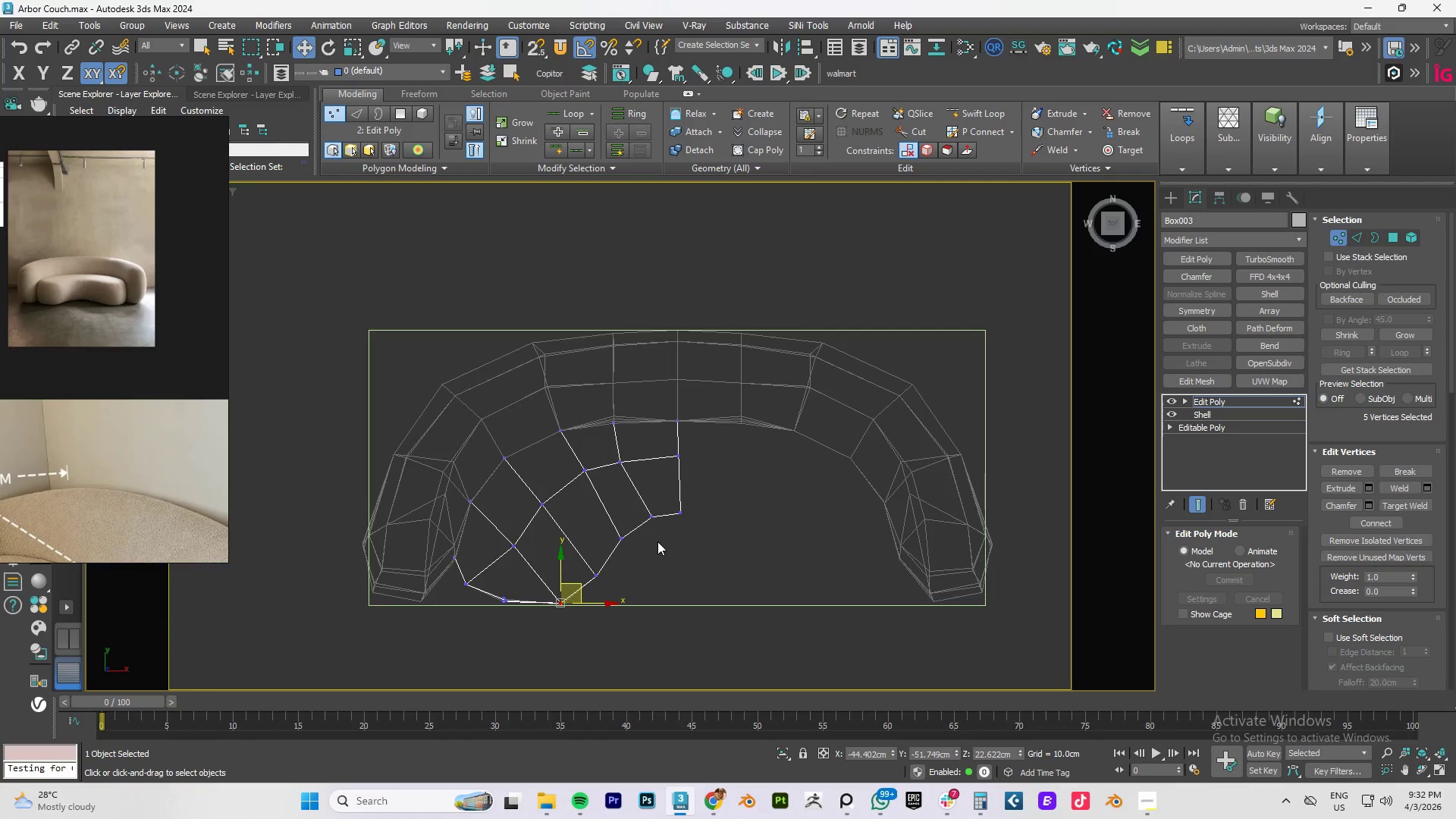 
left_click_drag(start_coordinate=[645, 545], to_coordinate=[606, 530])
 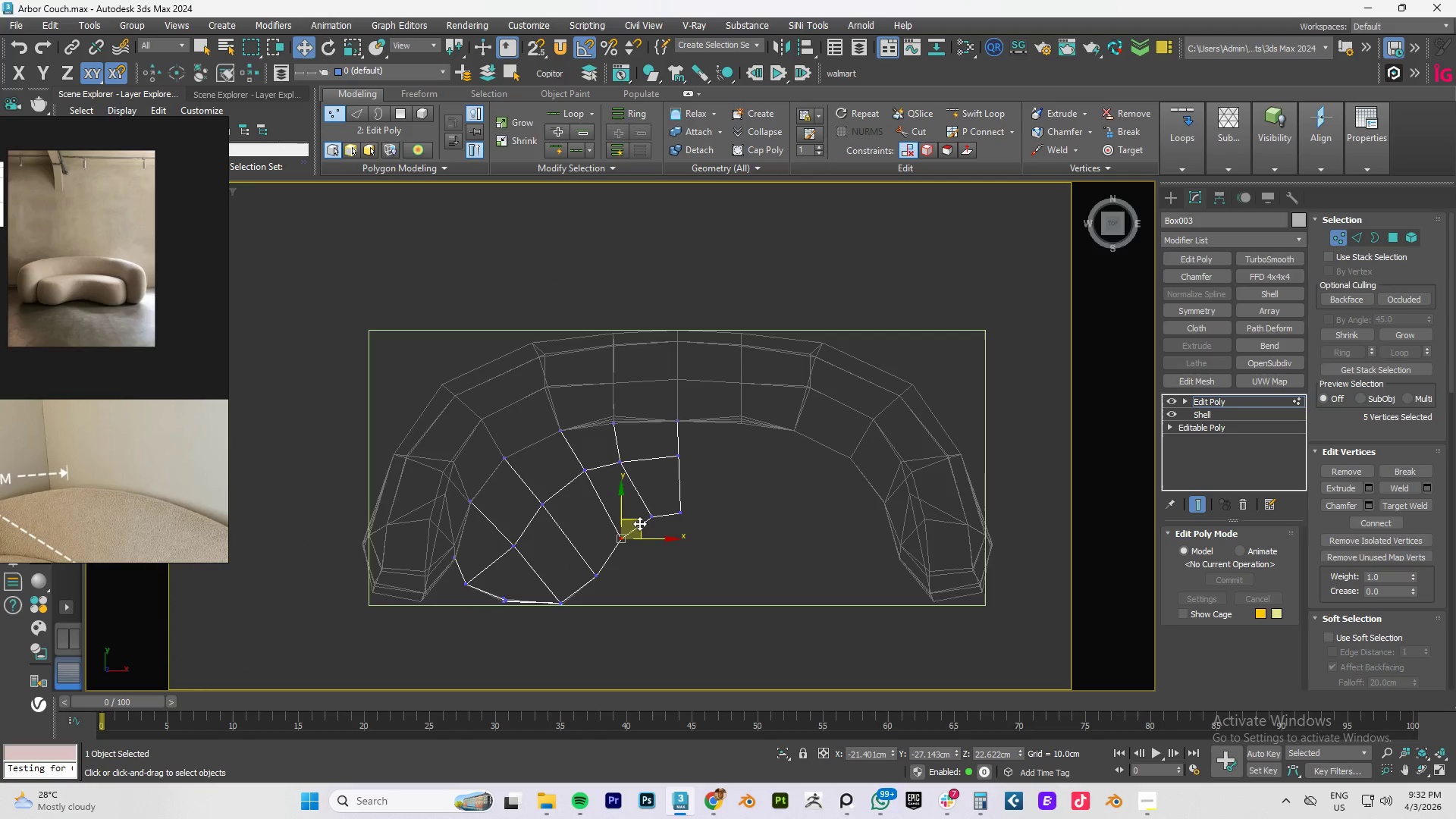 
left_click_drag(start_coordinate=[639, 523], to_coordinate=[641, 516])
 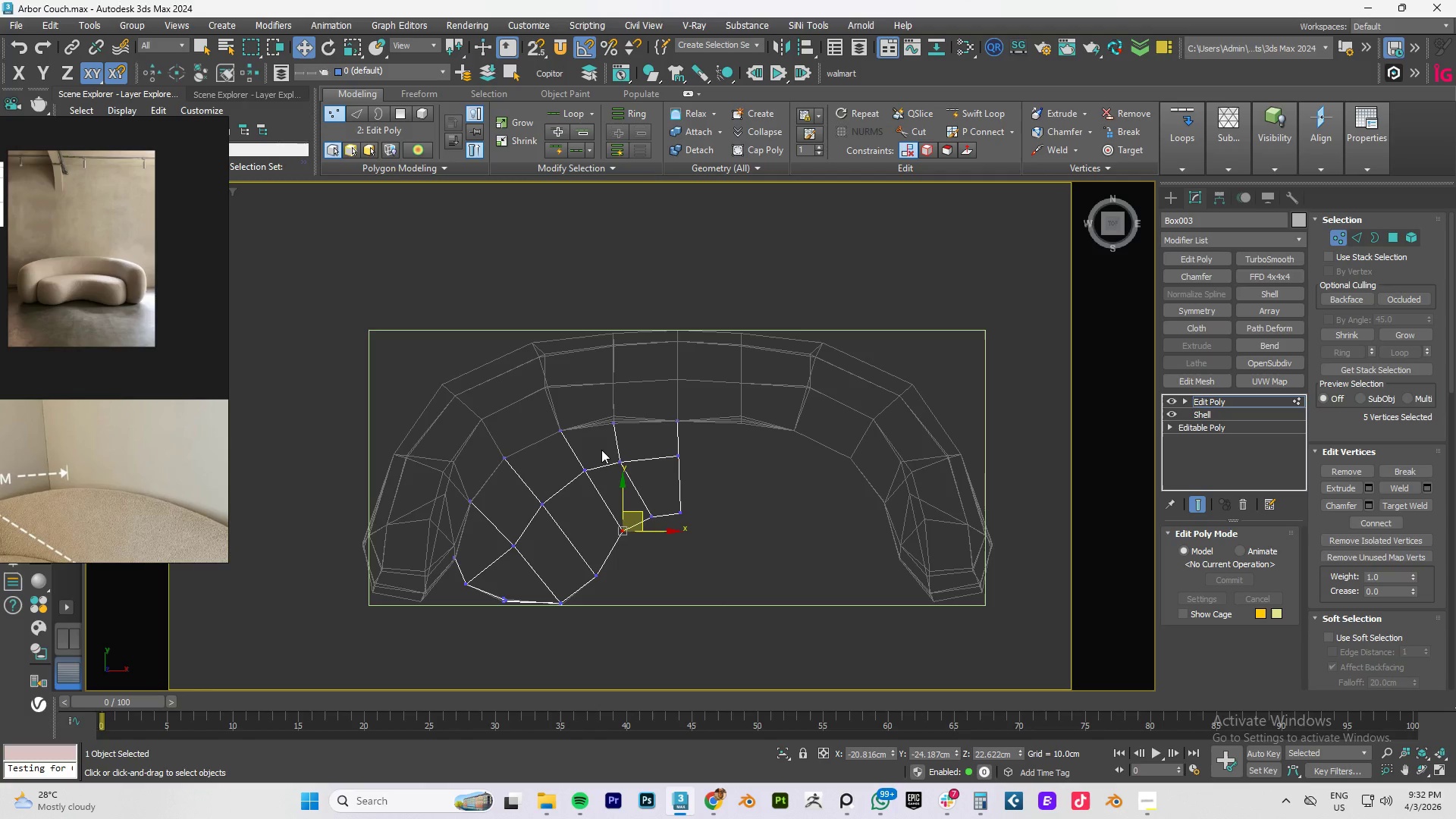 
left_click_drag(start_coordinate=[601, 448], to_coordinate=[582, 490])
 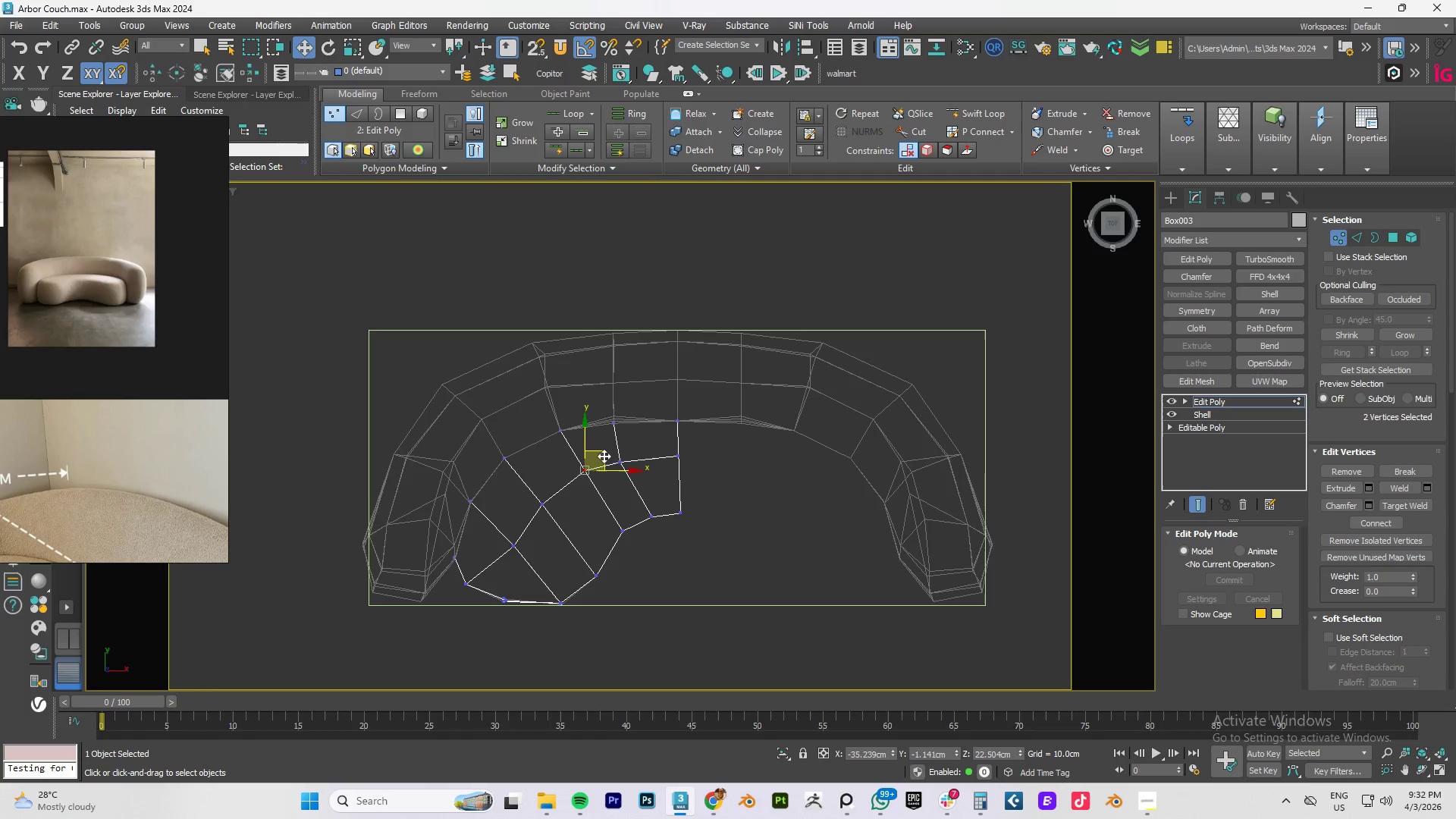 
left_click_drag(start_coordinate=[604, 455], to_coordinate=[589, 457])
 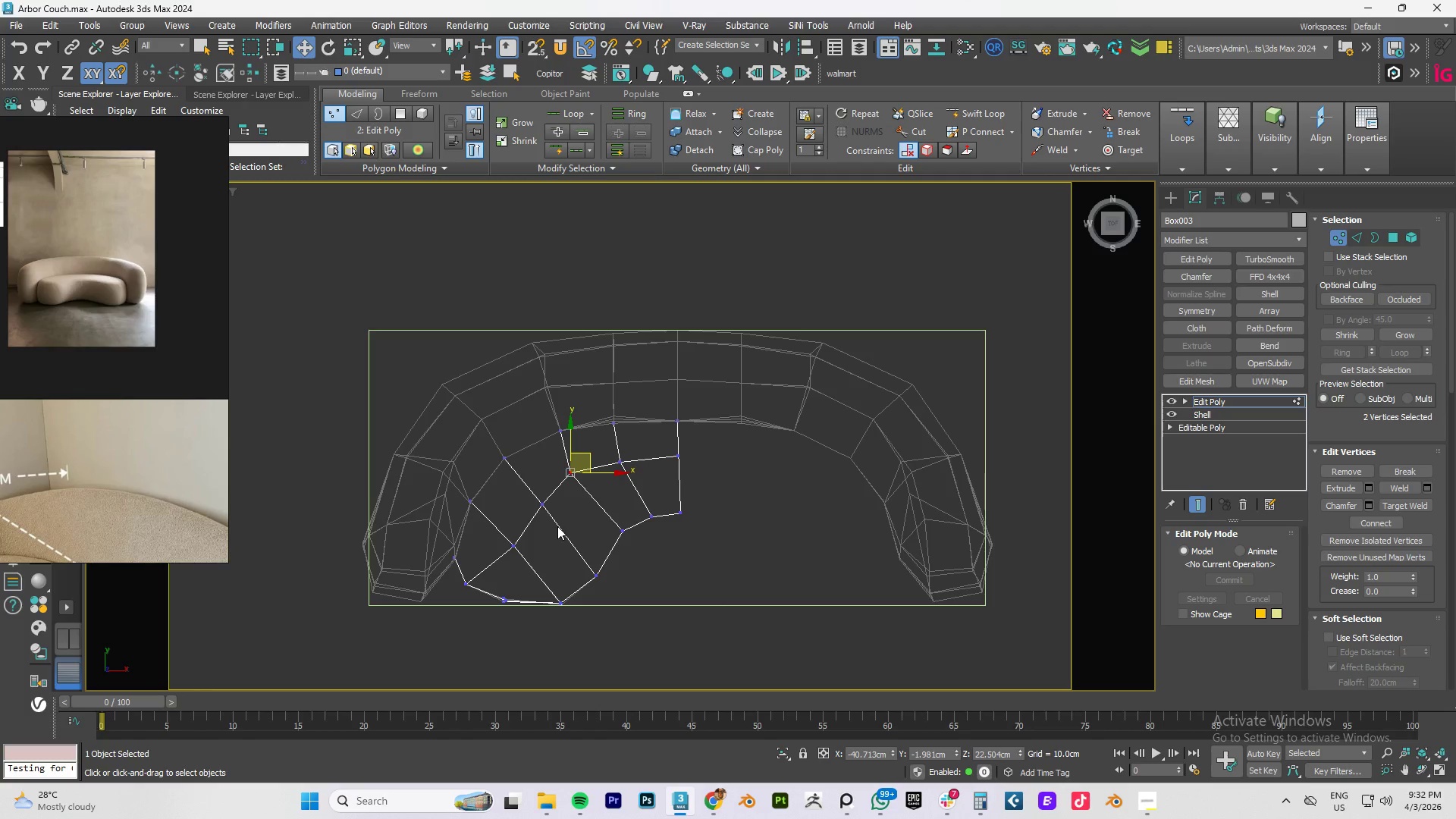 
left_click_drag(start_coordinate=[557, 526], to_coordinate=[534, 491])
 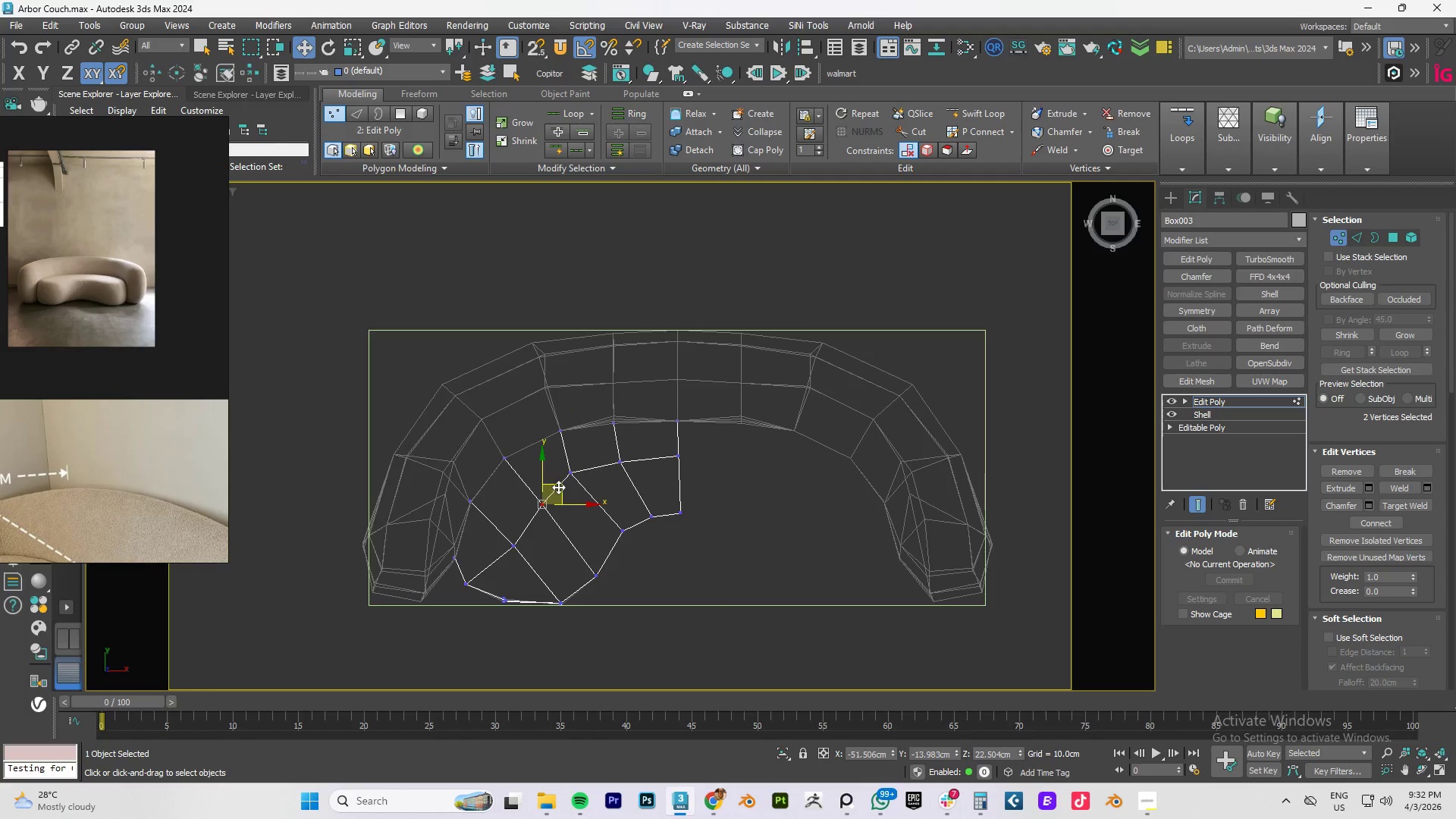 
left_click_drag(start_coordinate=[558, 485], to_coordinate=[548, 489])
 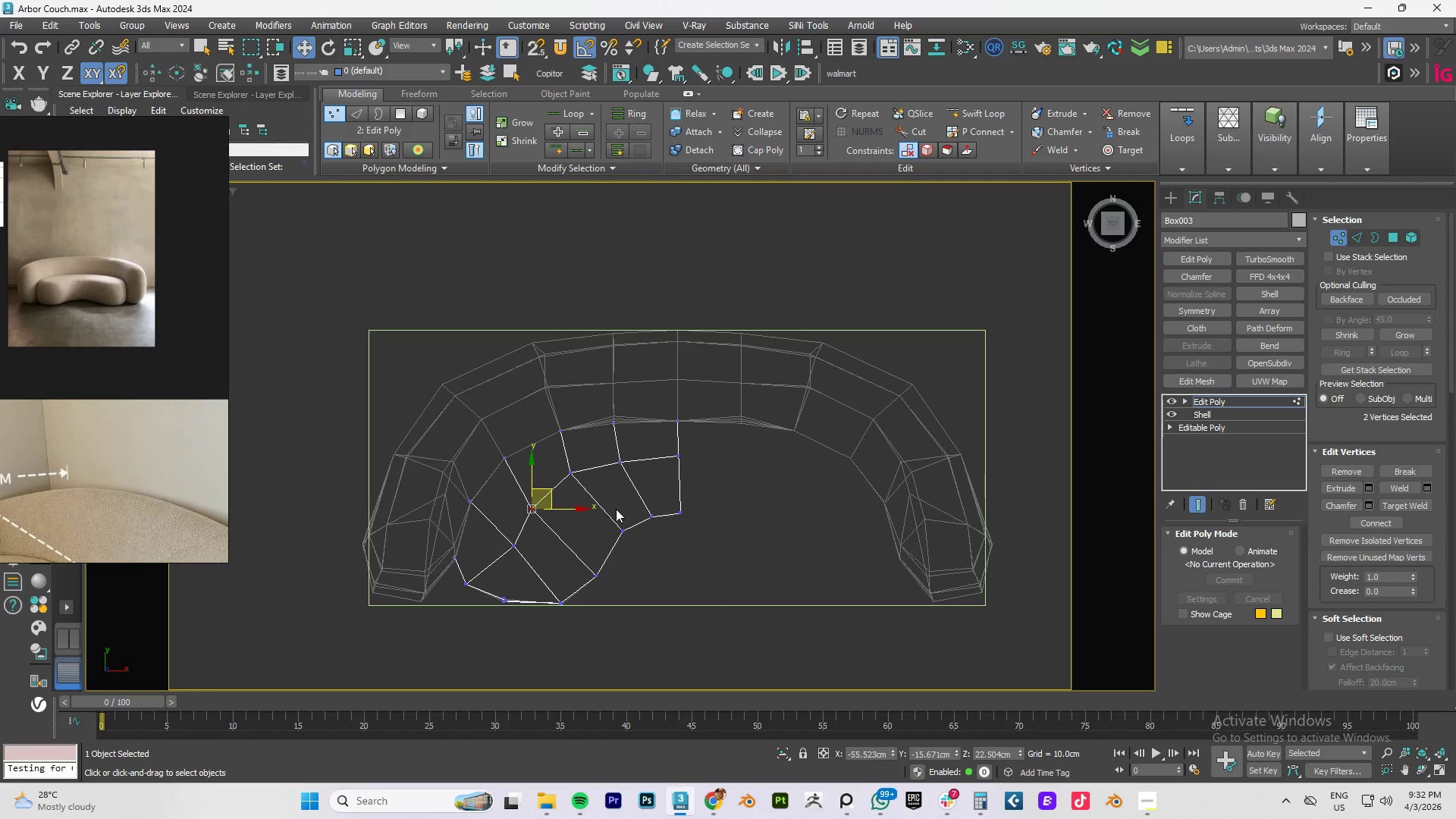 
scroll: coordinate [613, 510], scroll_direction: up, amount: 1.0
 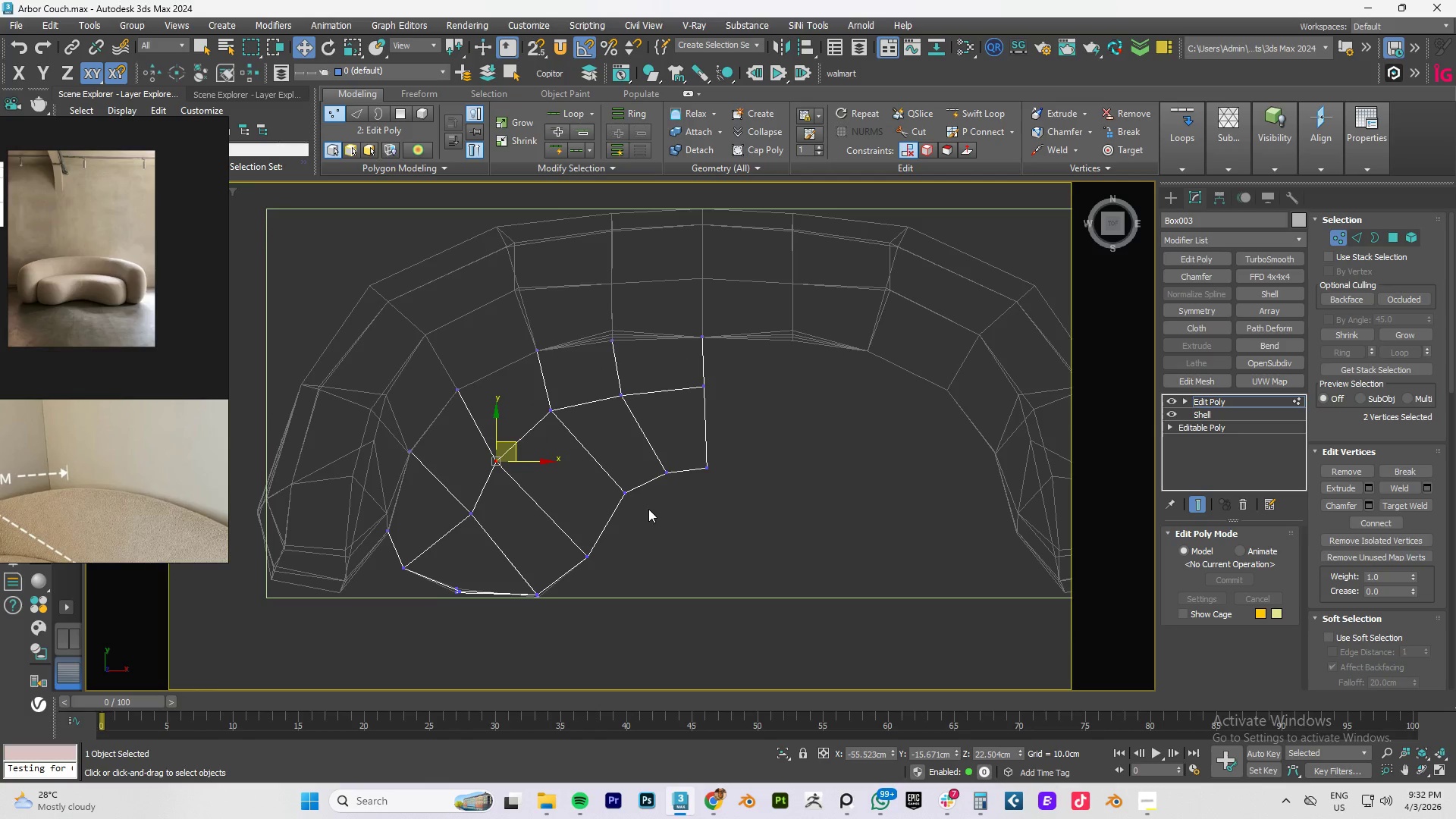 
left_click_drag(start_coordinate=[668, 488], to_coordinate=[675, 438])
 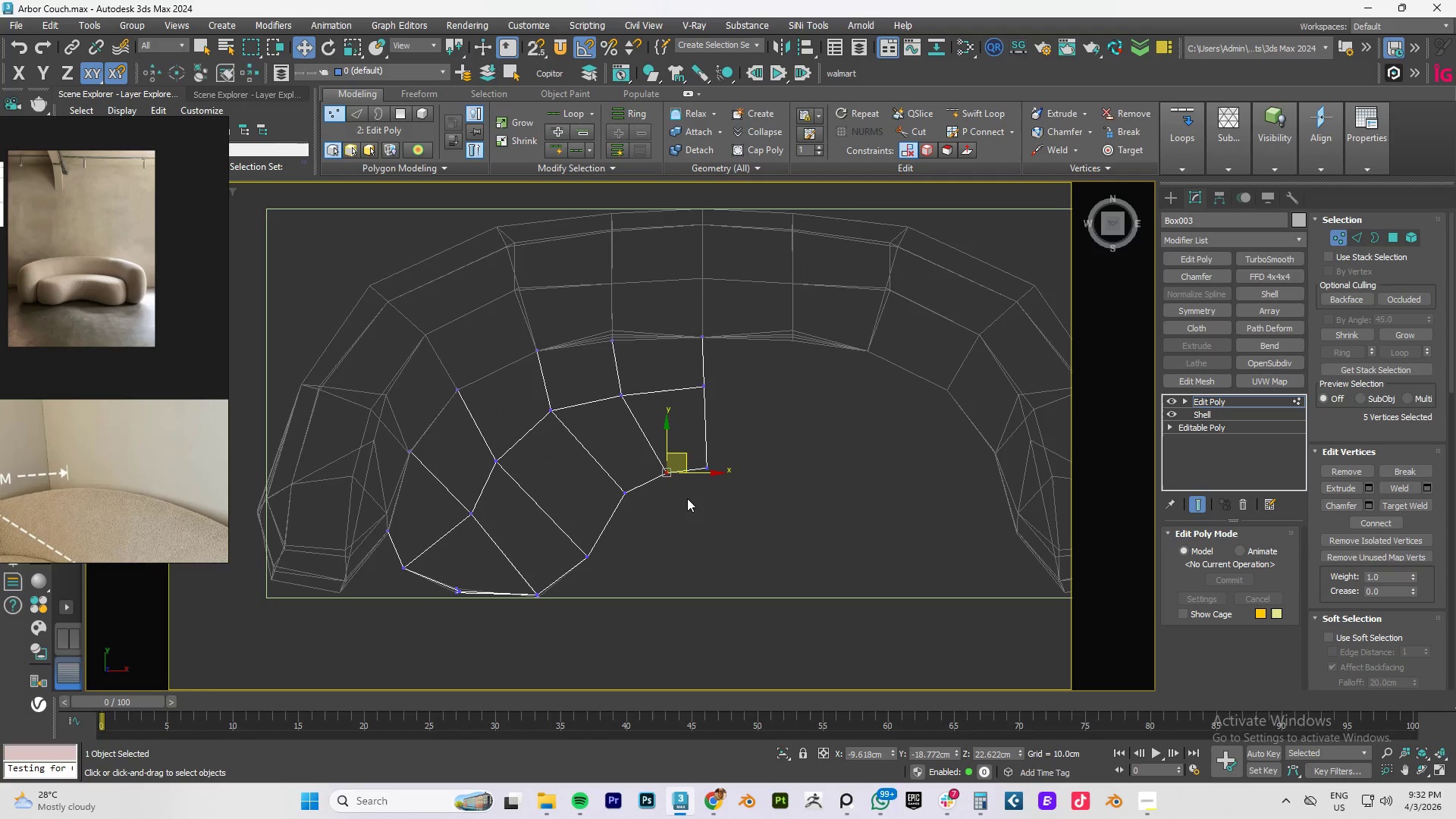 
left_click_drag(start_coordinate=[687, 499], to_coordinate=[650, 450])
 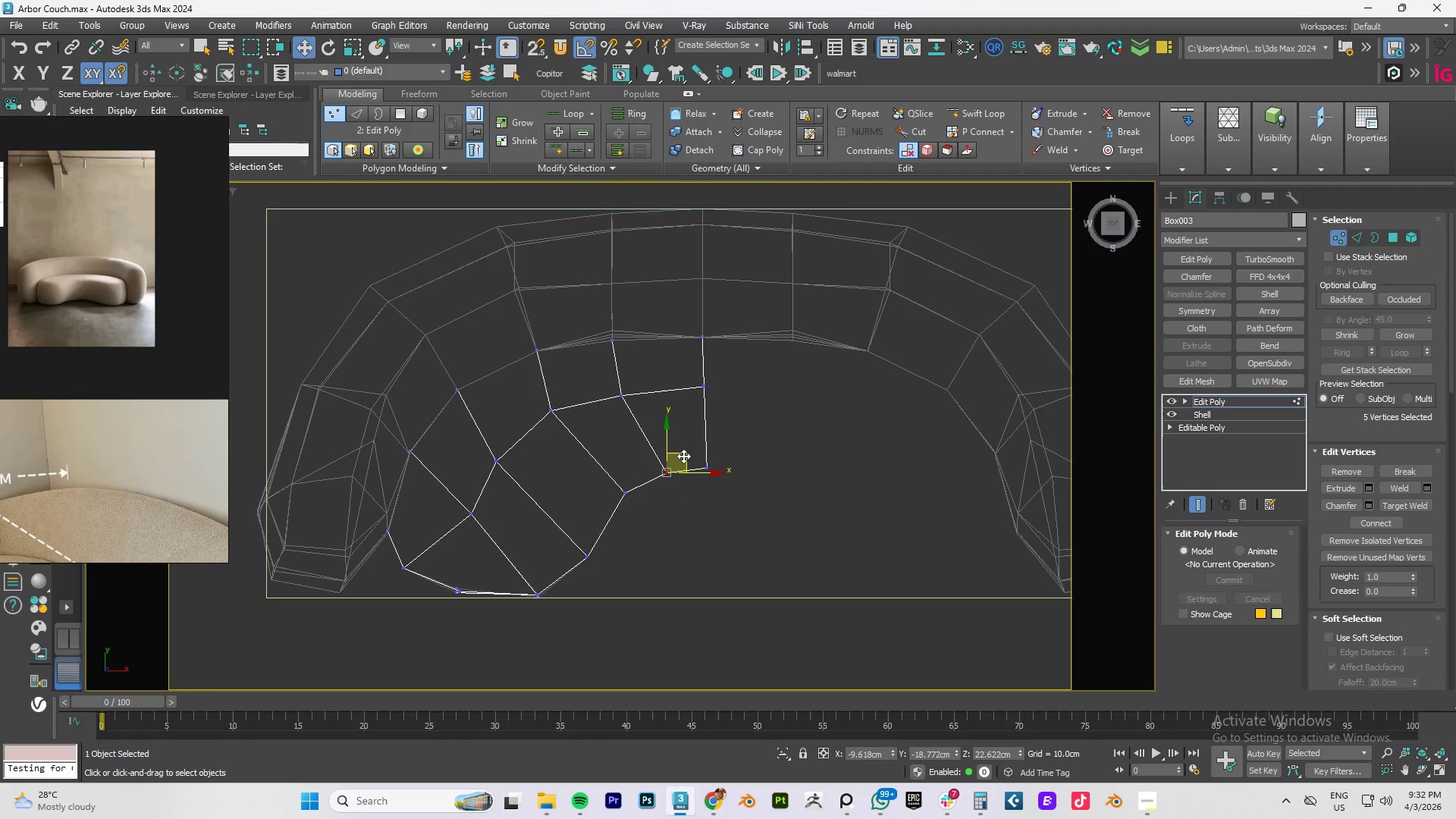 
left_click_drag(start_coordinate=[682, 456], to_coordinate=[682, 447])
 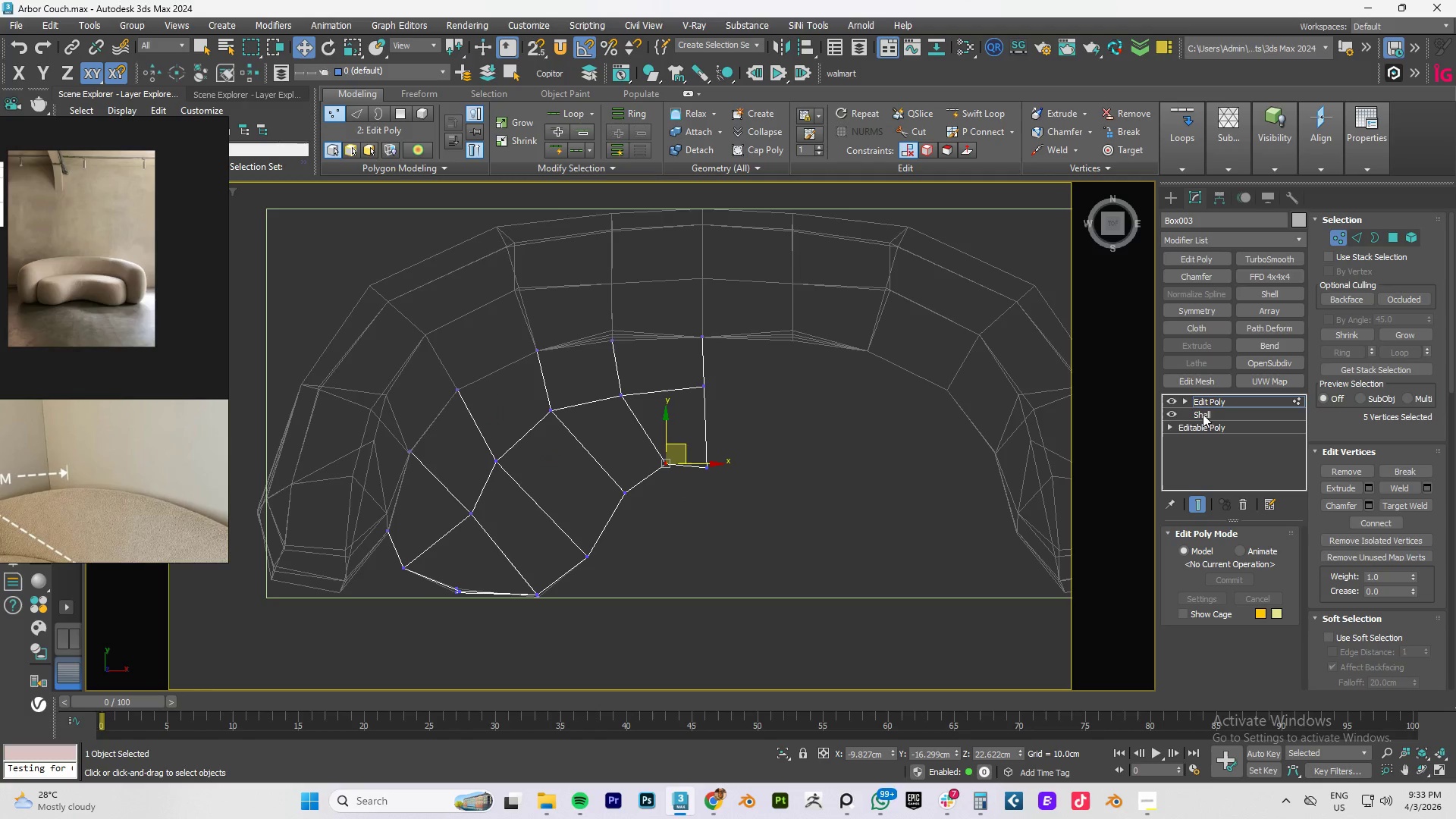 
left_click([1213, 400])
 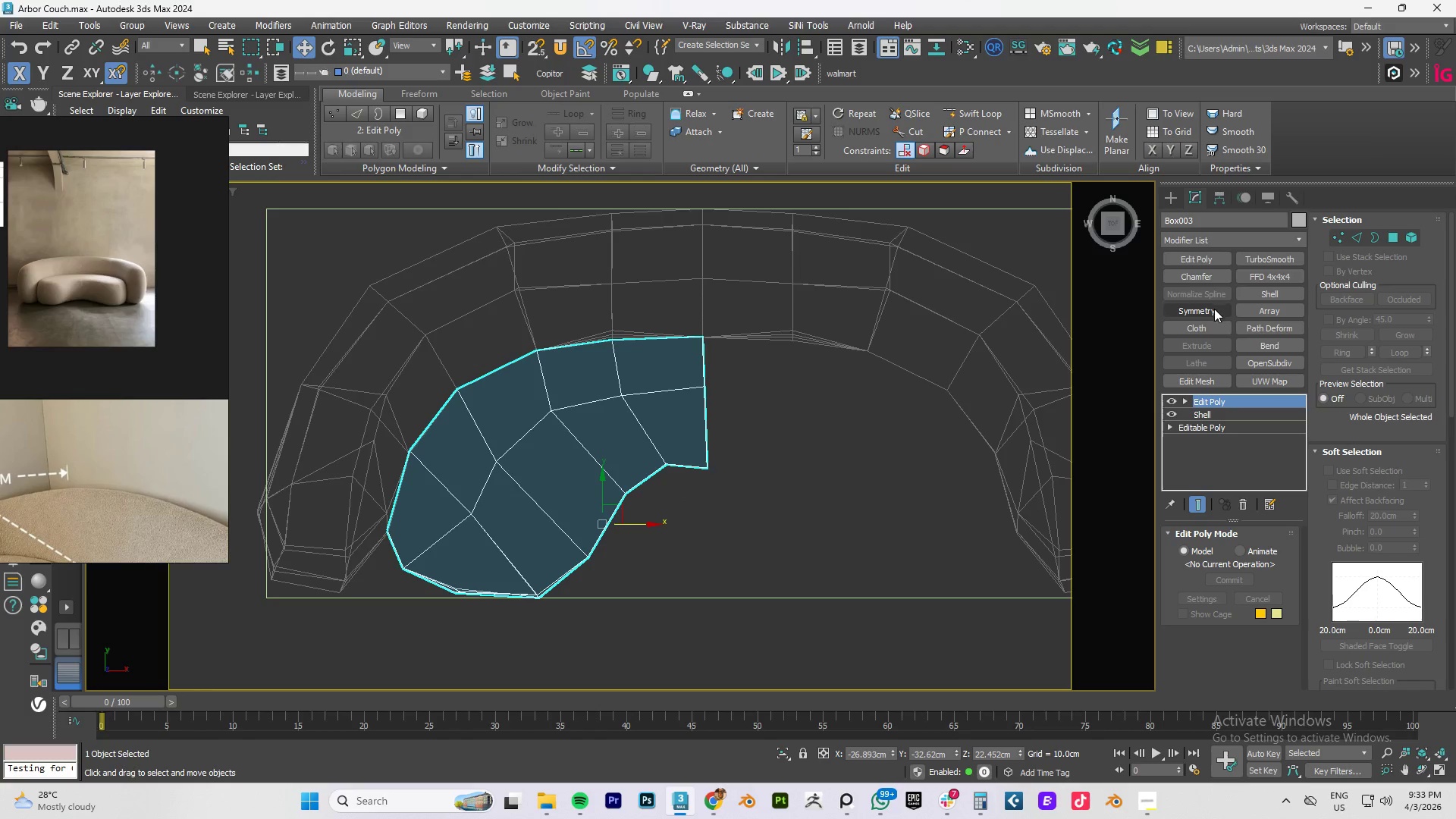 
left_click([1210, 310])
 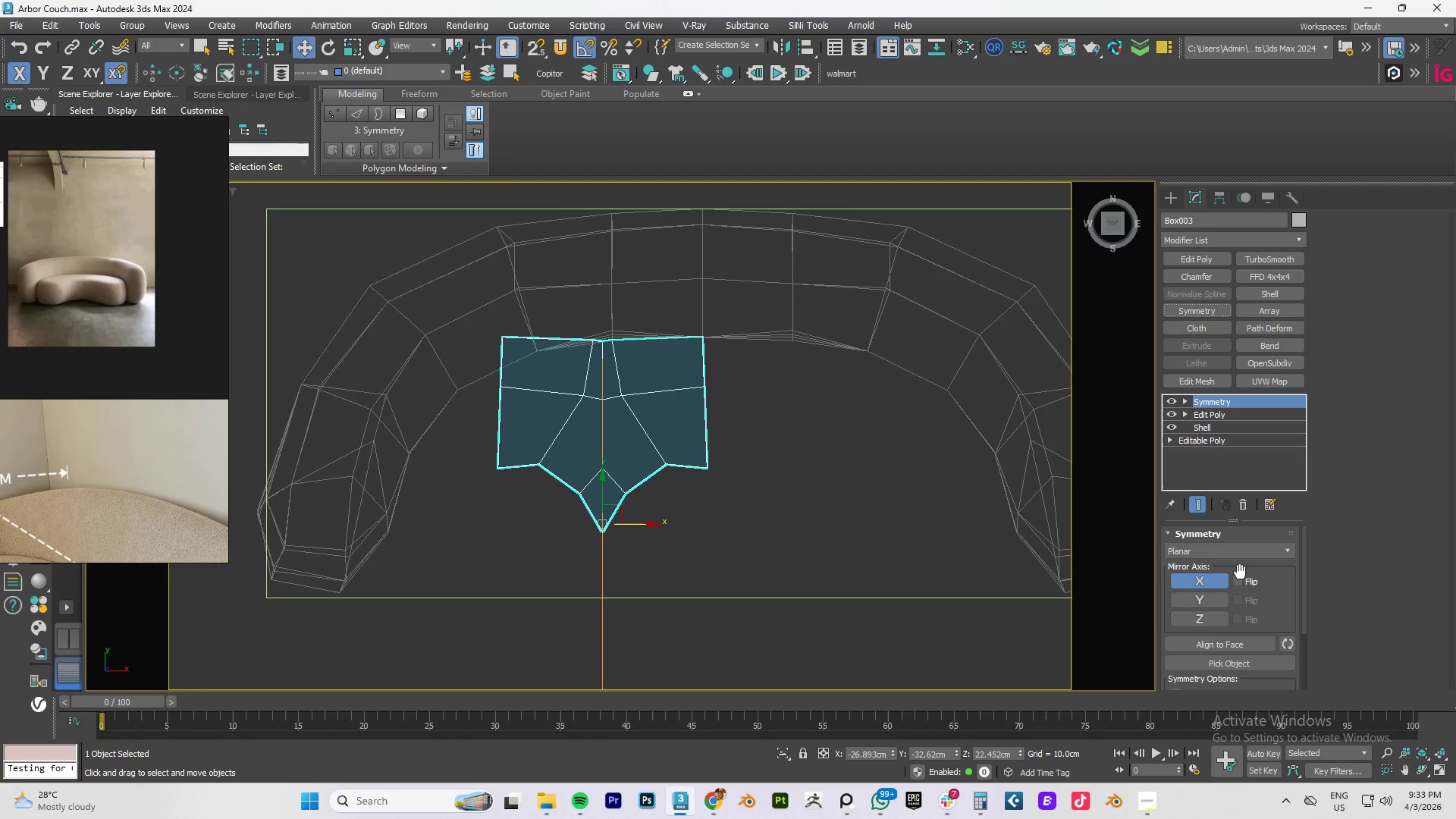 
left_click([1235, 582])
 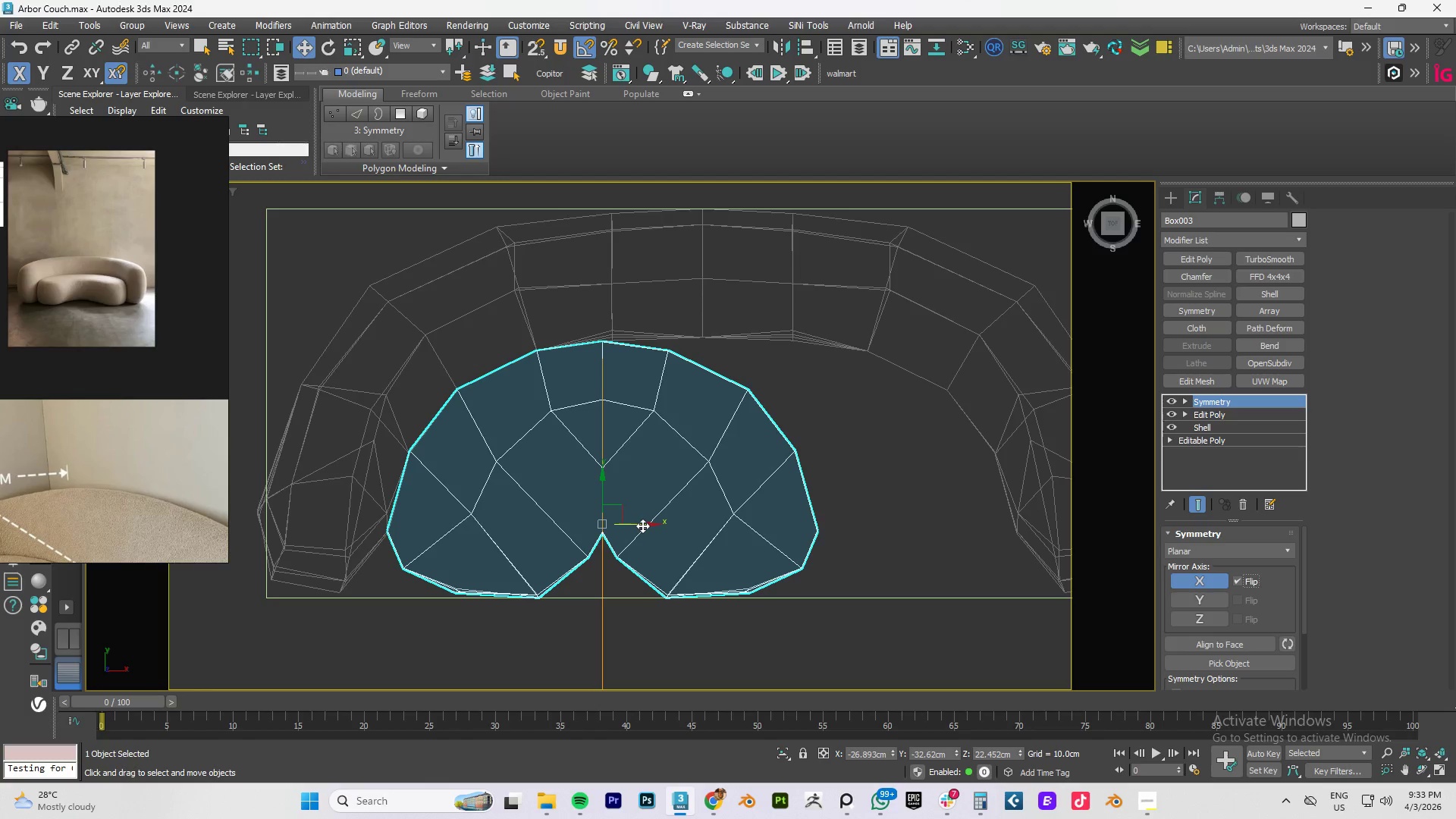 
key(1)
 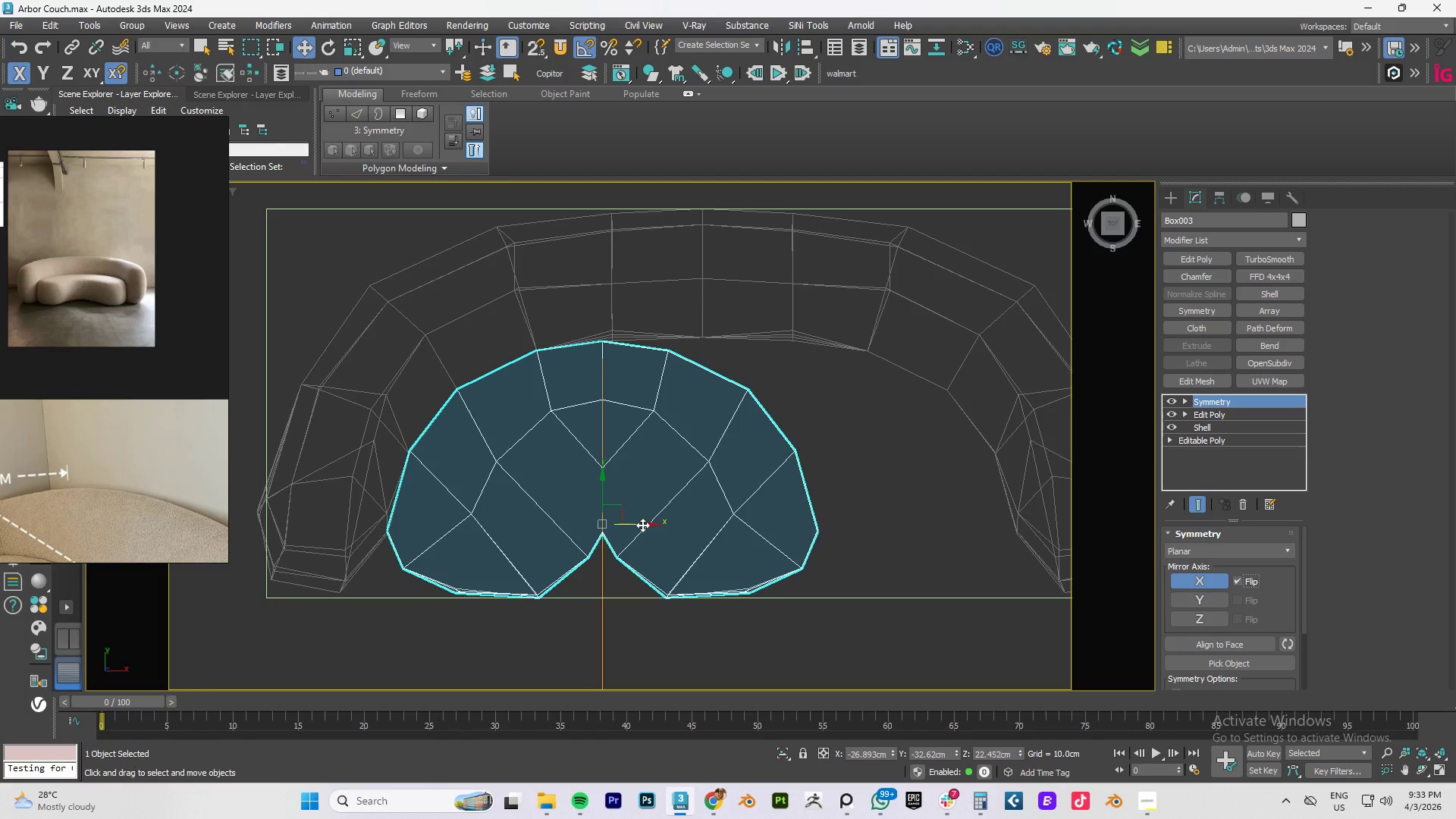 
left_click_drag(start_coordinate=[642, 525], to_coordinate=[664, 523])
 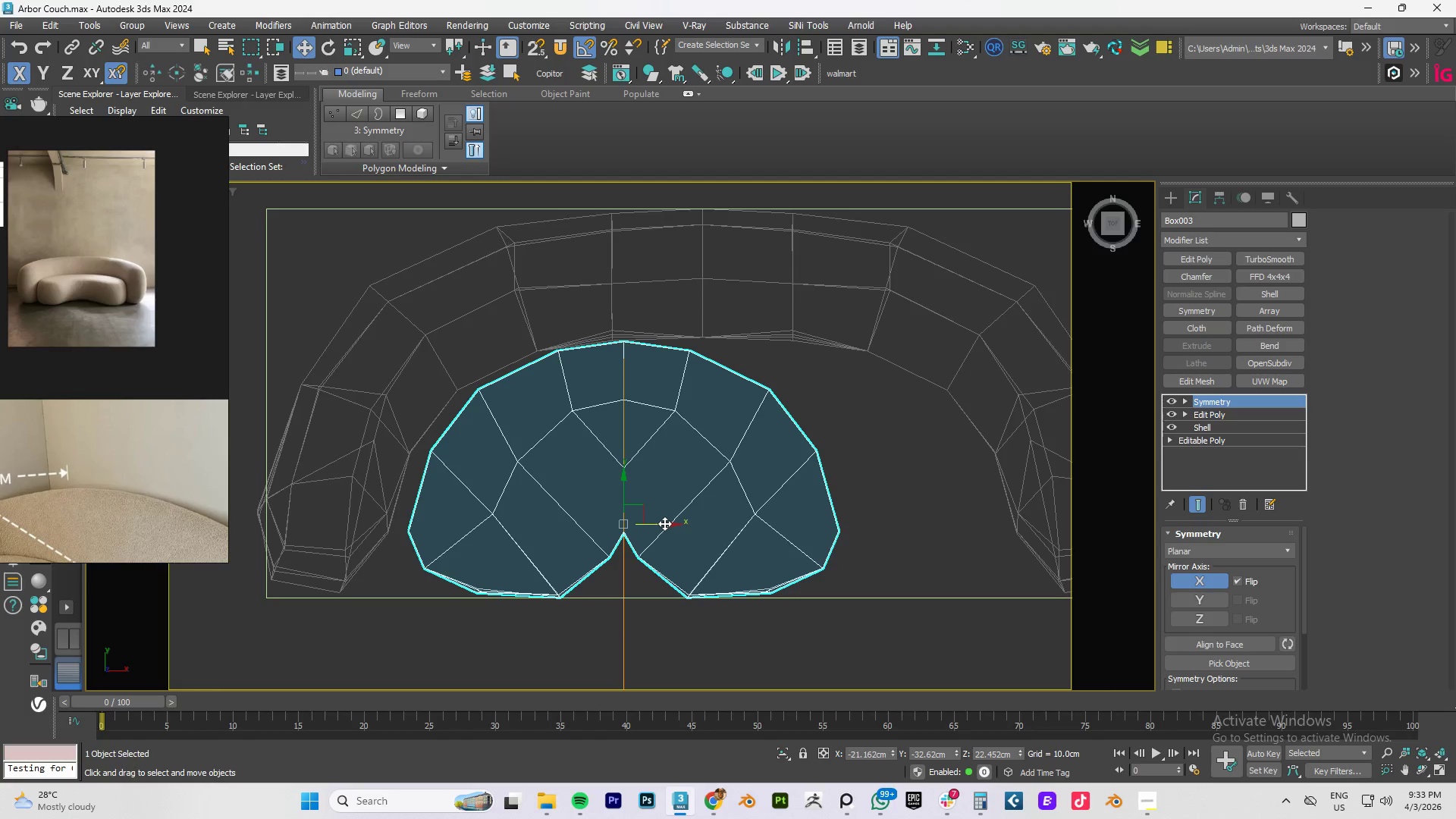 
key(Control+Z)
 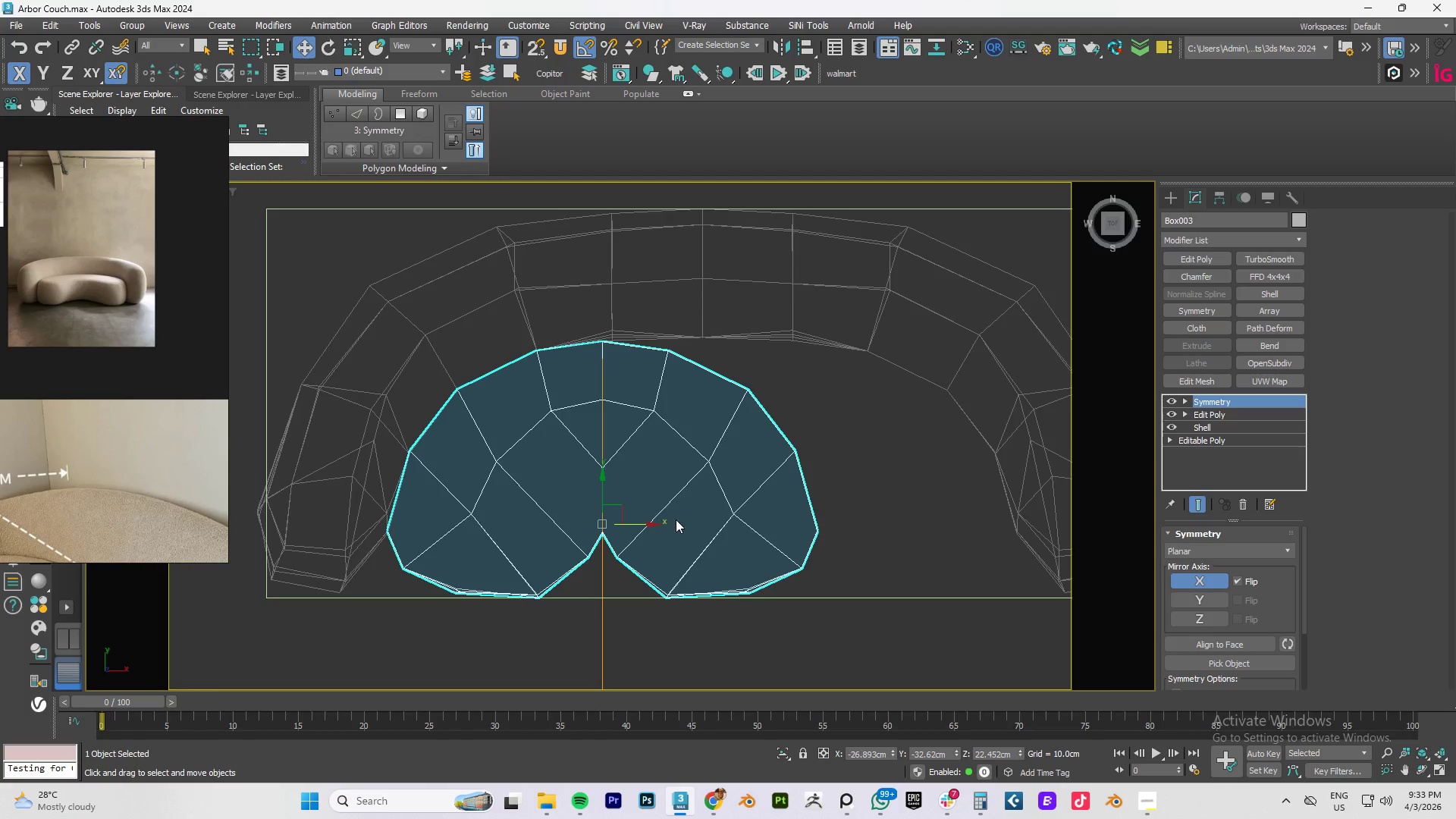 
key(1)
 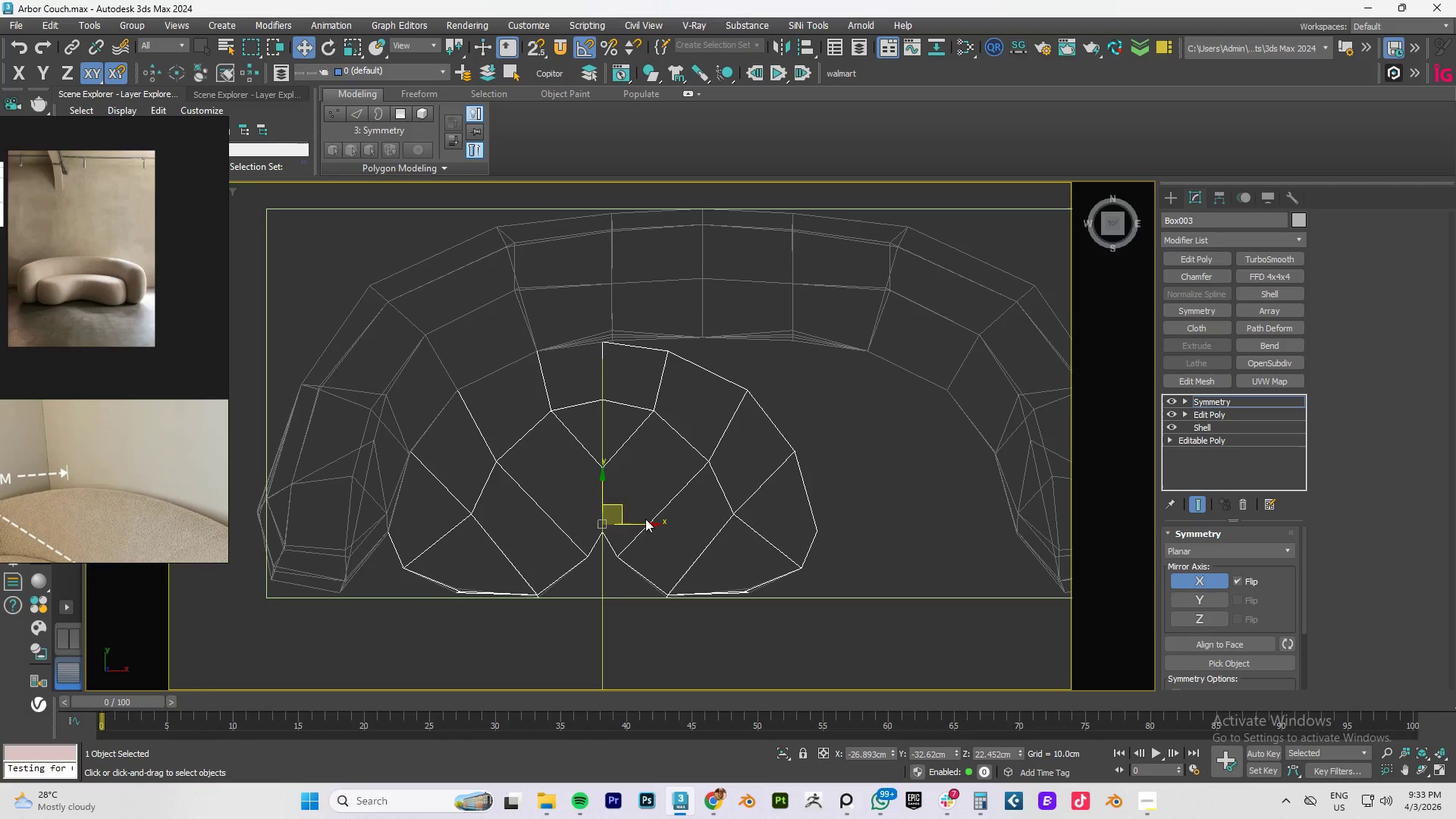 
left_click_drag(start_coordinate=[641, 520], to_coordinate=[744, 525])
 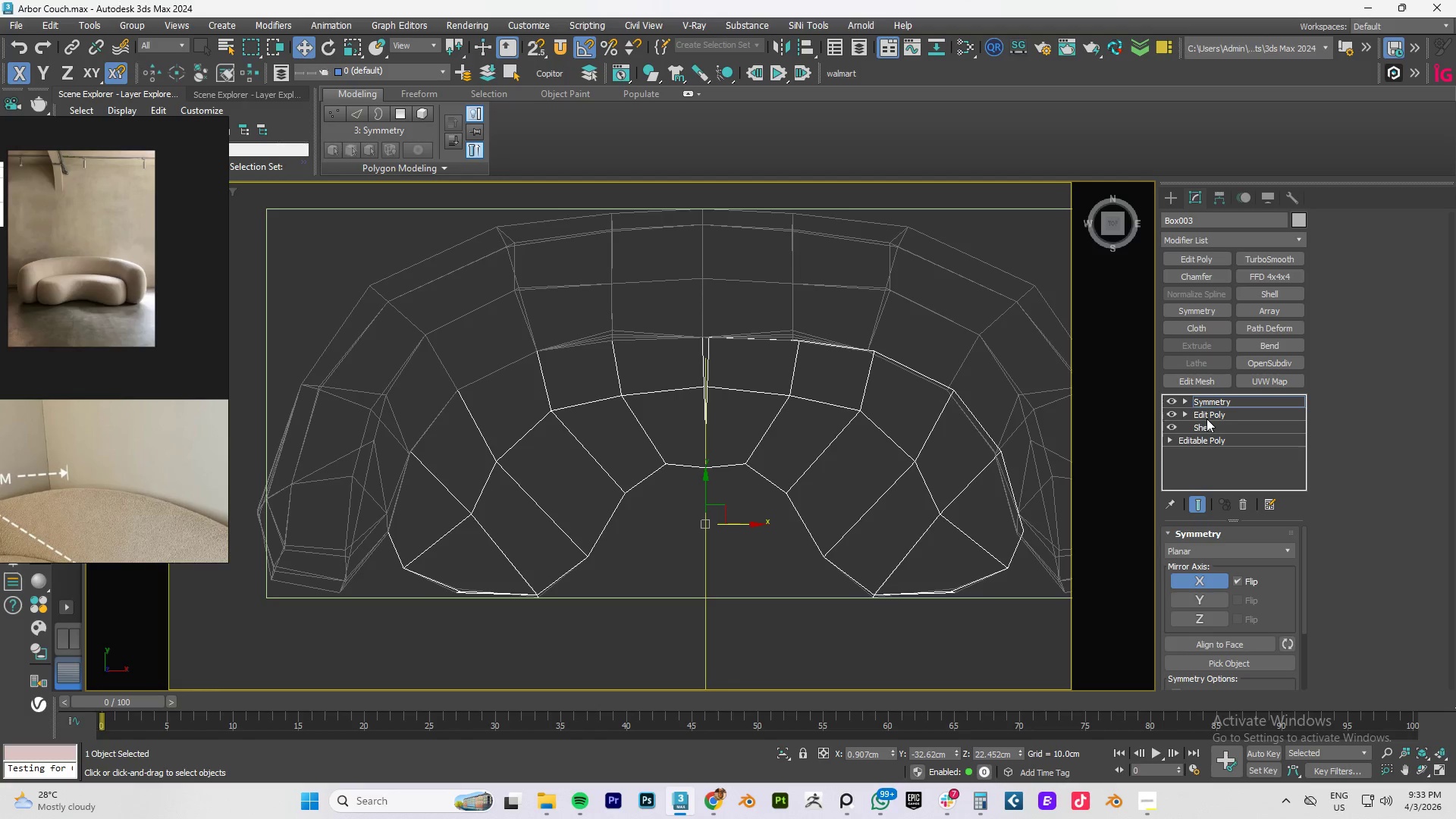 
left_click([1216, 416])
 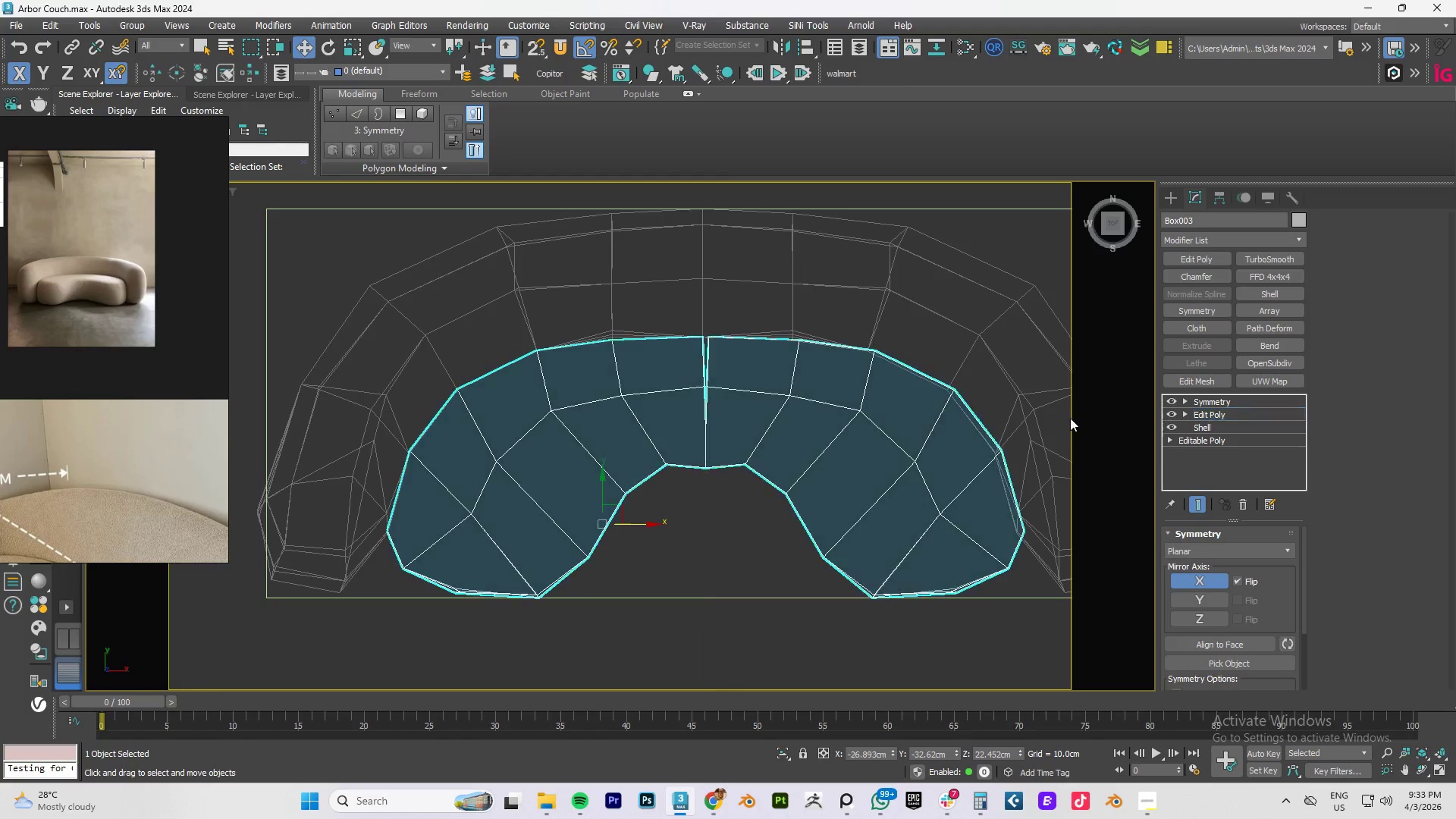 
key(1)
 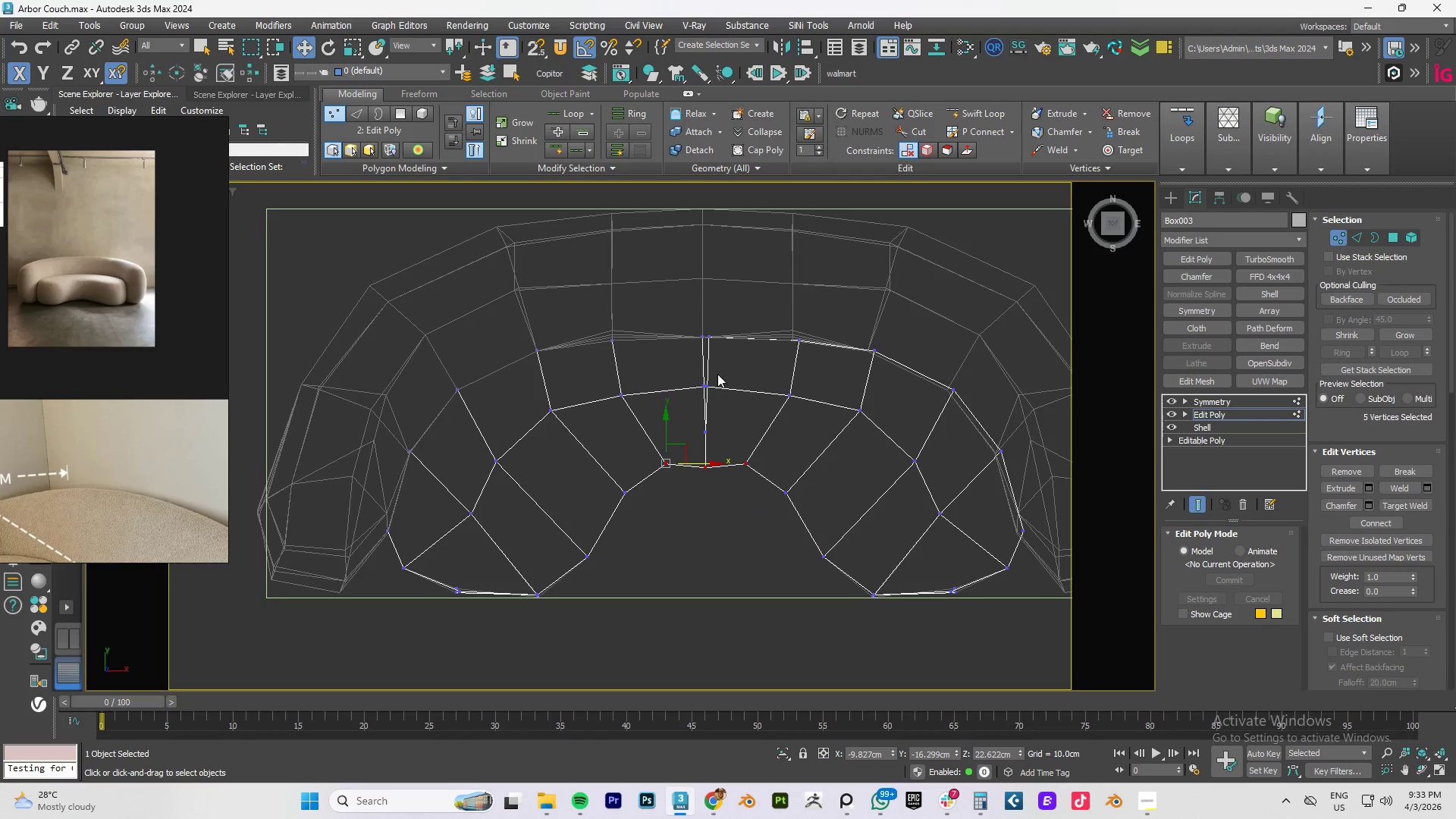 
scroll: coordinate [717, 374], scroll_direction: up, amount: 2.0
 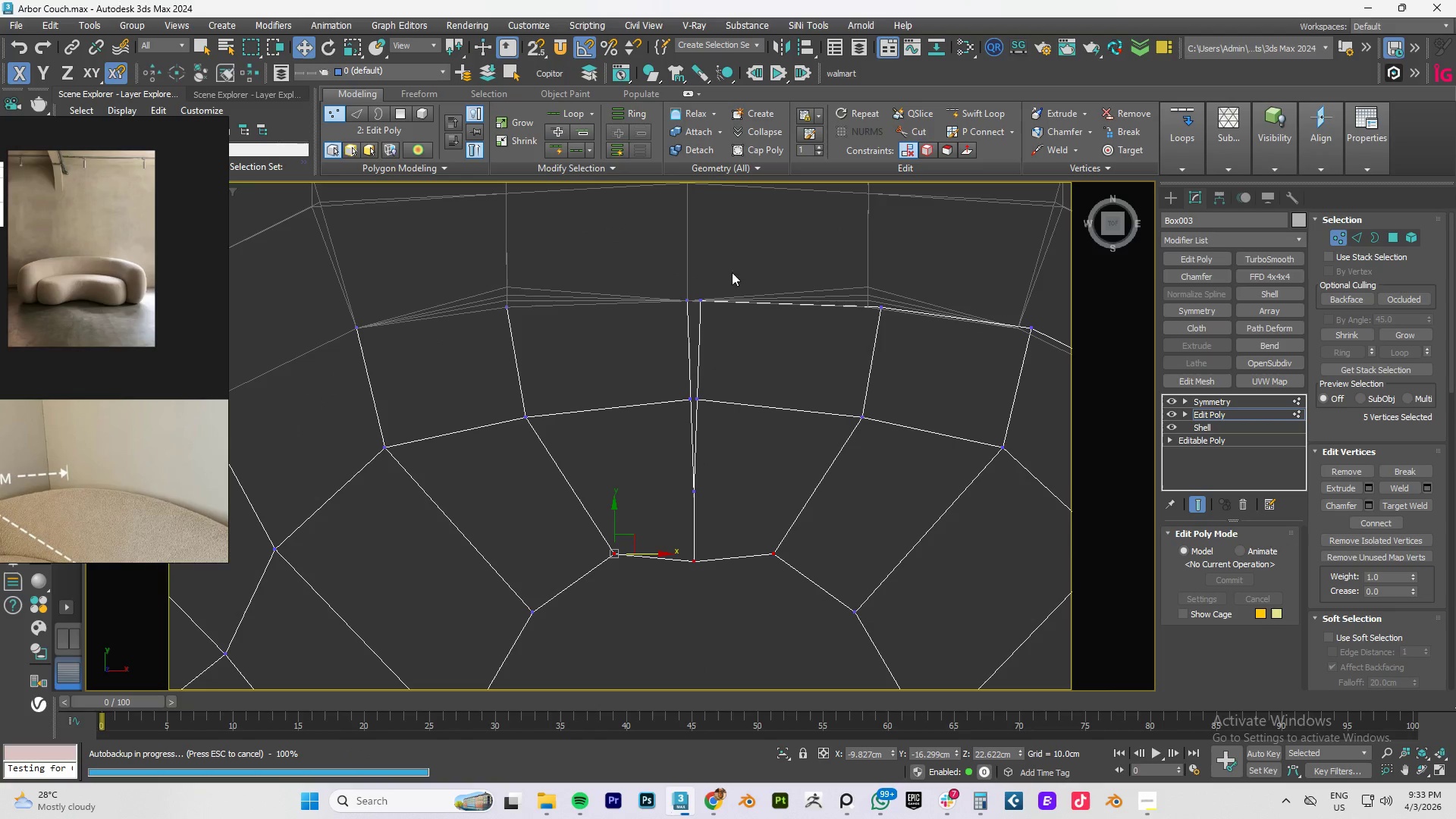 
left_click_drag(start_coordinate=[744, 375], to_coordinate=[651, 418])
 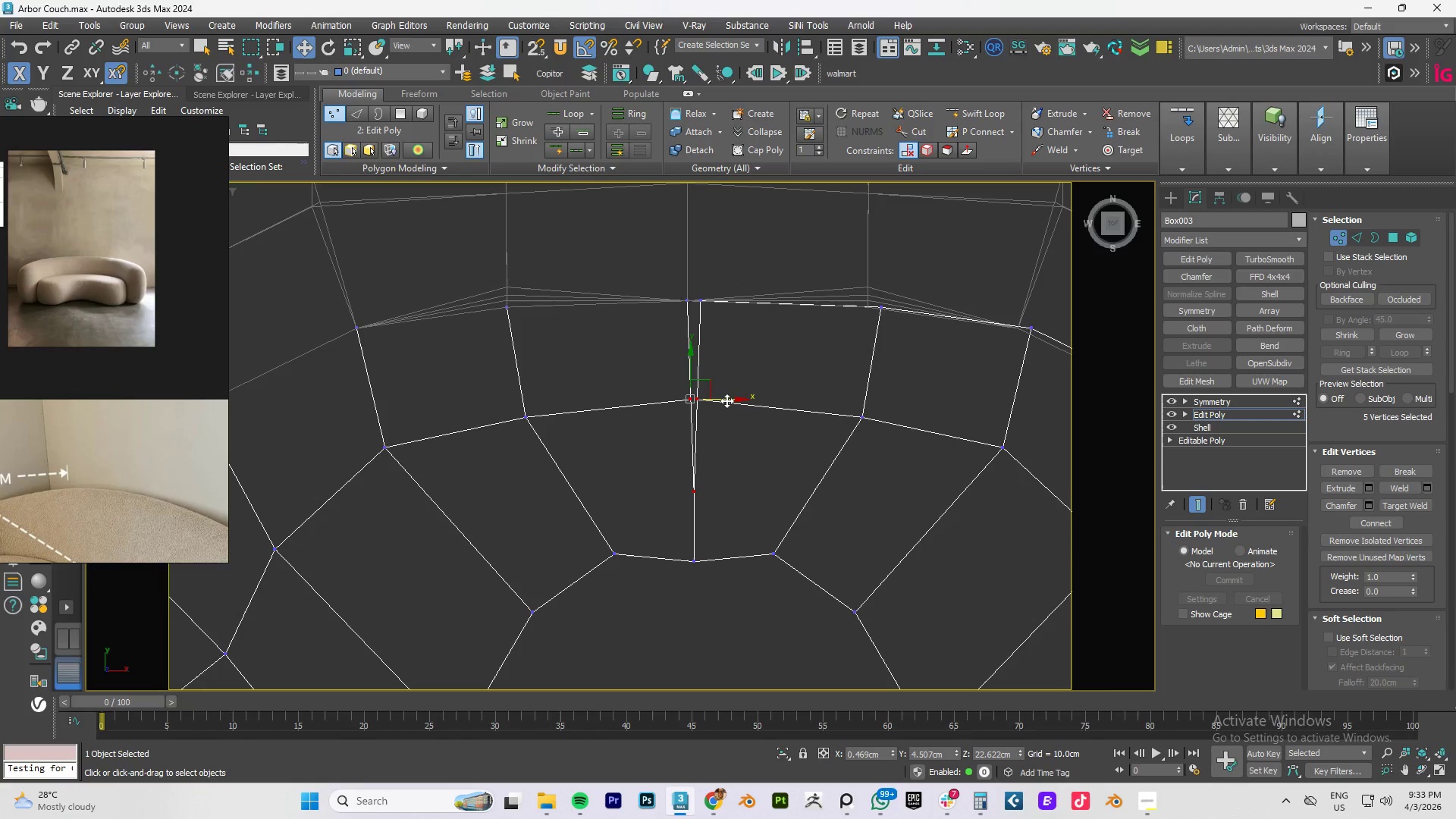 
left_click_drag(start_coordinate=[724, 400], to_coordinate=[697, 557])
 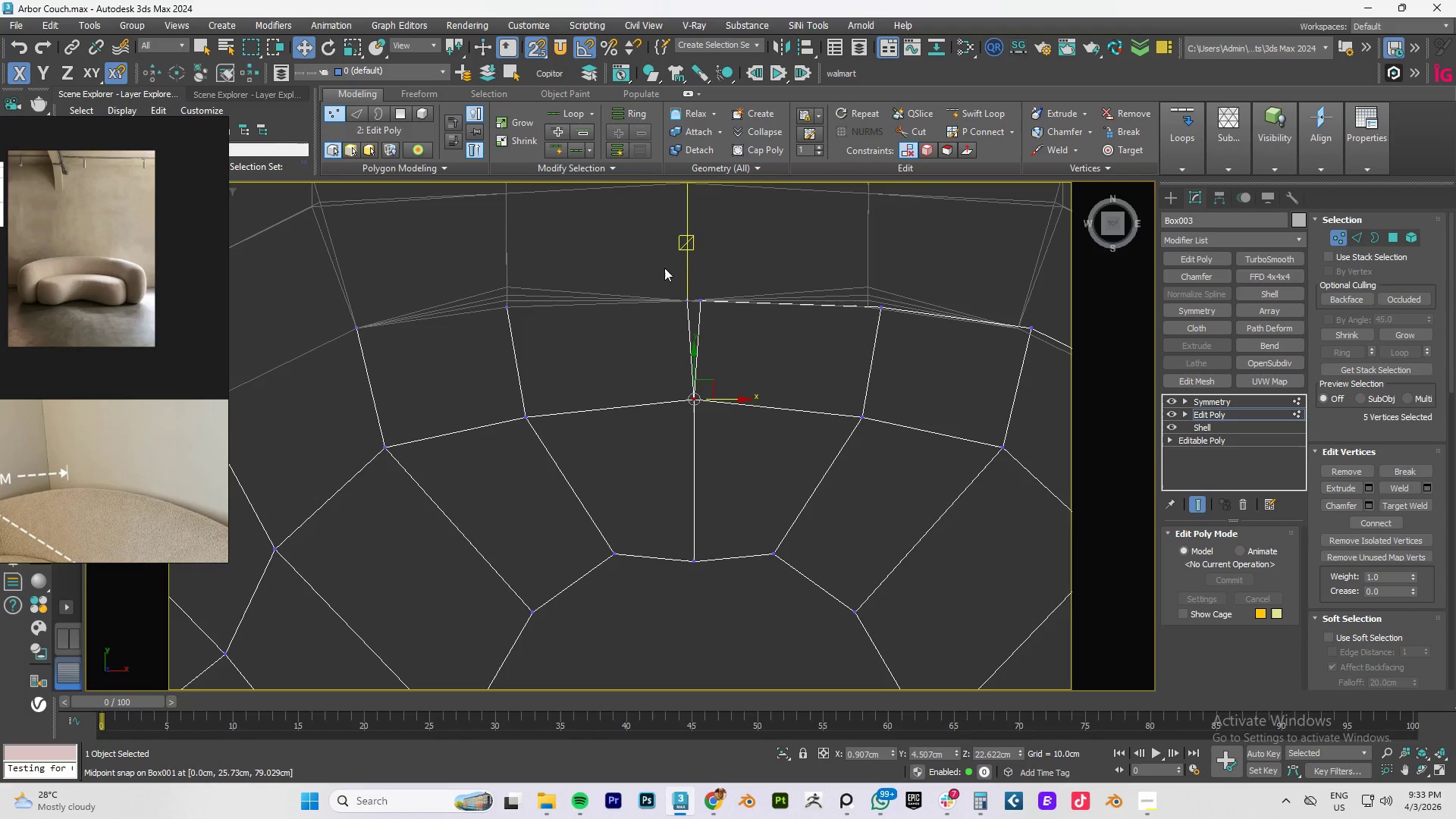 
key(S)
 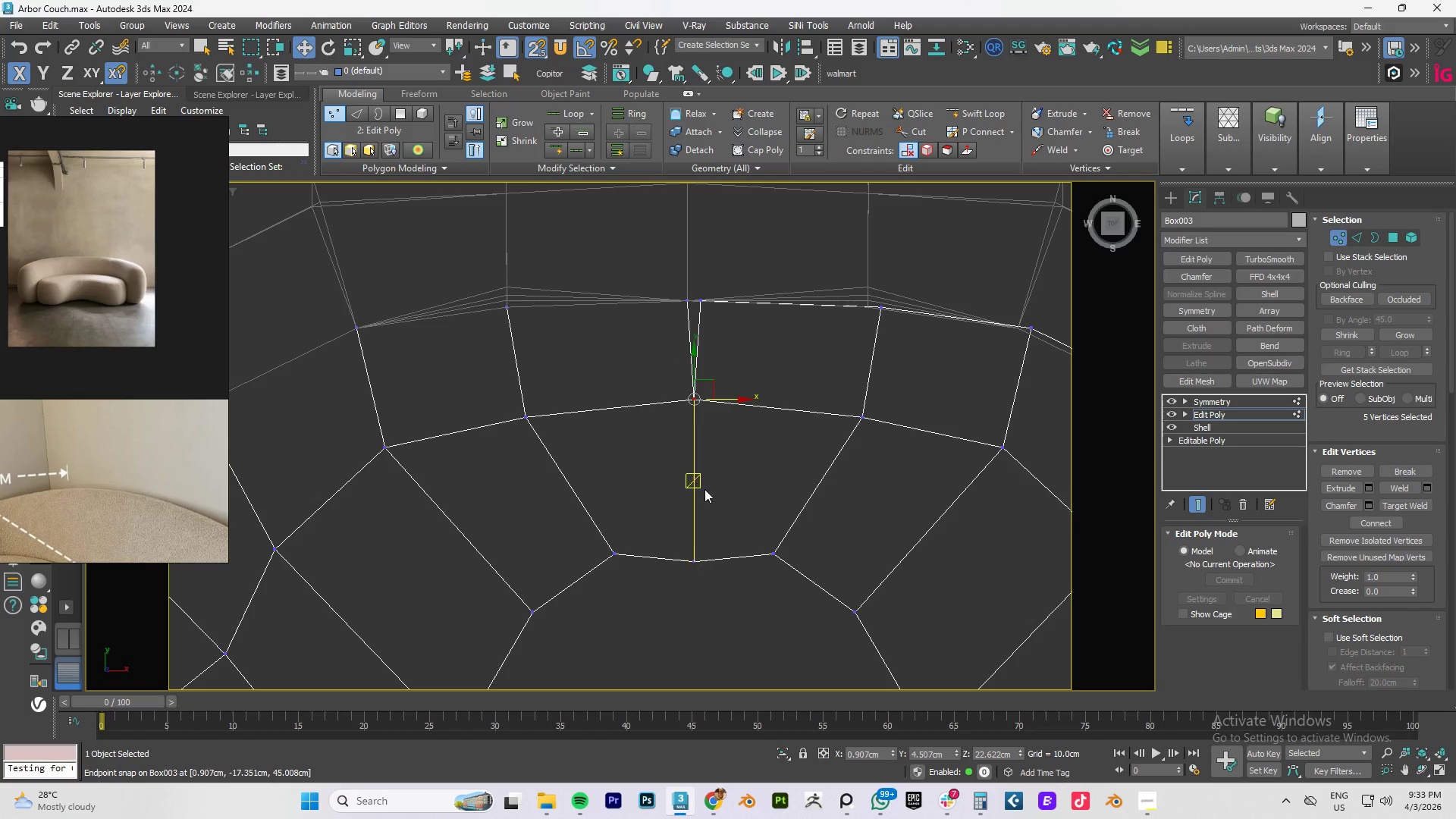 
left_click_drag(start_coordinate=[664, 268], to_coordinate=[695, 338])
 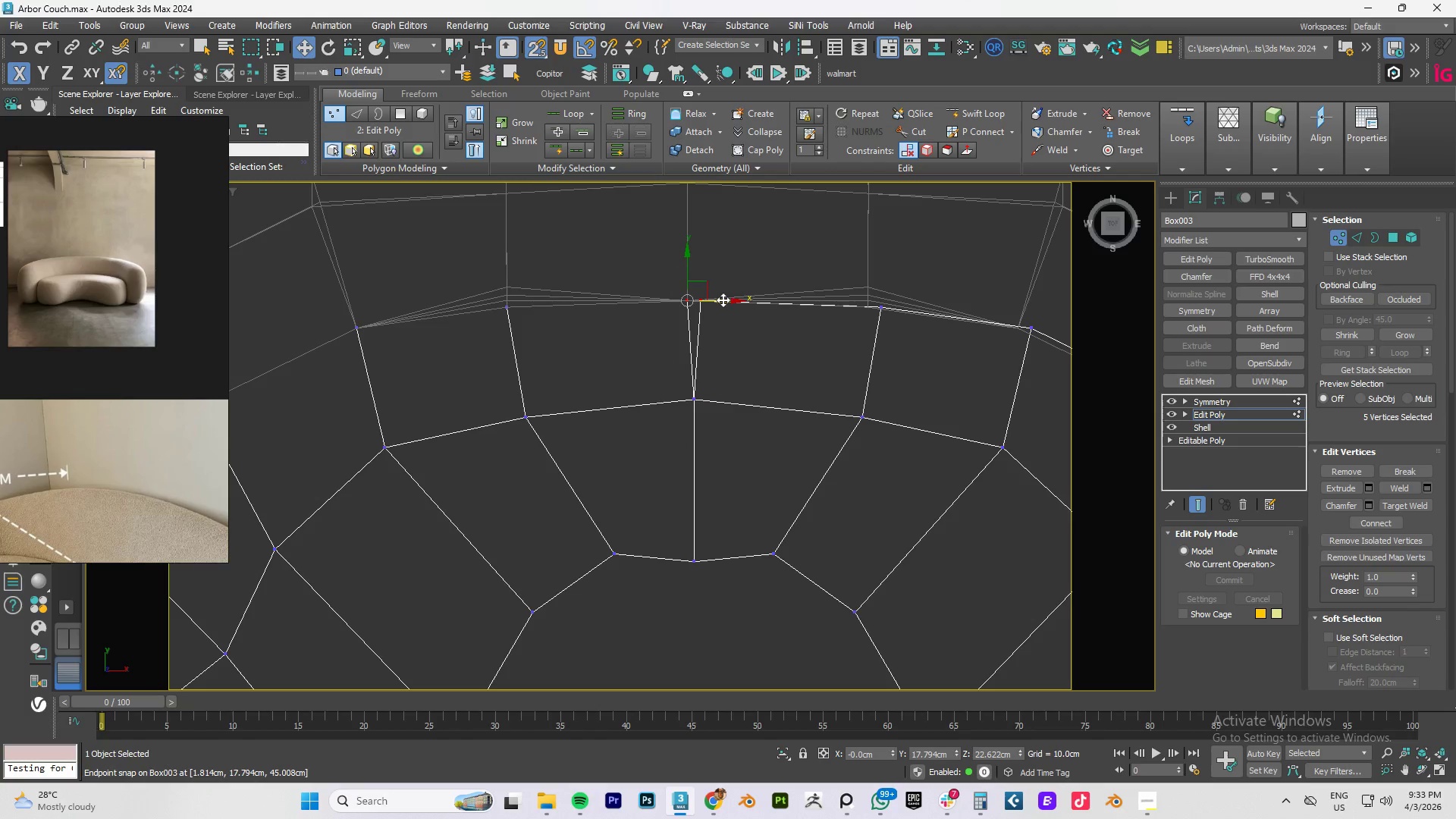 
left_click_drag(start_coordinate=[723, 300], to_coordinate=[692, 403])
 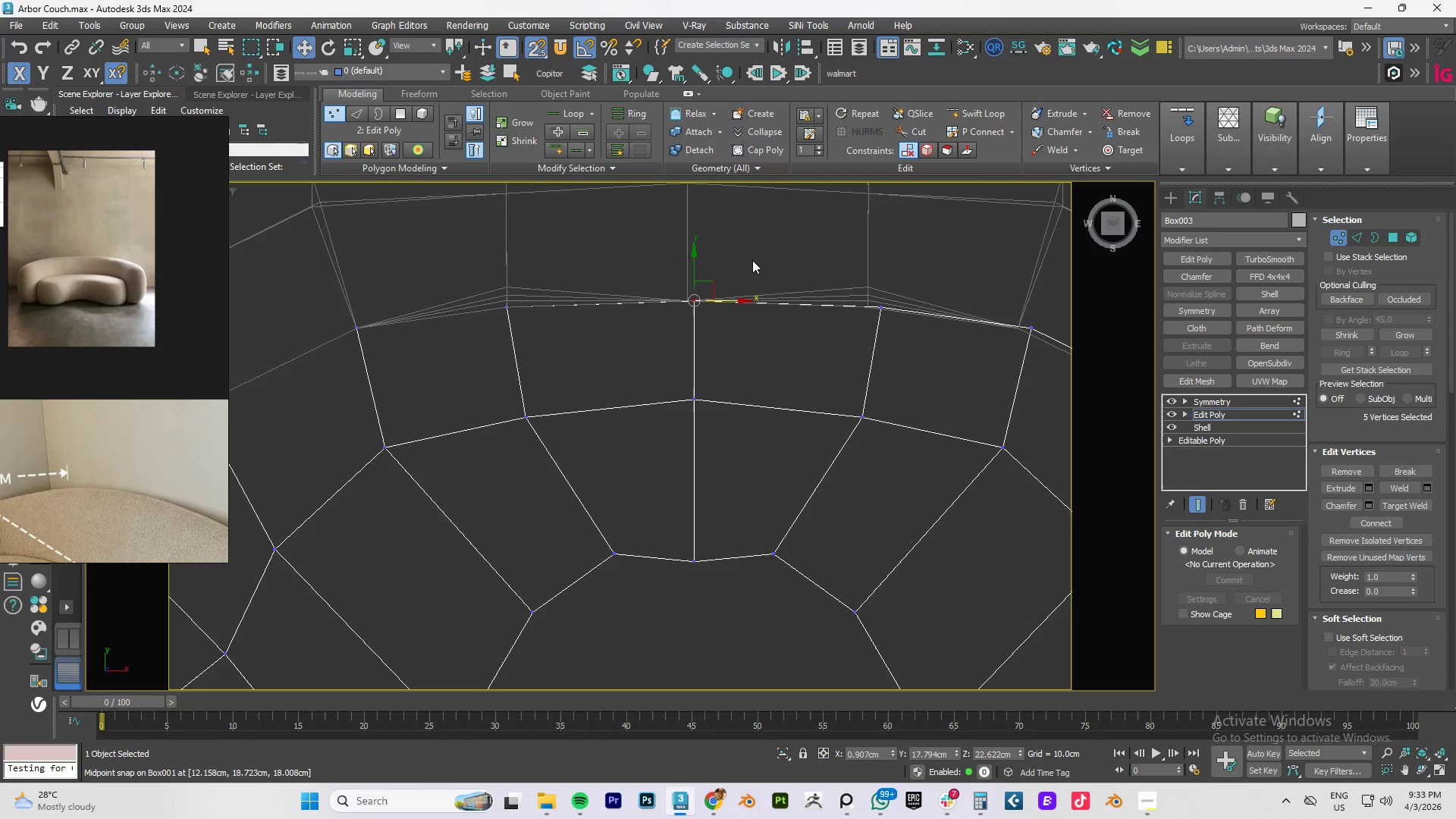 
left_click_drag(start_coordinate=[750, 257], to_coordinate=[679, 327])
 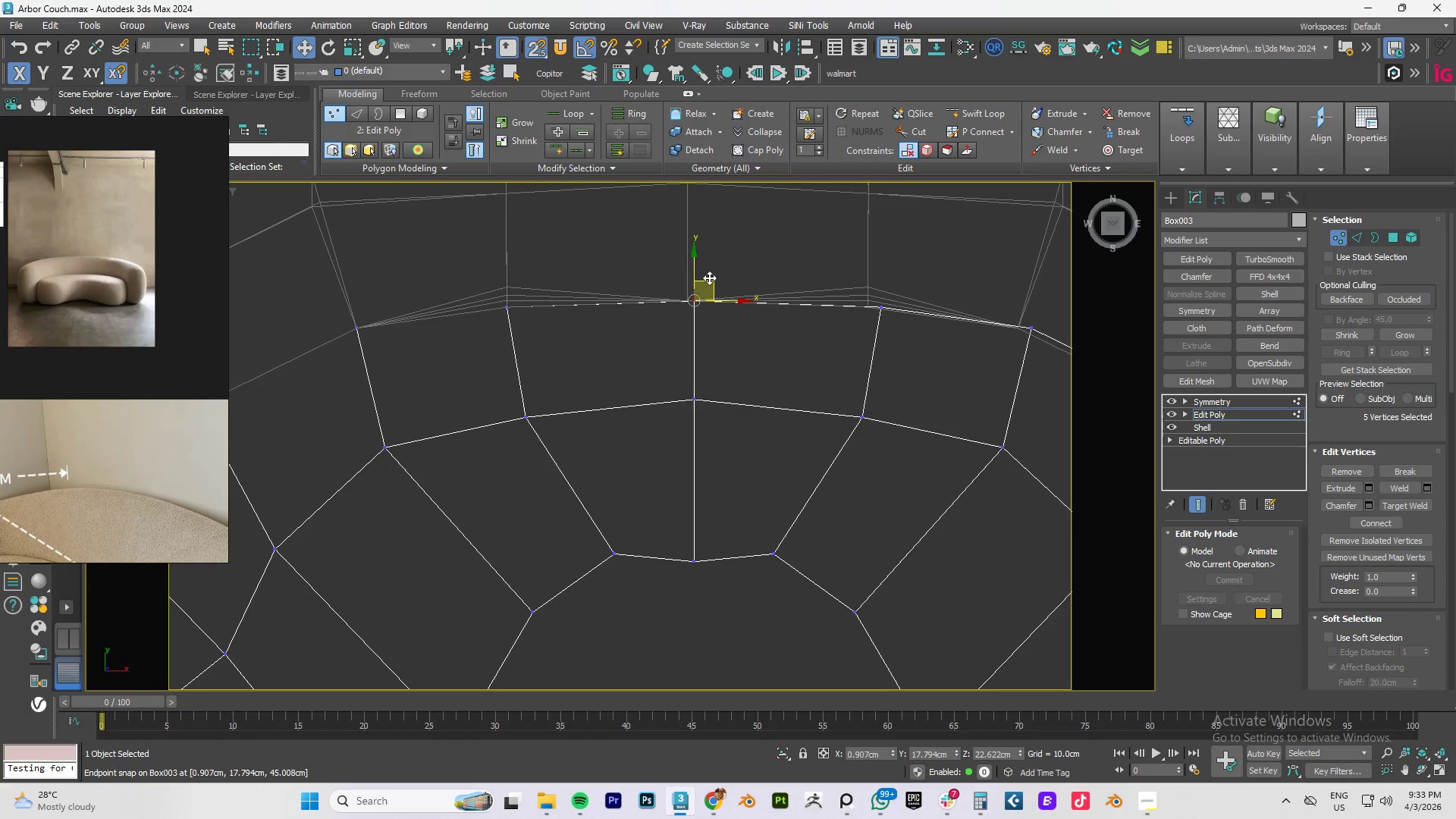 
key(S)
 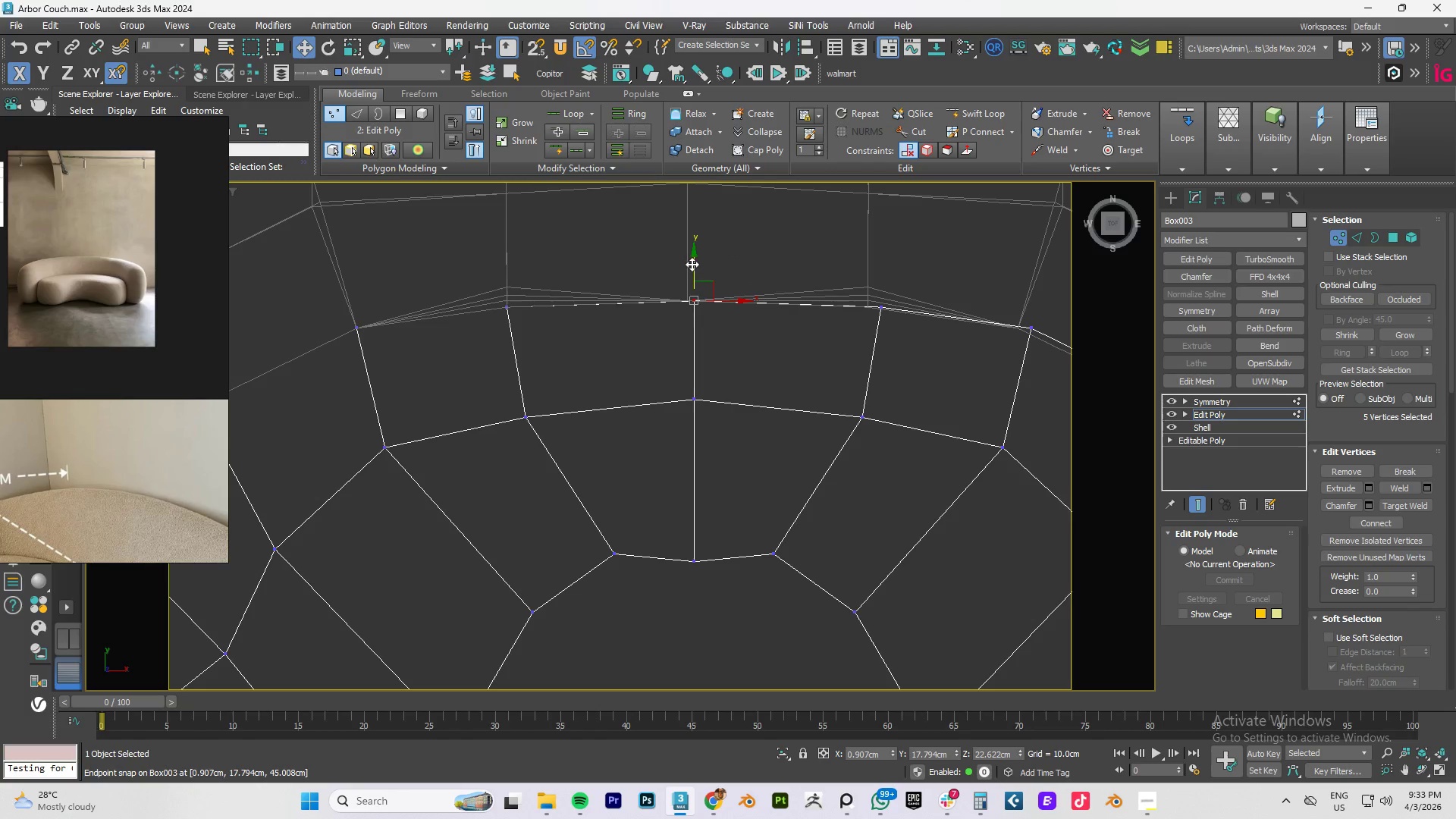 
left_click_drag(start_coordinate=[692, 264], to_coordinate=[692, 259])
 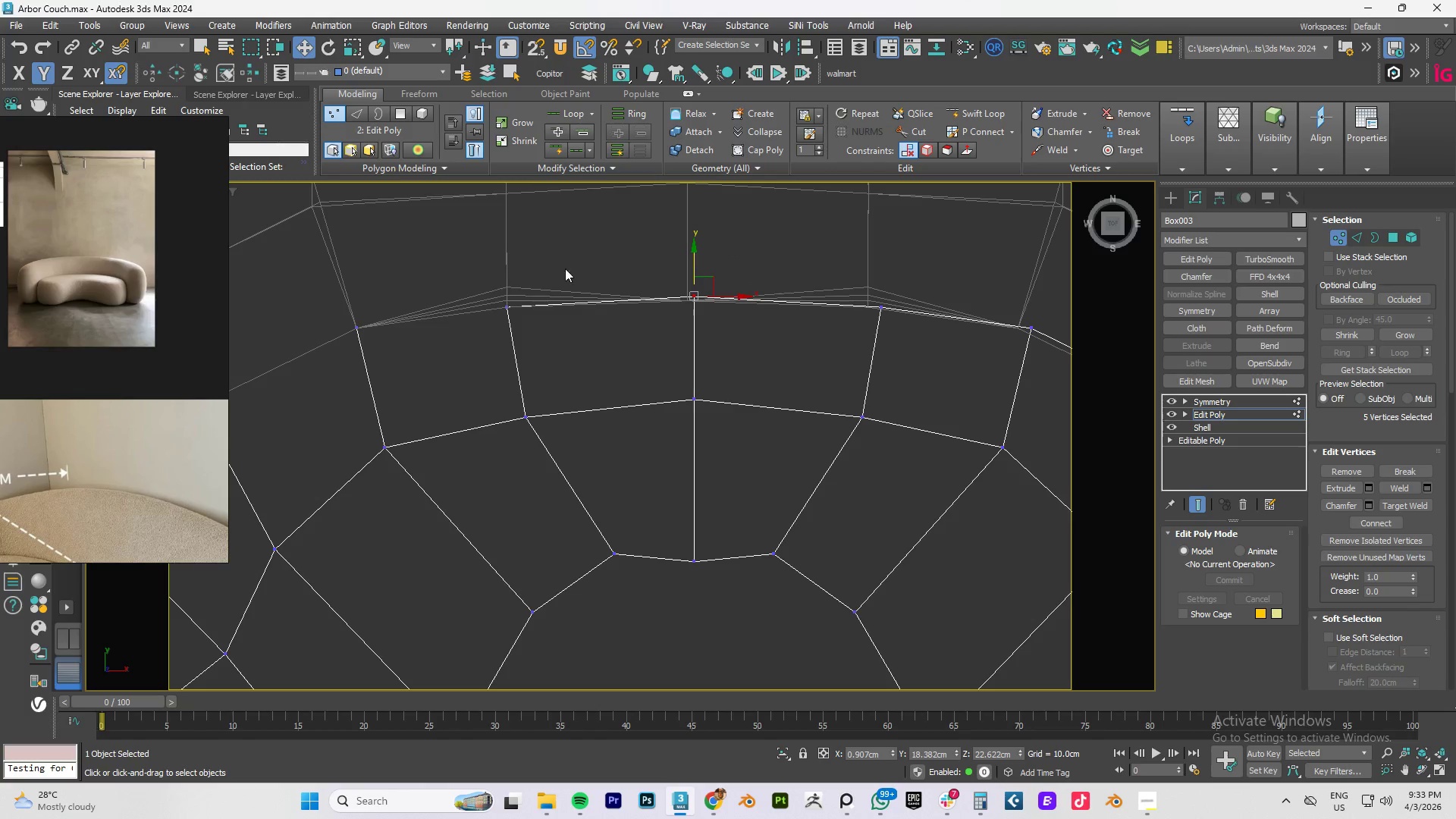 
left_click_drag(start_coordinate=[565, 268], to_coordinate=[459, 342])
 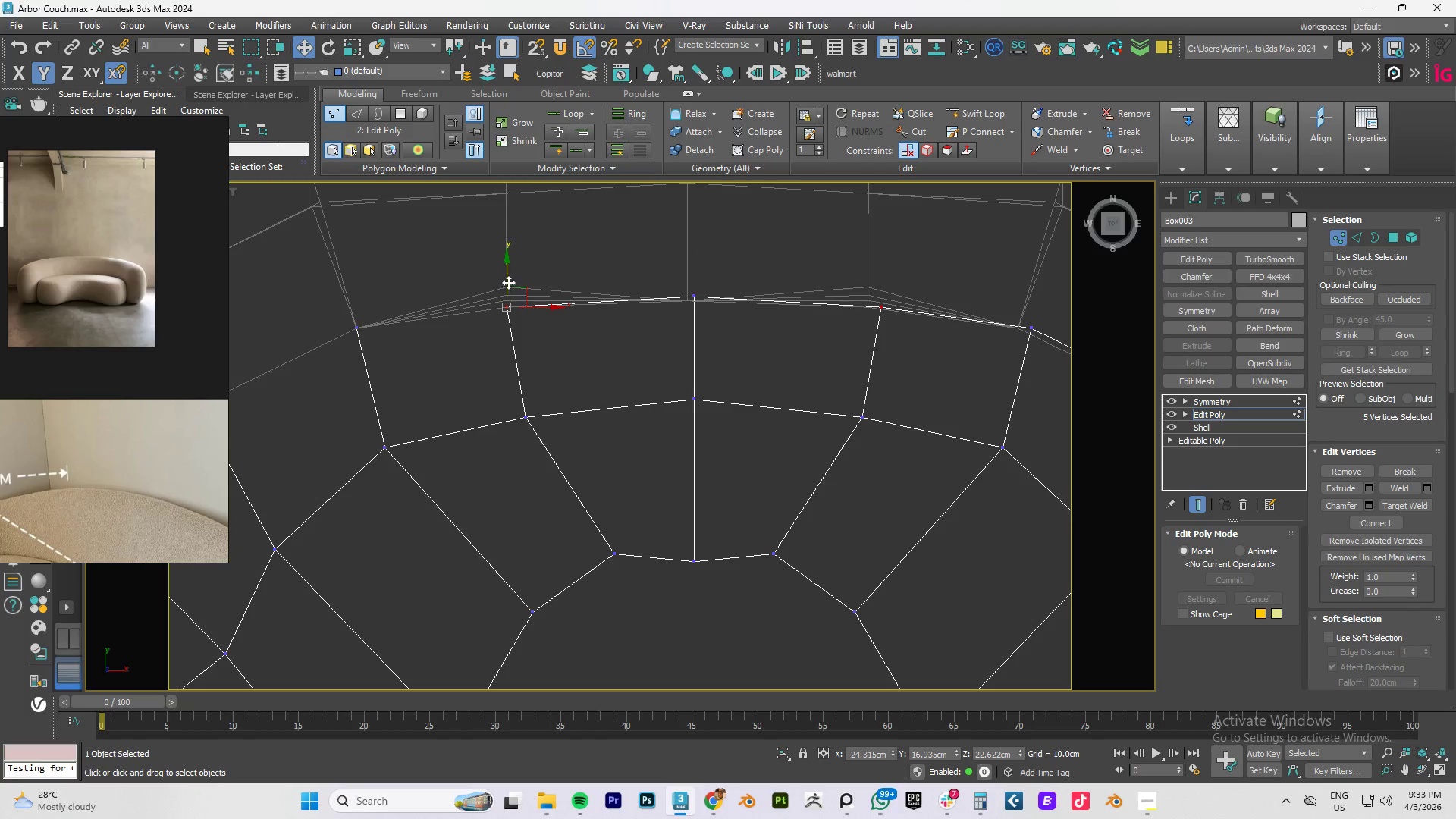 
left_click_drag(start_coordinate=[507, 280], to_coordinate=[507, 274])
 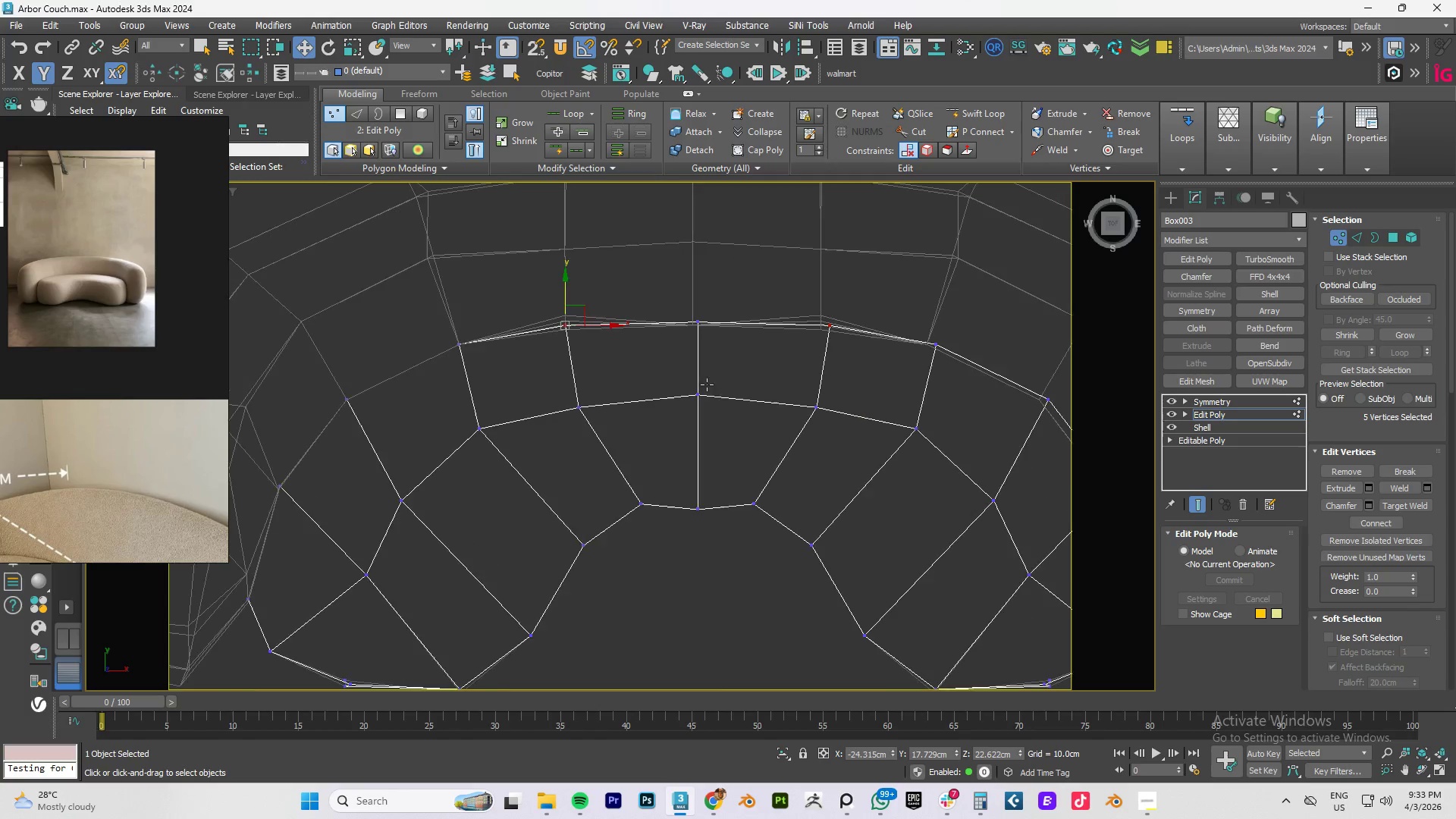 
scroll: coordinate [707, 384], scroll_direction: down, amount: 1.0
 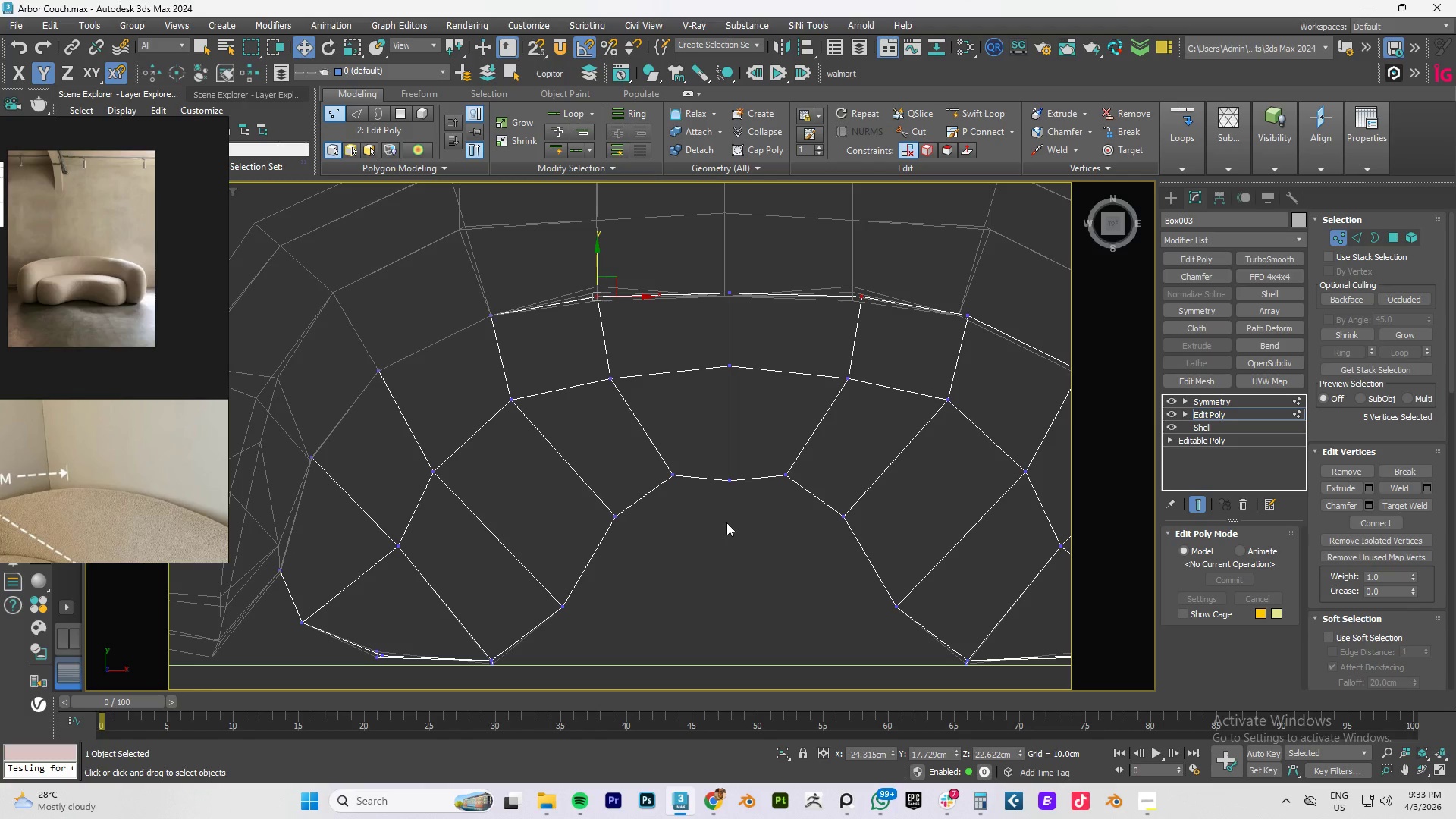 
left_click_drag(start_coordinate=[753, 458], to_coordinate=[704, 514])
 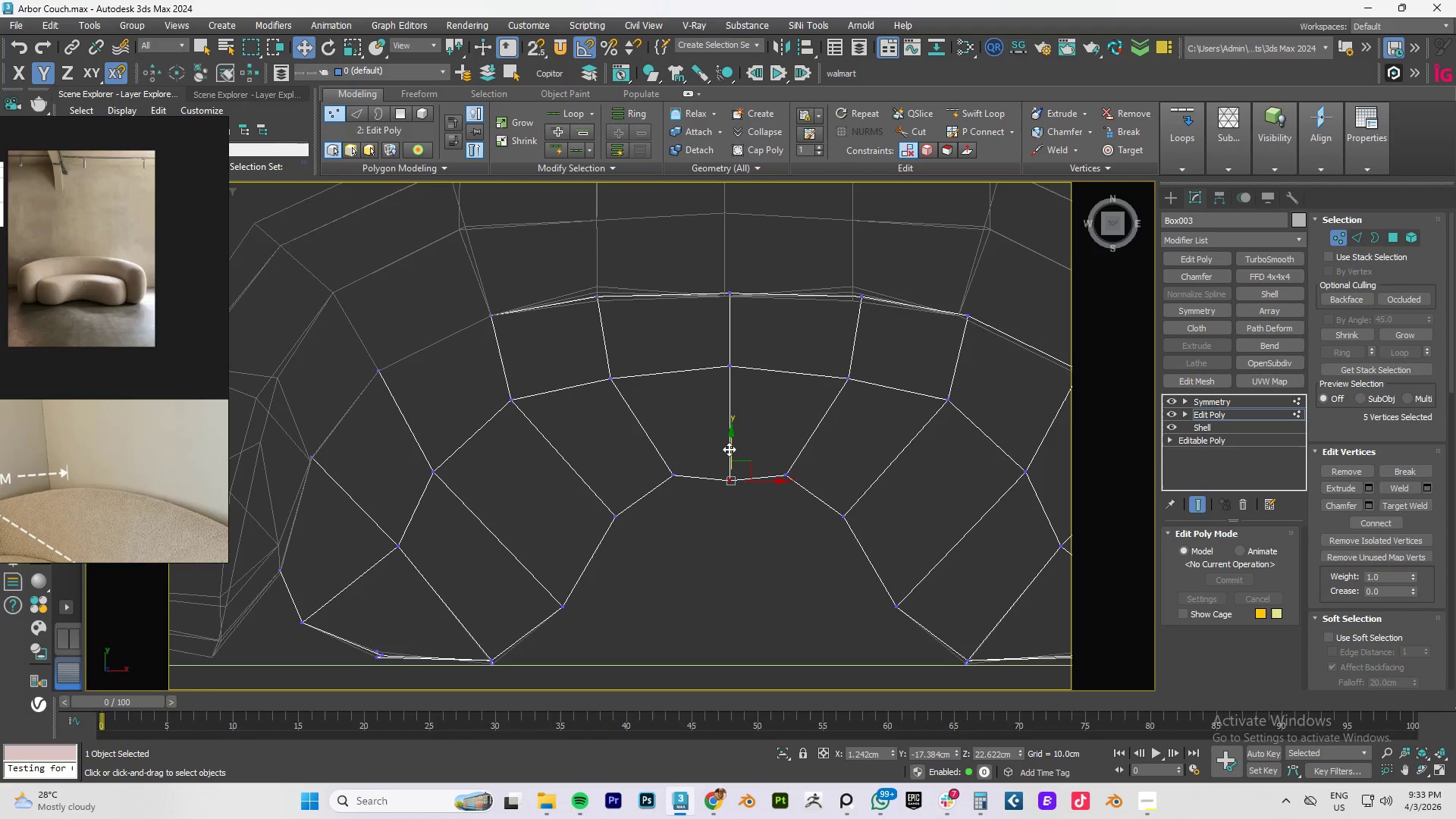 
left_click_drag(start_coordinate=[729, 448], to_coordinate=[732, 433])
 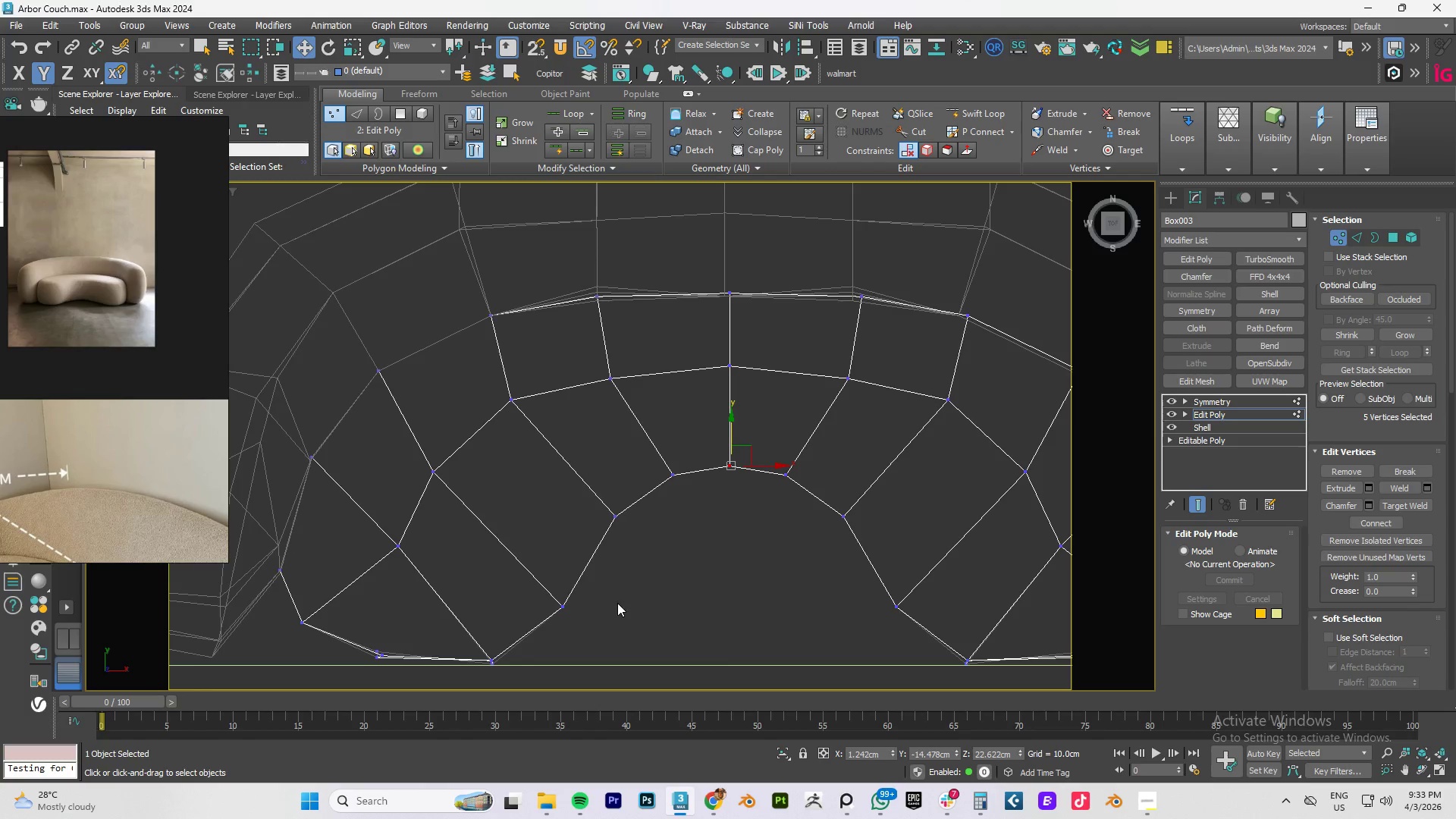 
left_click_drag(start_coordinate=[608, 618], to_coordinate=[537, 589])
 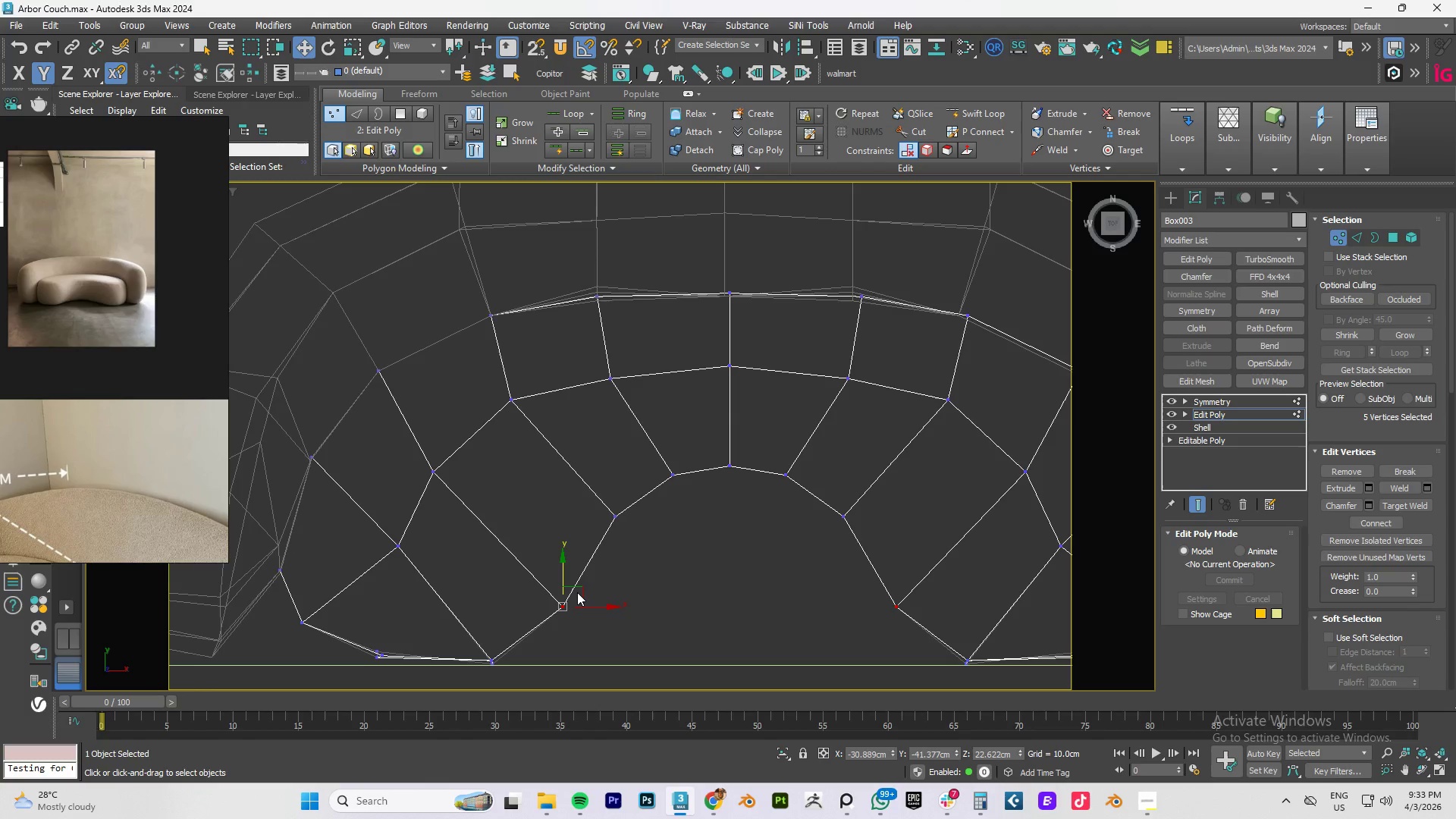 
left_click_drag(start_coordinate=[577, 592], to_coordinate=[576, 588])
 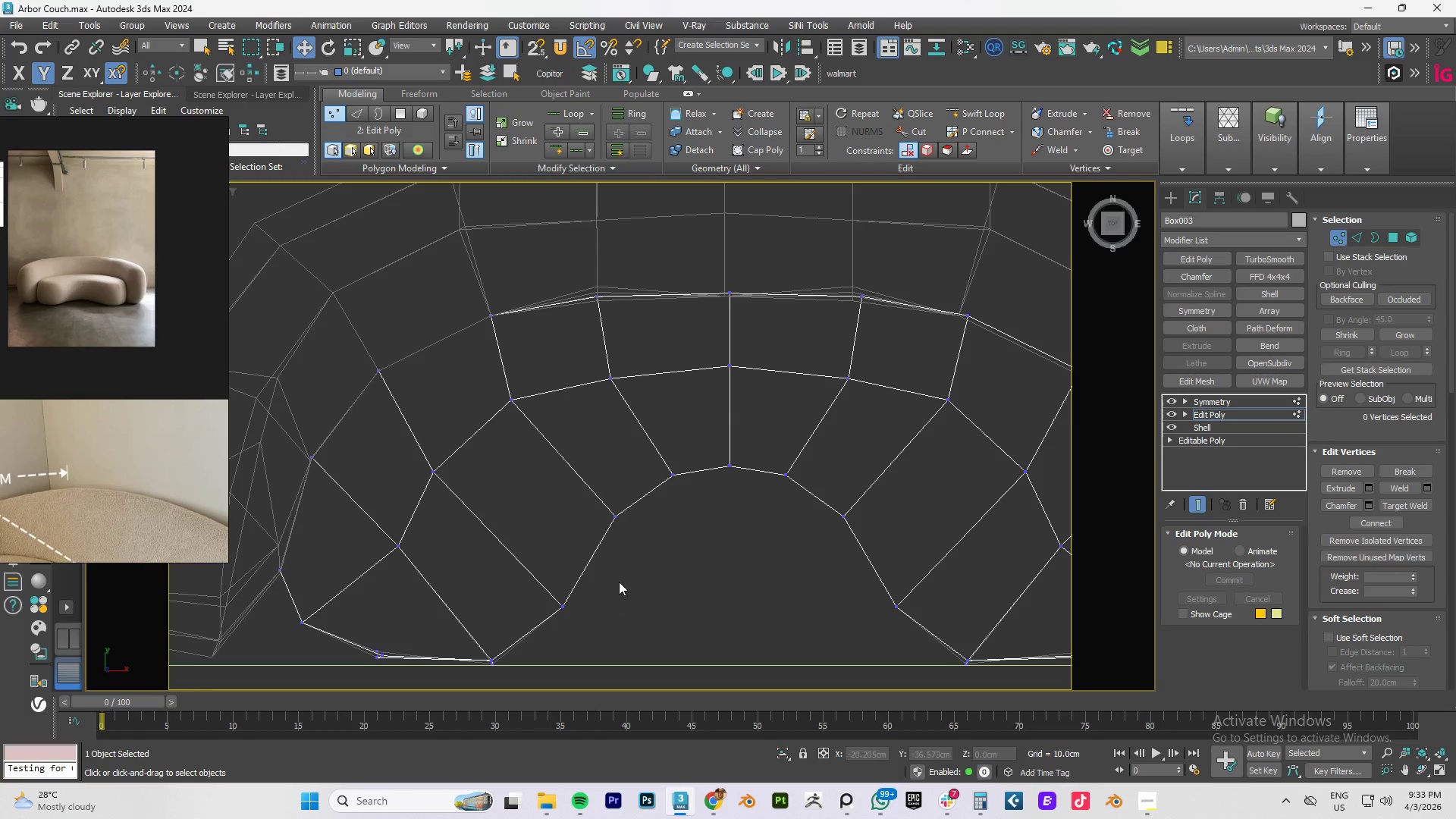 
left_click_drag(start_coordinate=[619, 582], to_coordinate=[545, 626])
 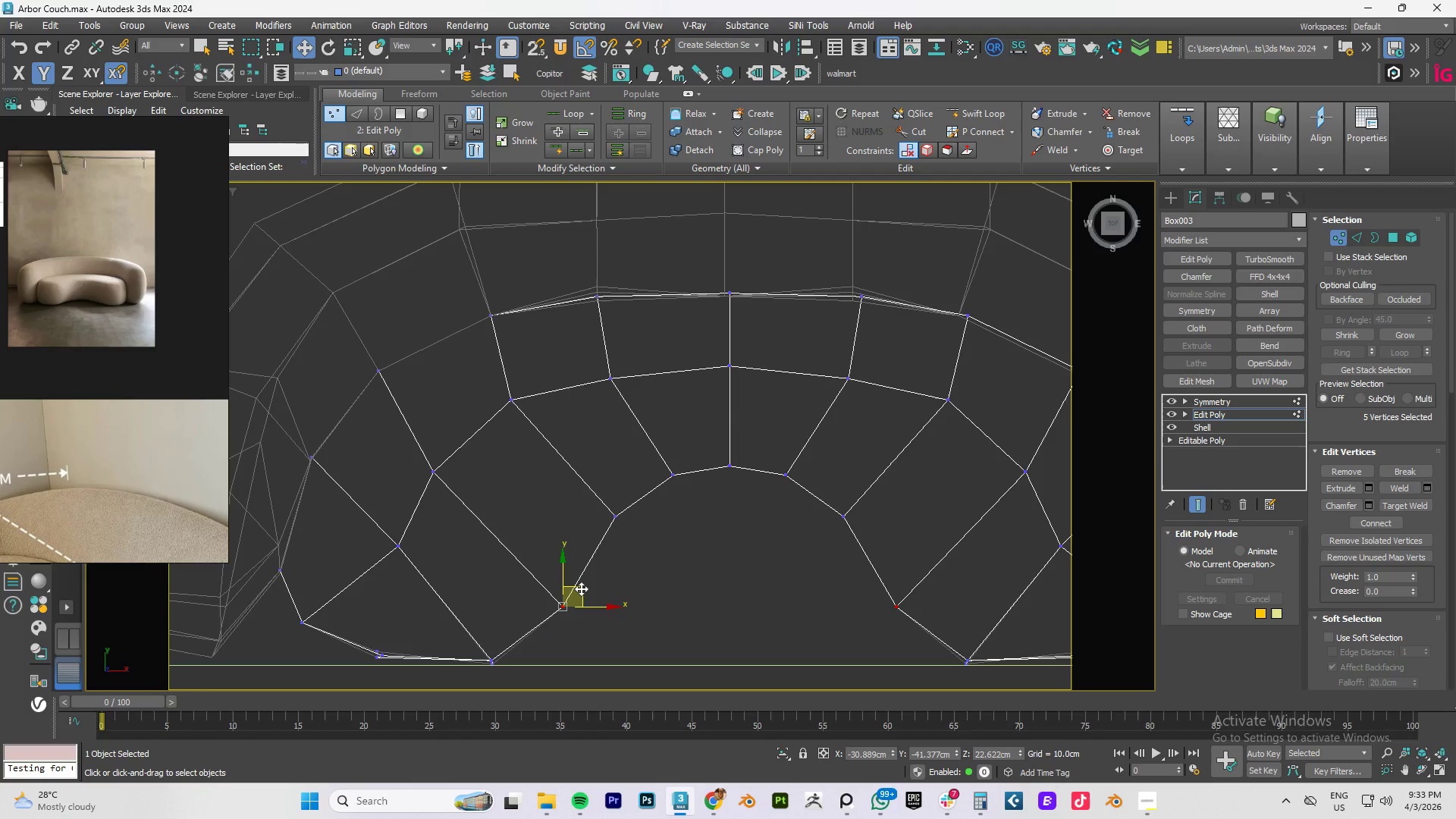 
left_click_drag(start_coordinate=[581, 588], to_coordinate=[594, 601])
 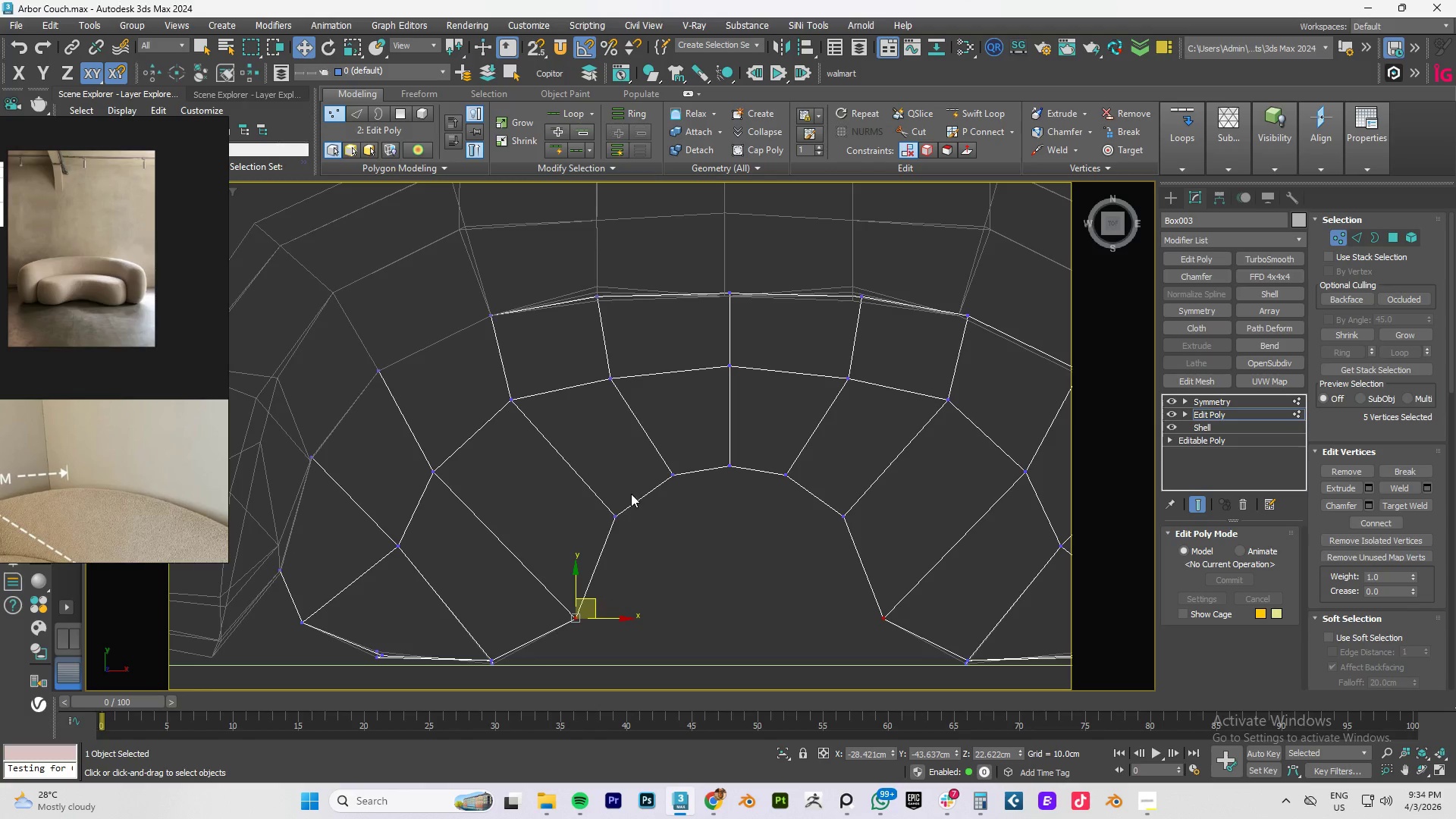 
left_click_drag(start_coordinate=[631, 494], to_coordinate=[598, 552])
 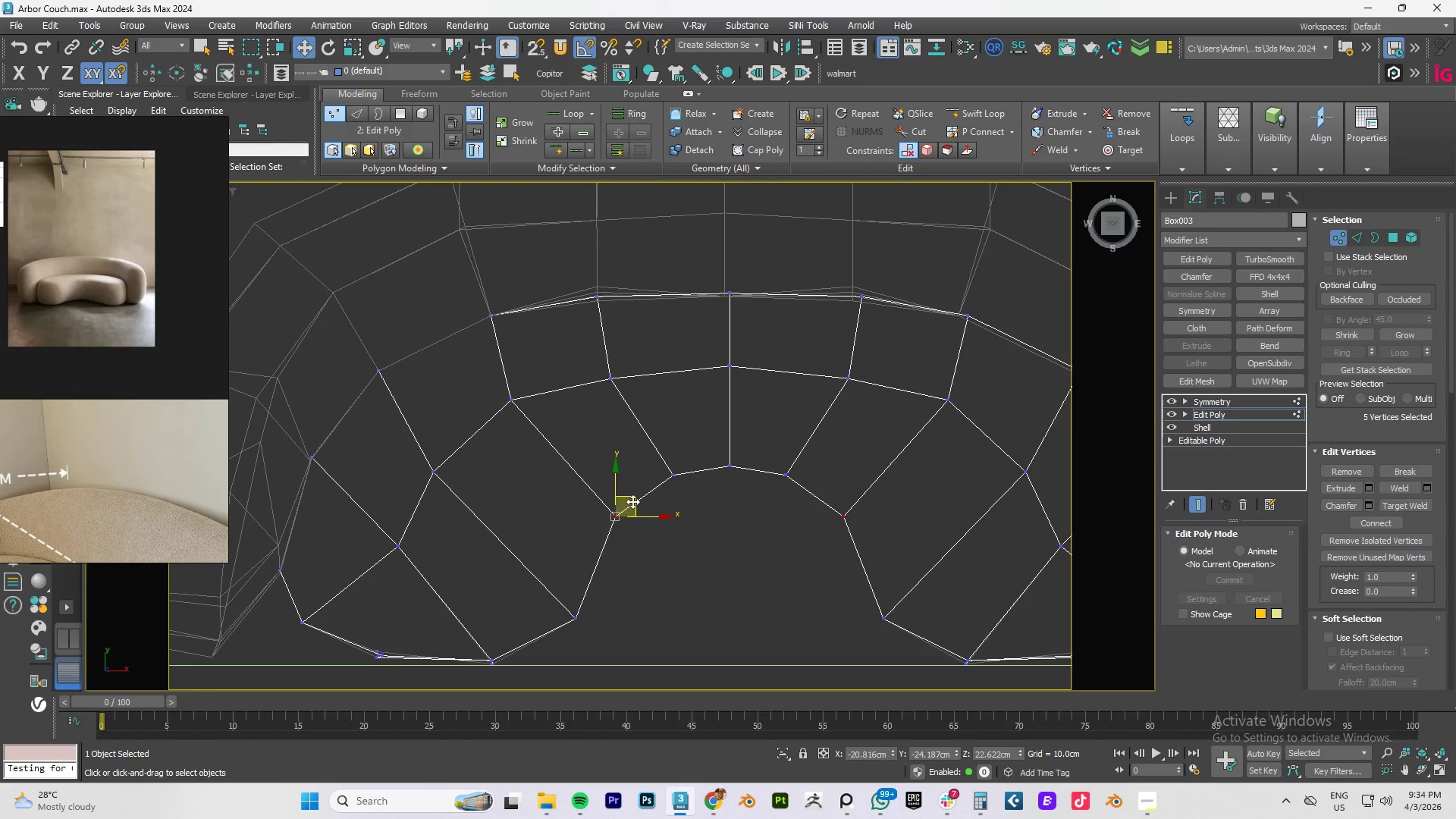 
left_click_drag(start_coordinate=[633, 500], to_coordinate=[642, 511])
 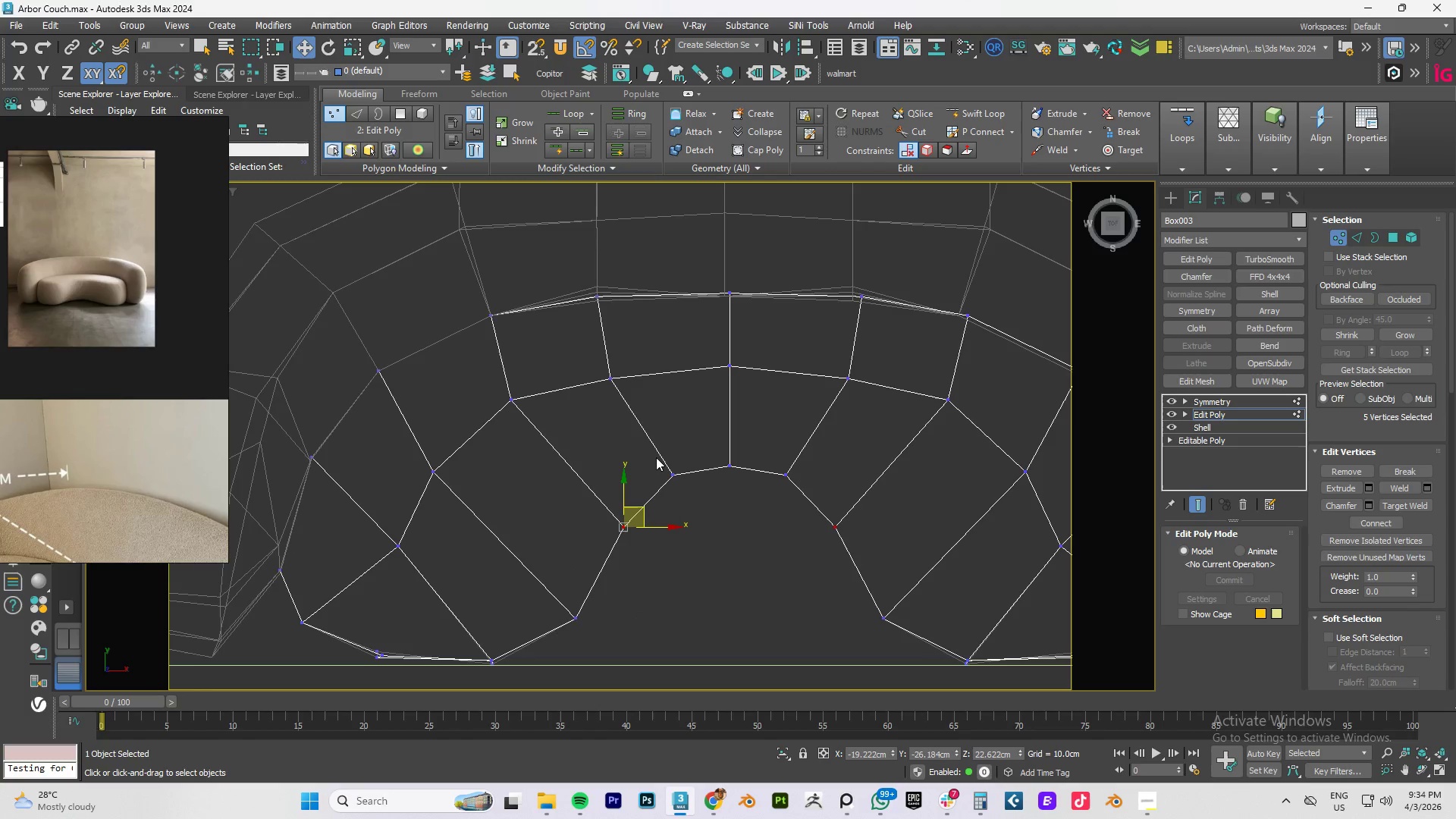 
left_click_drag(start_coordinate=[656, 457], to_coordinate=[686, 490])
 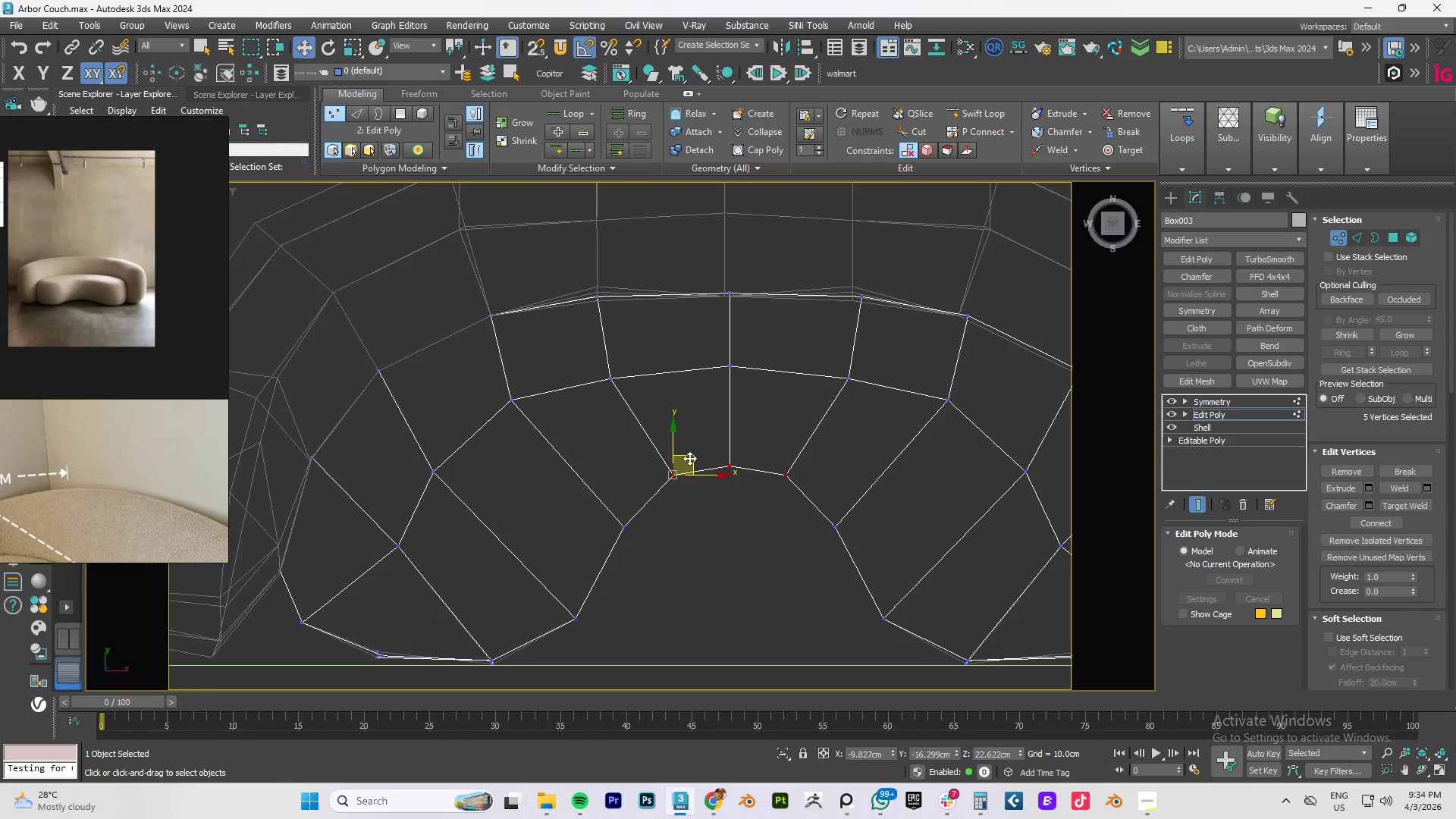 
left_click_drag(start_coordinate=[689, 458], to_coordinate=[695, 462])
 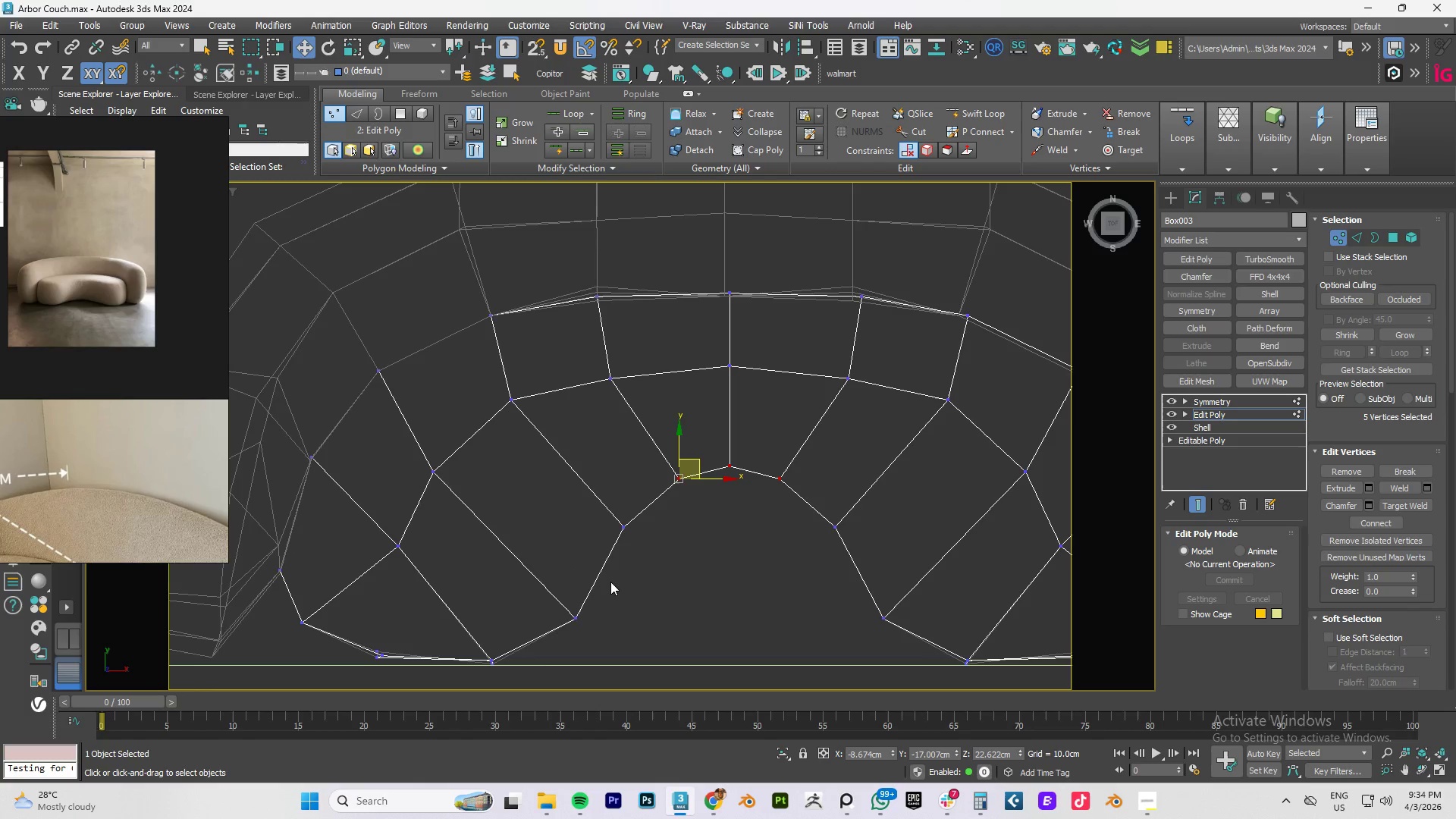 
left_click_drag(start_coordinate=[610, 584], to_coordinate=[567, 630])
 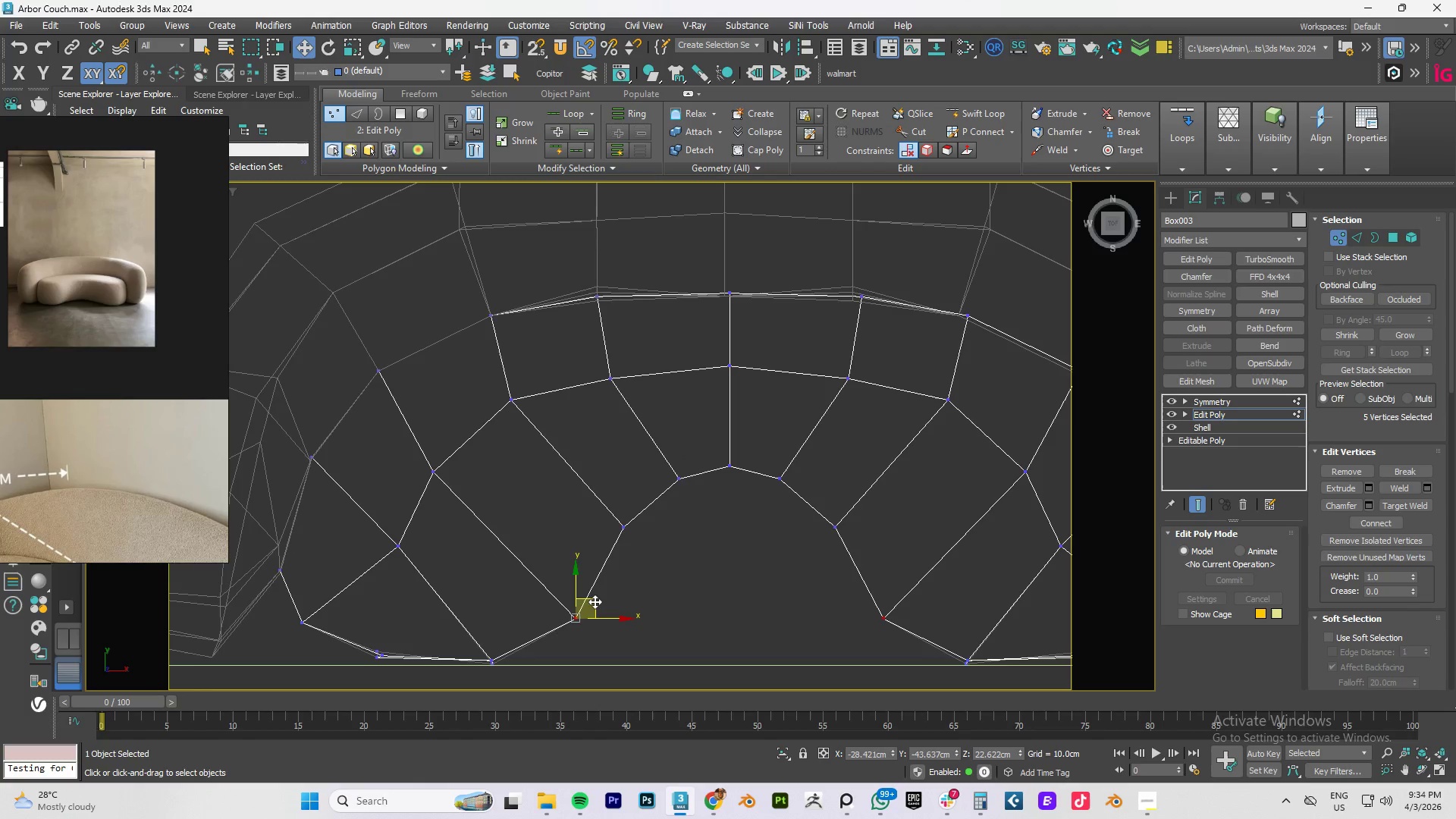 
left_click_drag(start_coordinate=[595, 601], to_coordinate=[590, 604])
 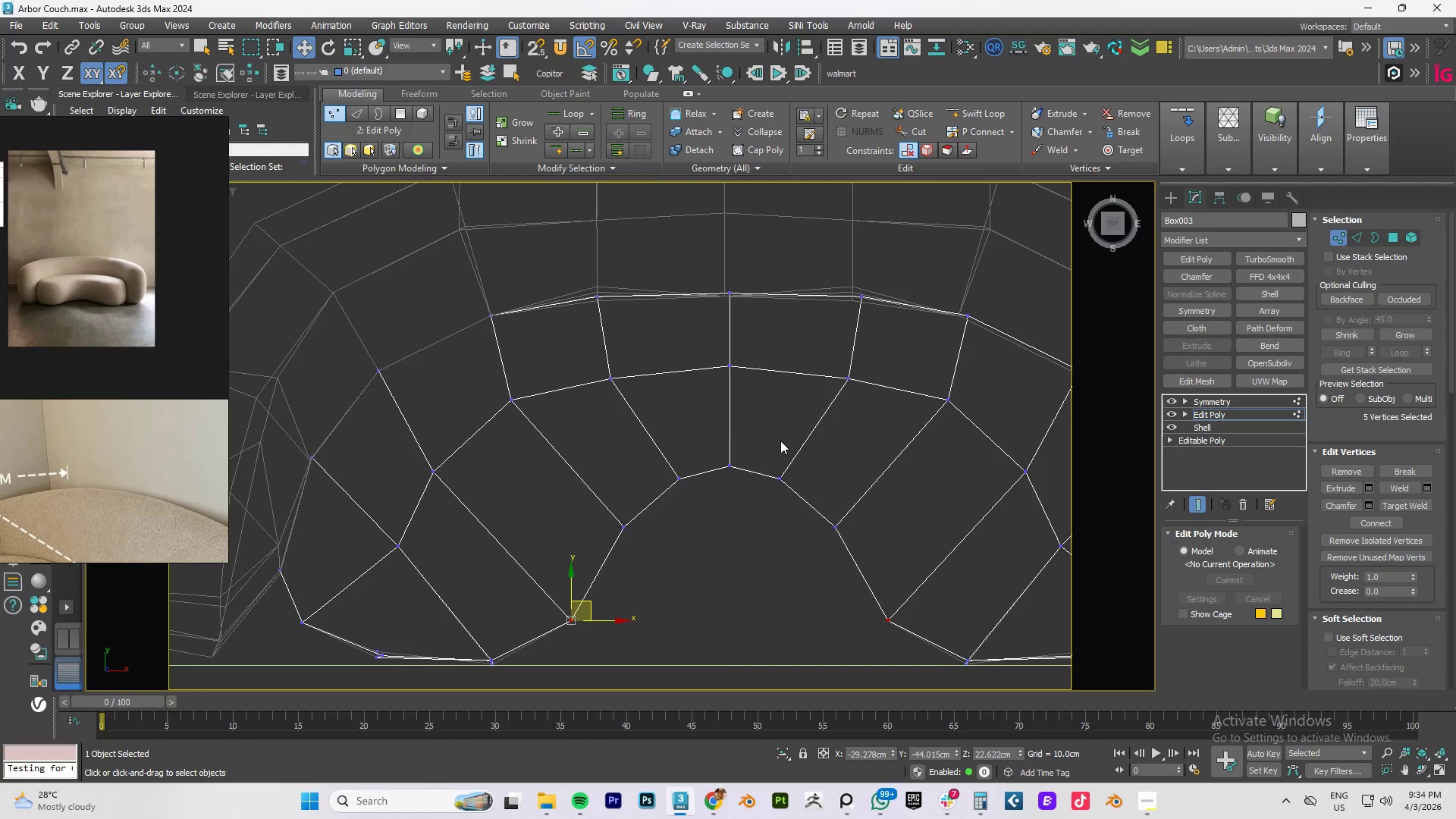 
left_click_drag(start_coordinate=[797, 441], to_coordinate=[651, 501])
 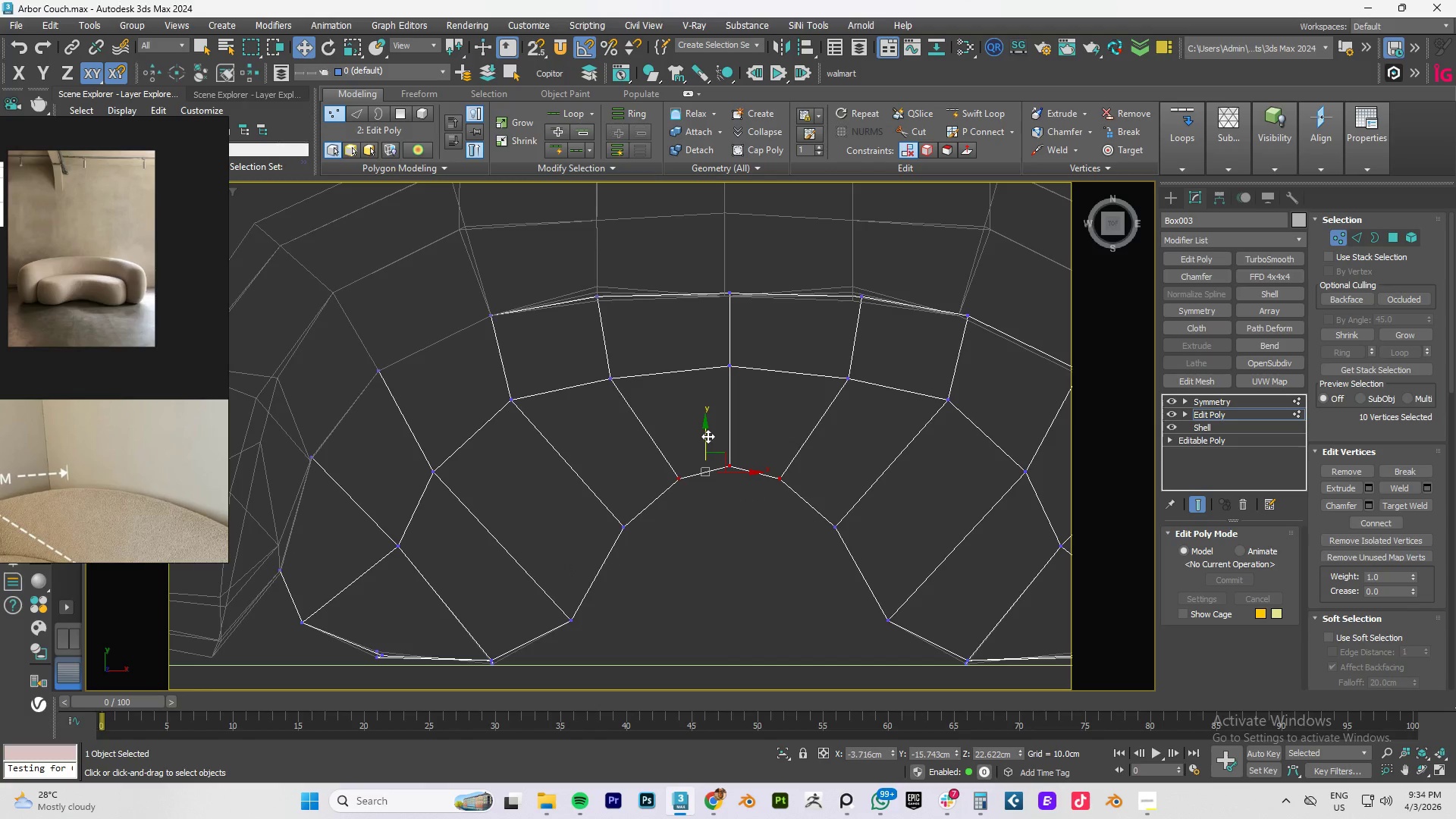 
left_click_drag(start_coordinate=[707, 429], to_coordinate=[708, 454])
 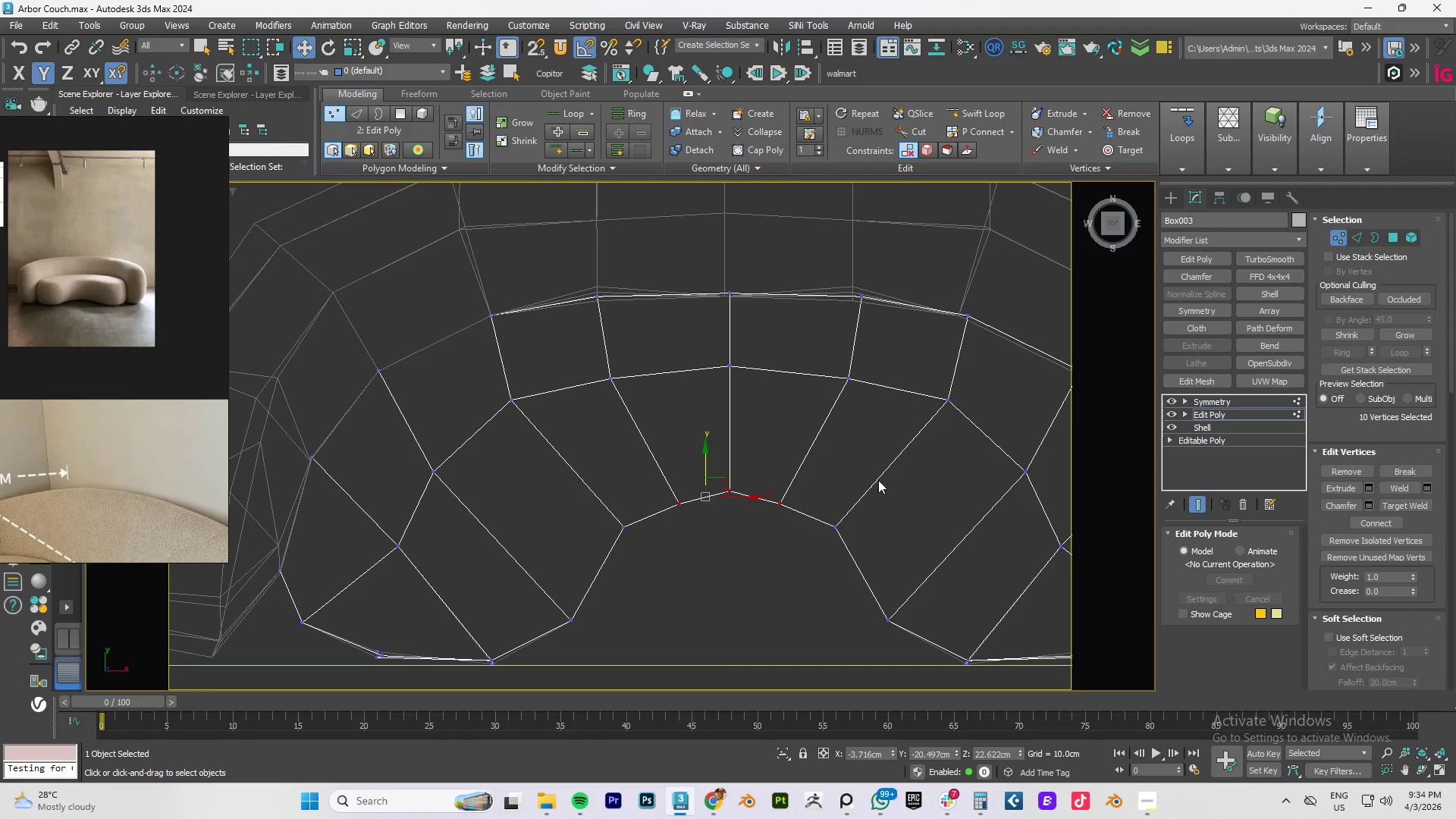 
left_click_drag(start_coordinate=[874, 485], to_coordinate=[794, 570])
 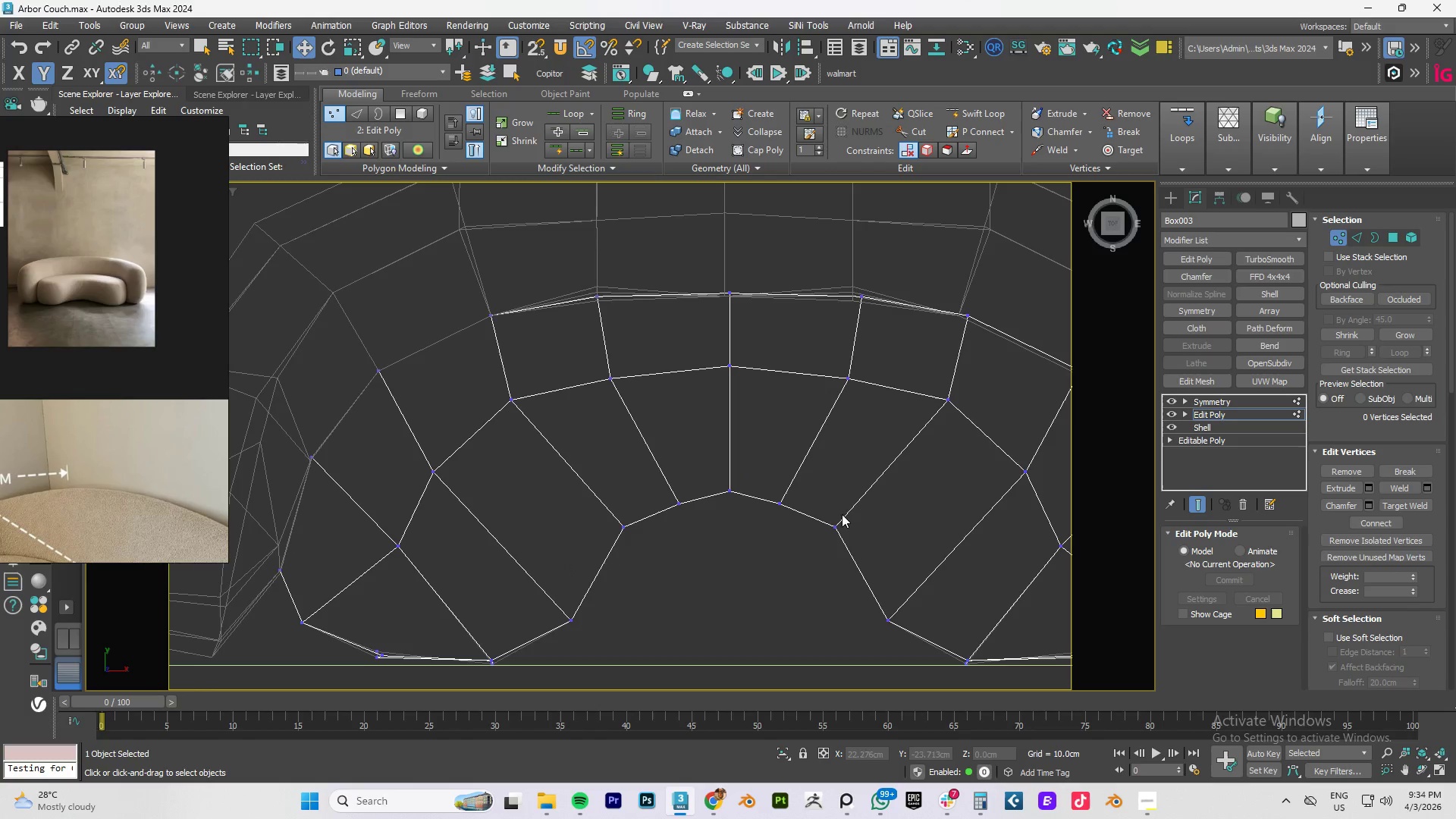 
left_click_drag(start_coordinate=[853, 508], to_coordinate=[796, 569])
 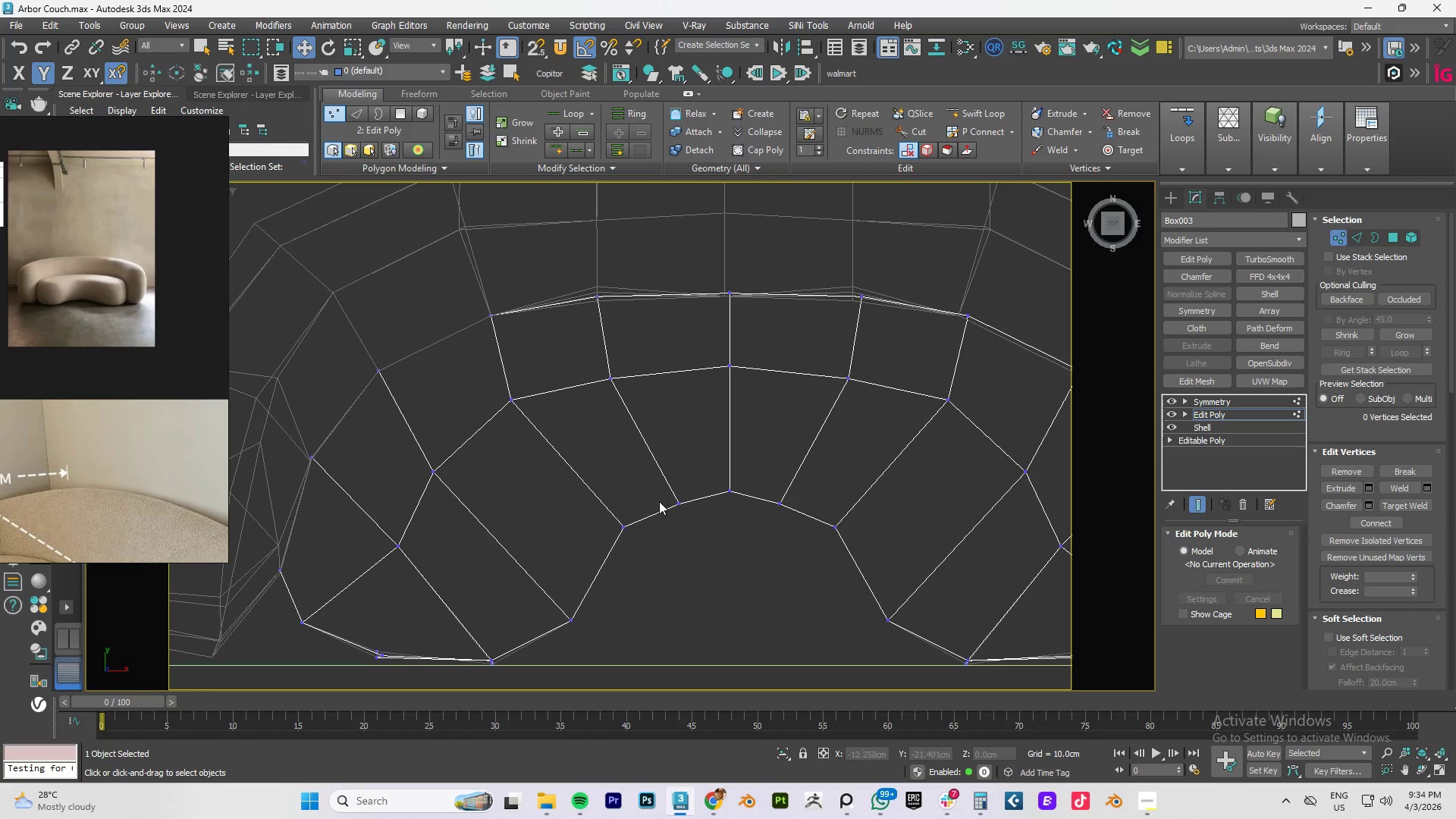 
left_click_drag(start_coordinate=[652, 504], to_coordinate=[598, 554])
 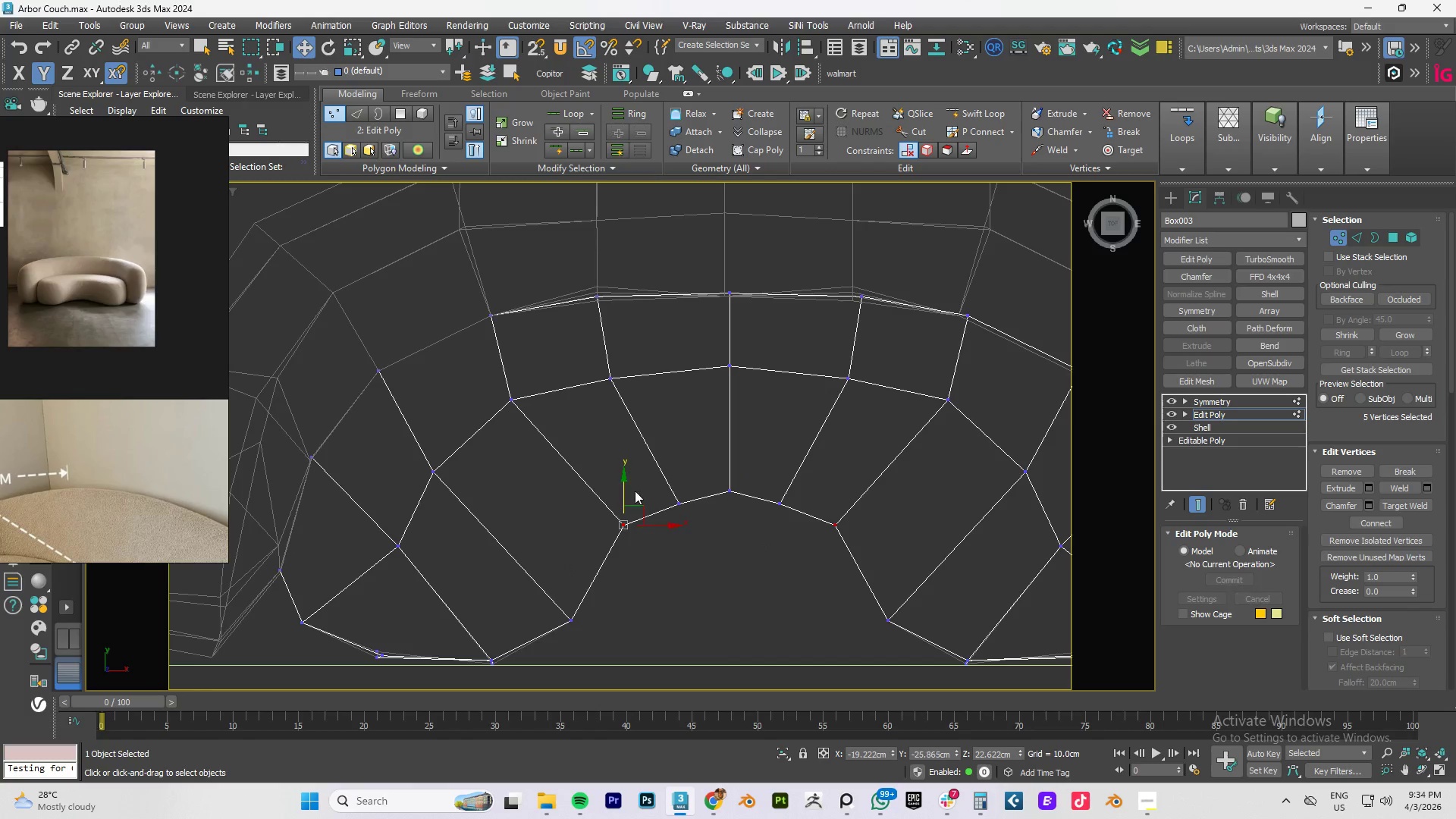 
left_click_drag(start_coordinate=[642, 509], to_coordinate=[660, 549])
 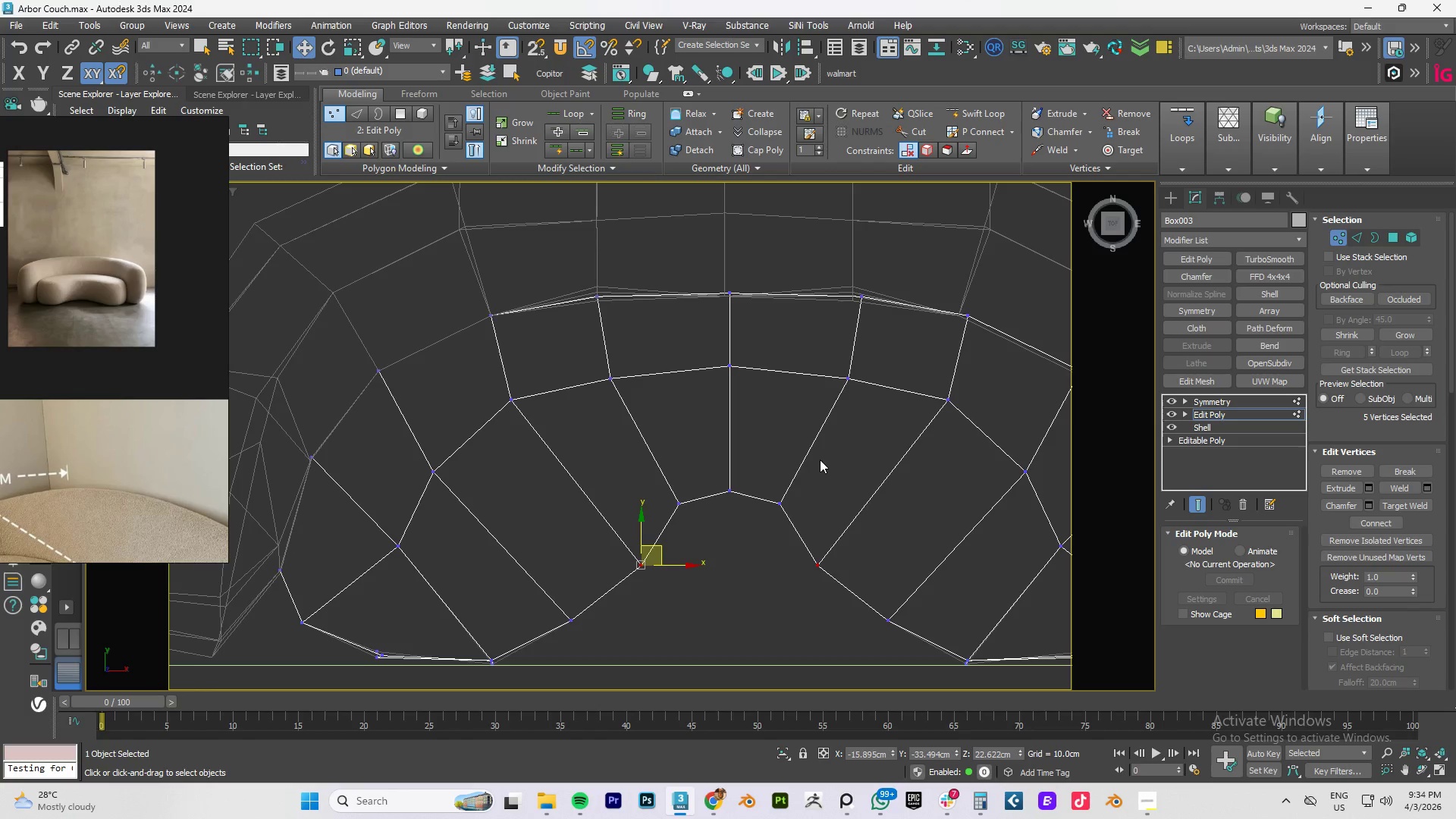 
left_click_drag(start_coordinate=[815, 460], to_coordinate=[679, 519])
 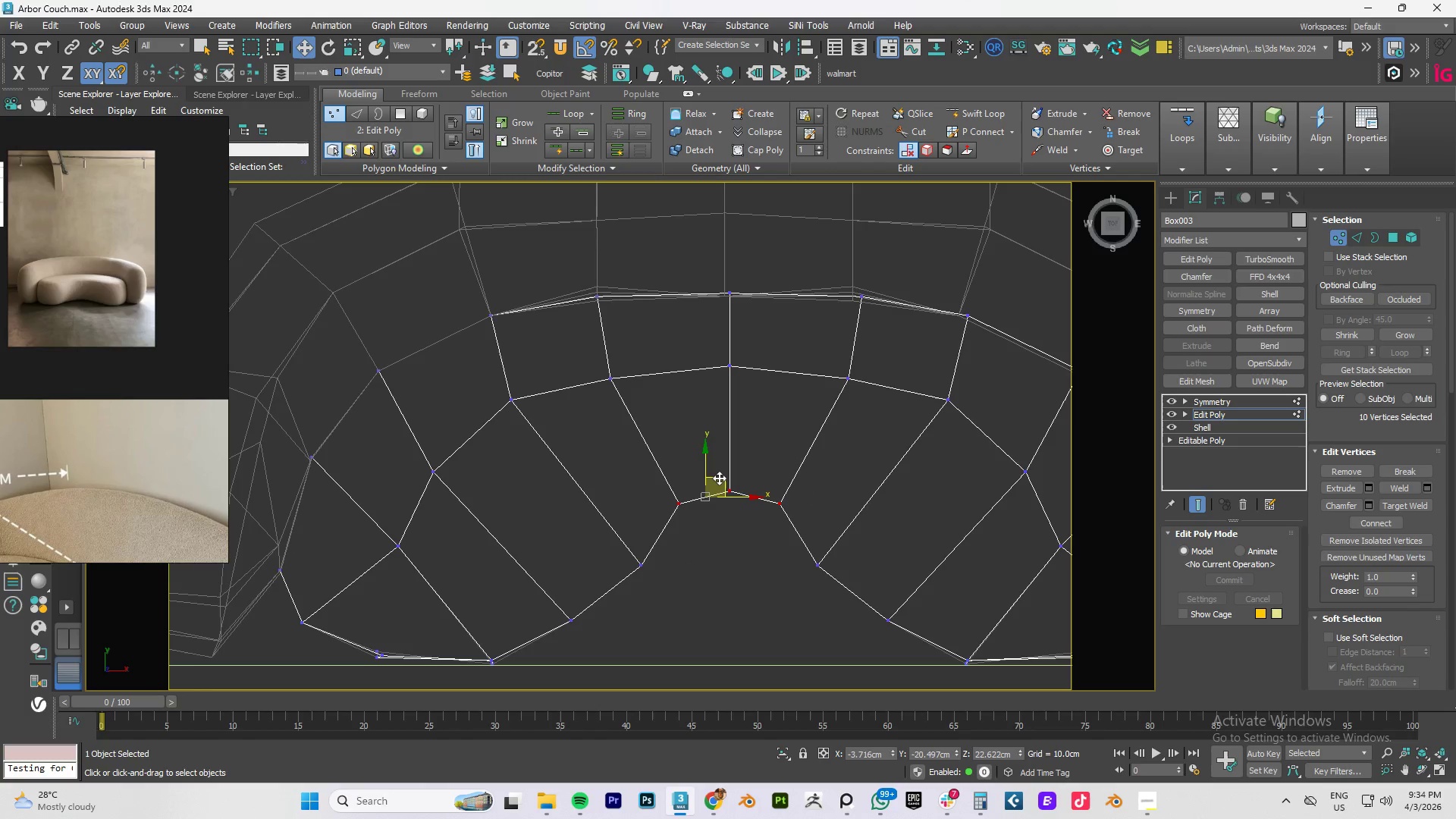 
left_click_drag(start_coordinate=[719, 477], to_coordinate=[736, 484])
 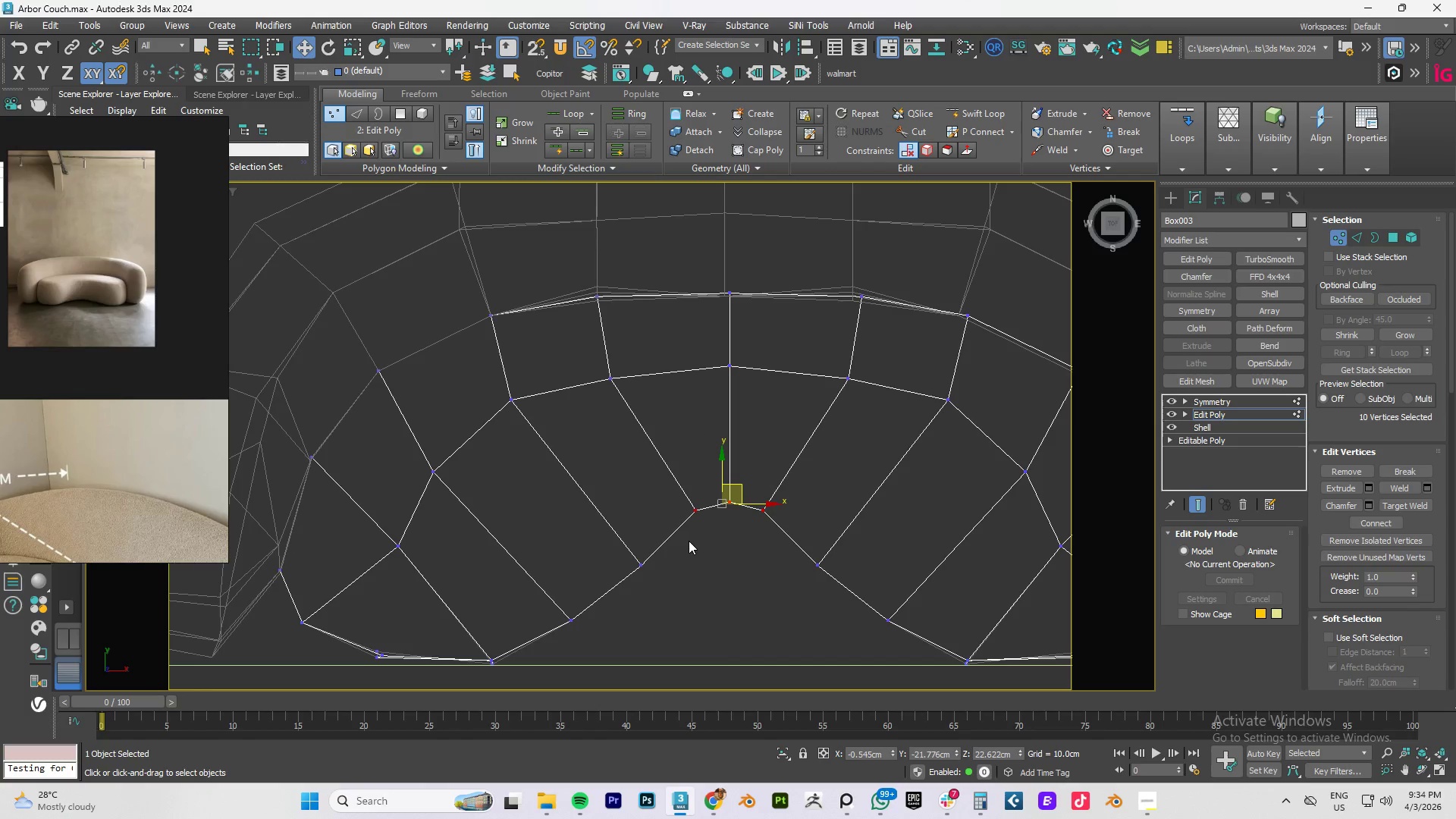 
left_click_drag(start_coordinate=[687, 541], to_coordinate=[613, 582])
 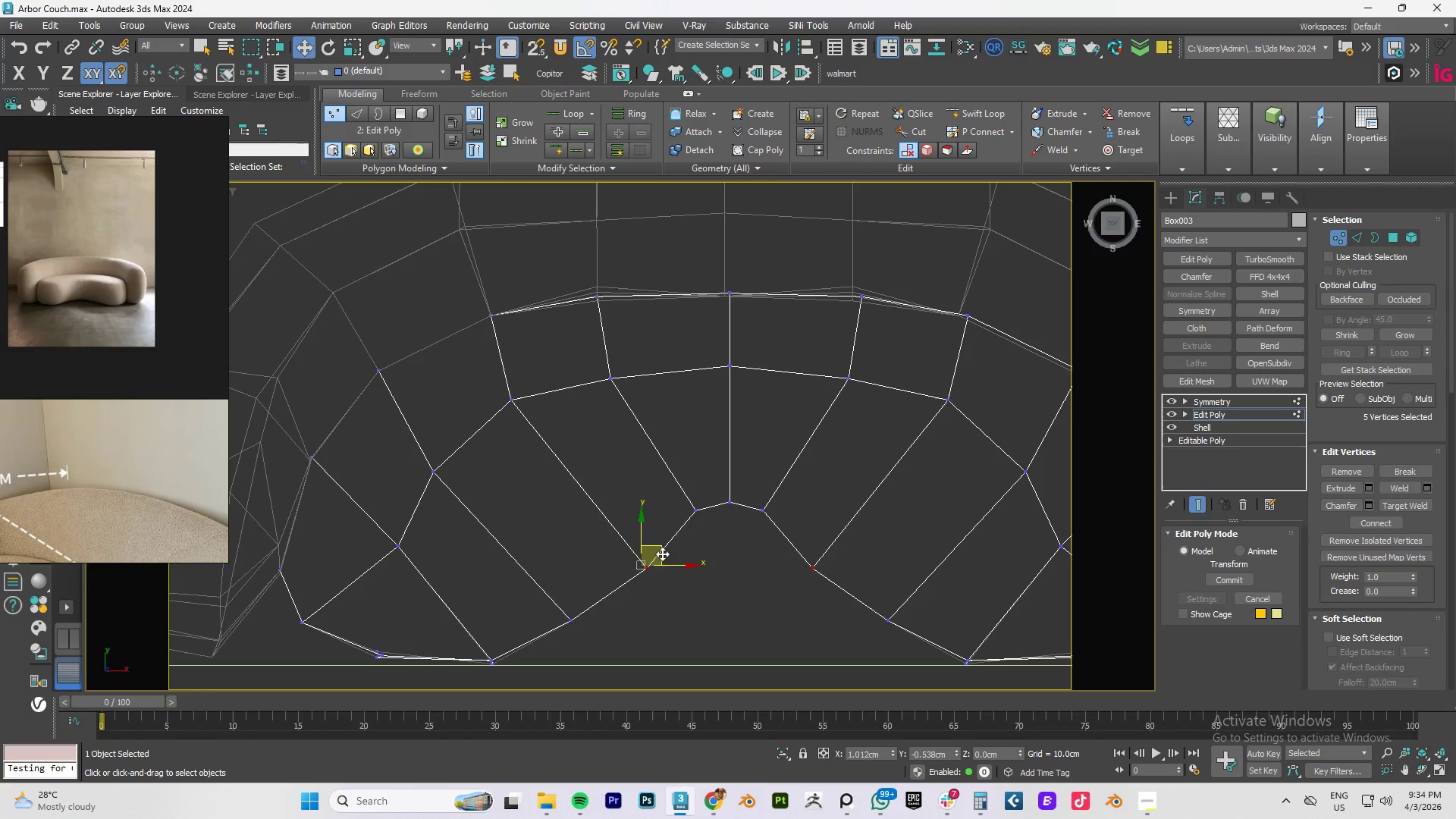 
left_click_drag(start_coordinate=[706, 478], to_coordinate=[685, 532])
 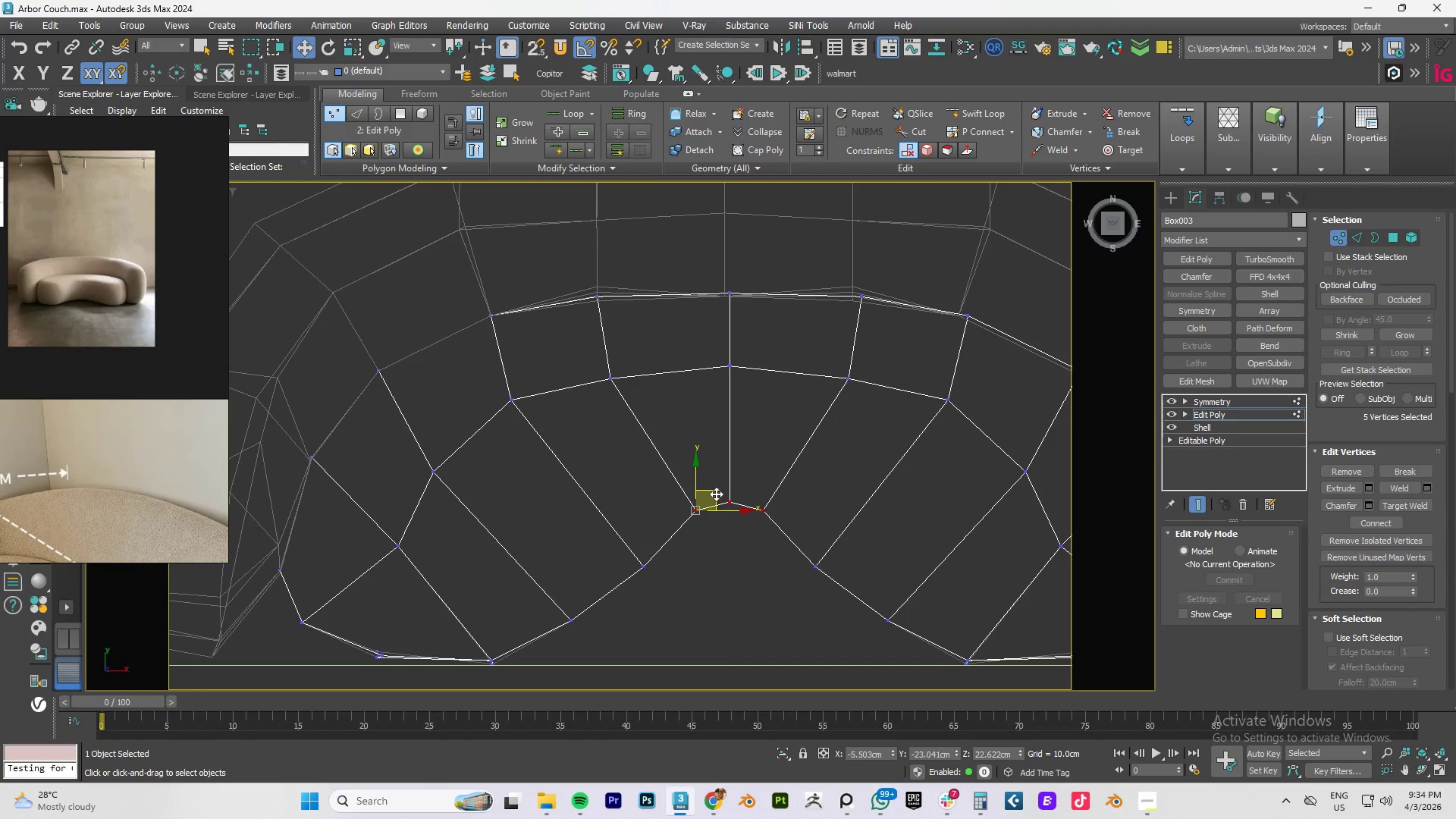 
left_click_drag(start_coordinate=[716, 494], to_coordinate=[695, 497])
 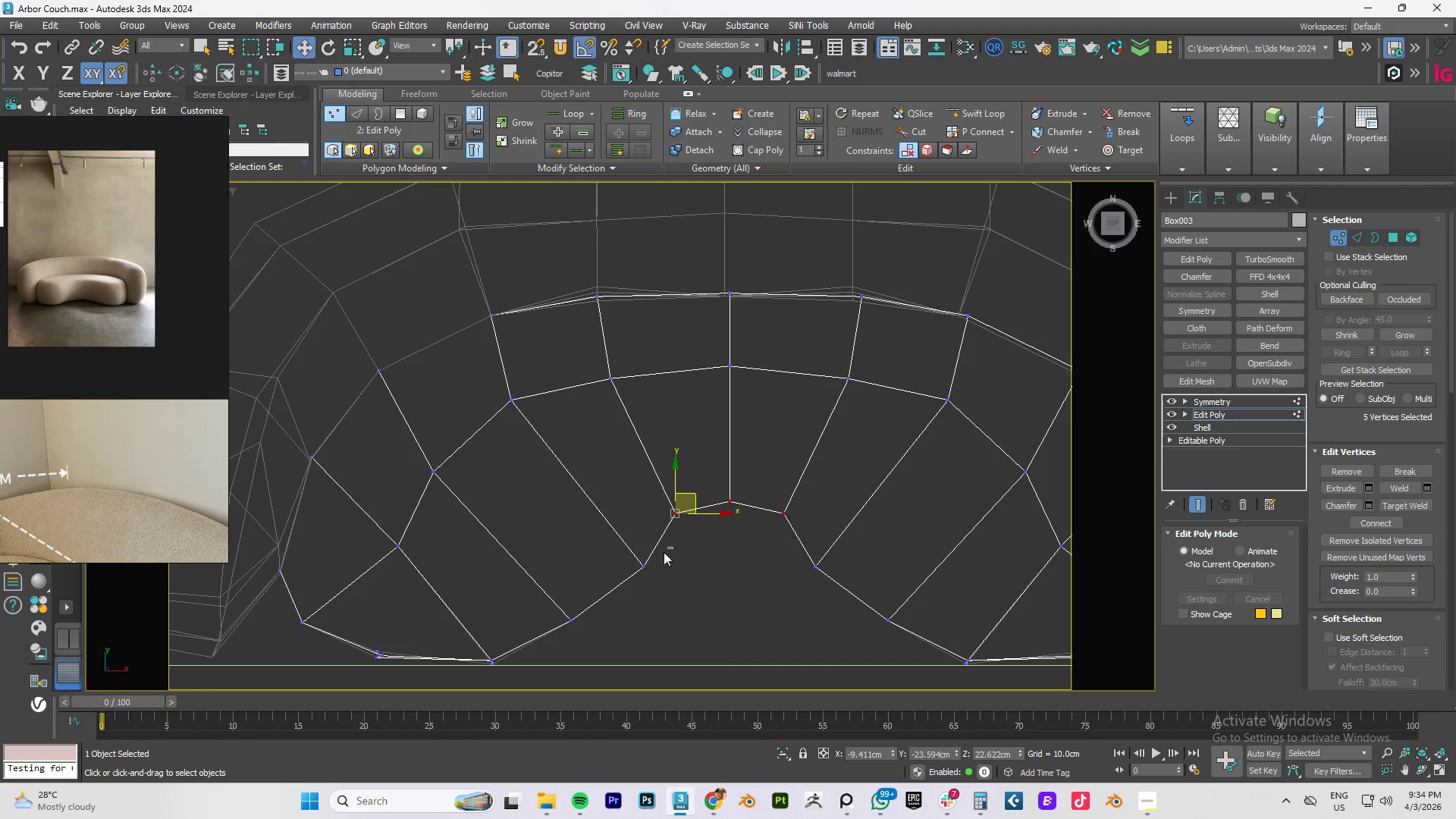 
left_click_drag(start_coordinate=[674, 548], to_coordinate=[626, 581])
 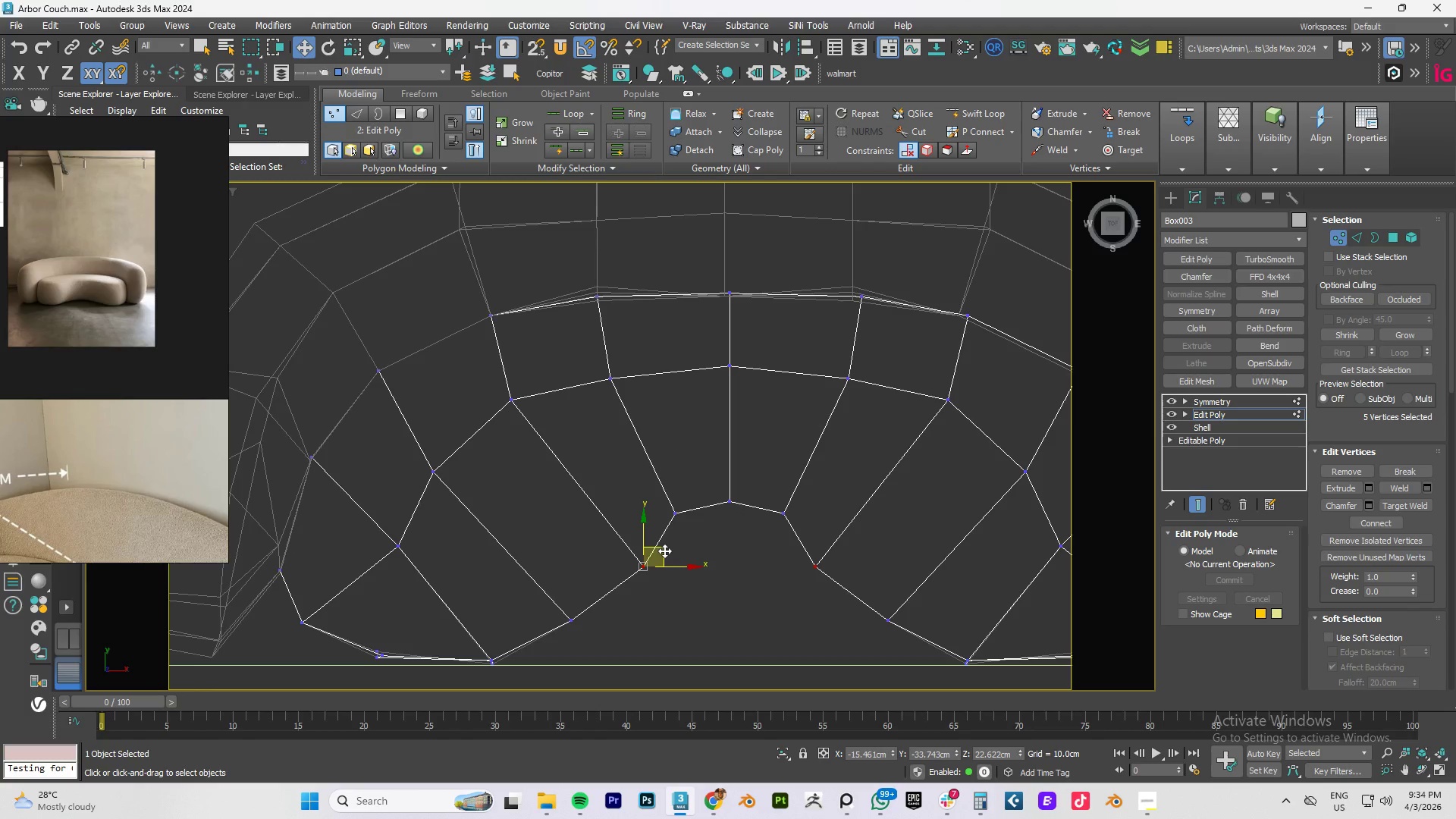 
left_click_drag(start_coordinate=[664, 551], to_coordinate=[648, 541])
 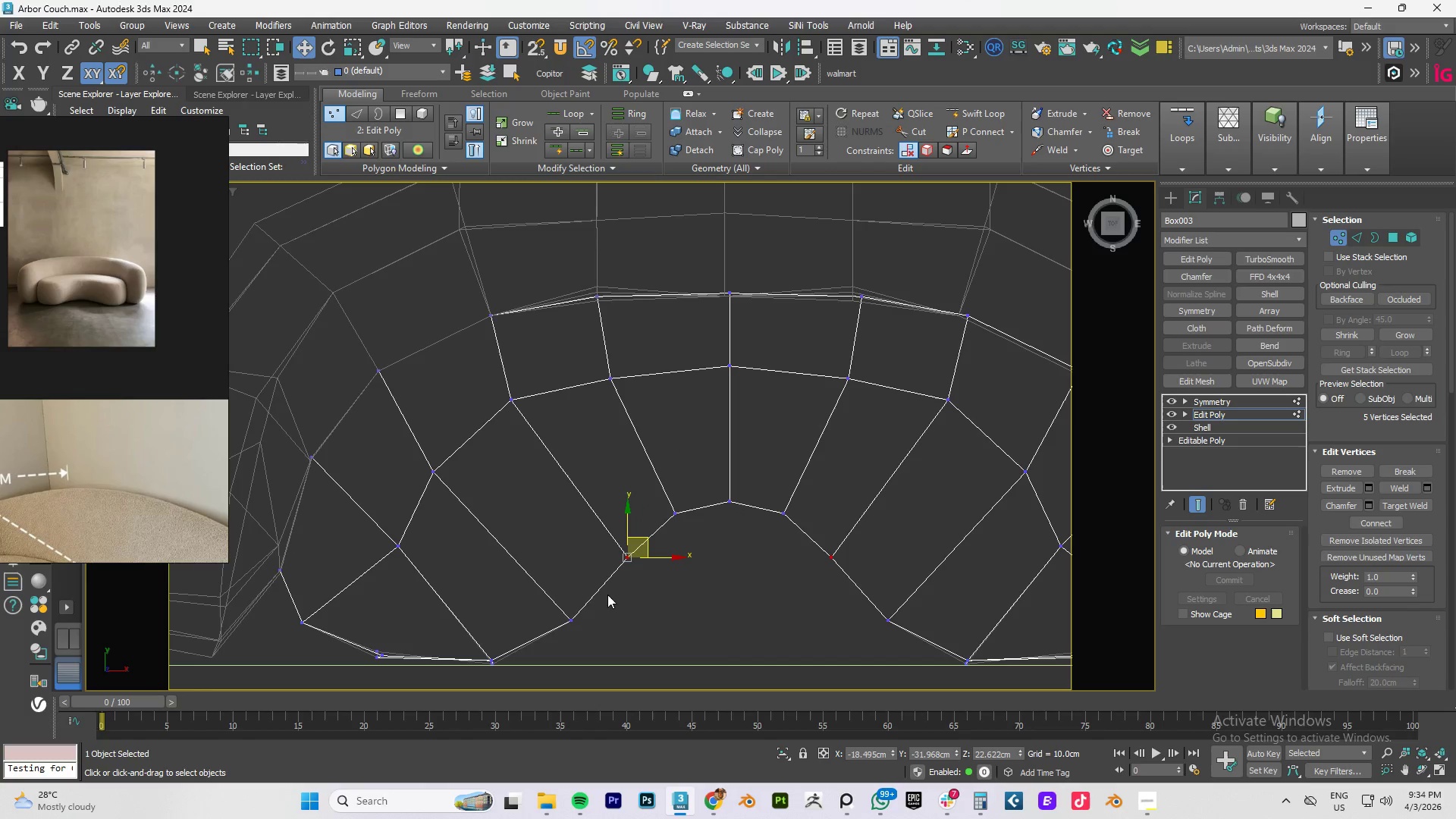 
left_click_drag(start_coordinate=[601, 598], to_coordinate=[554, 630])
 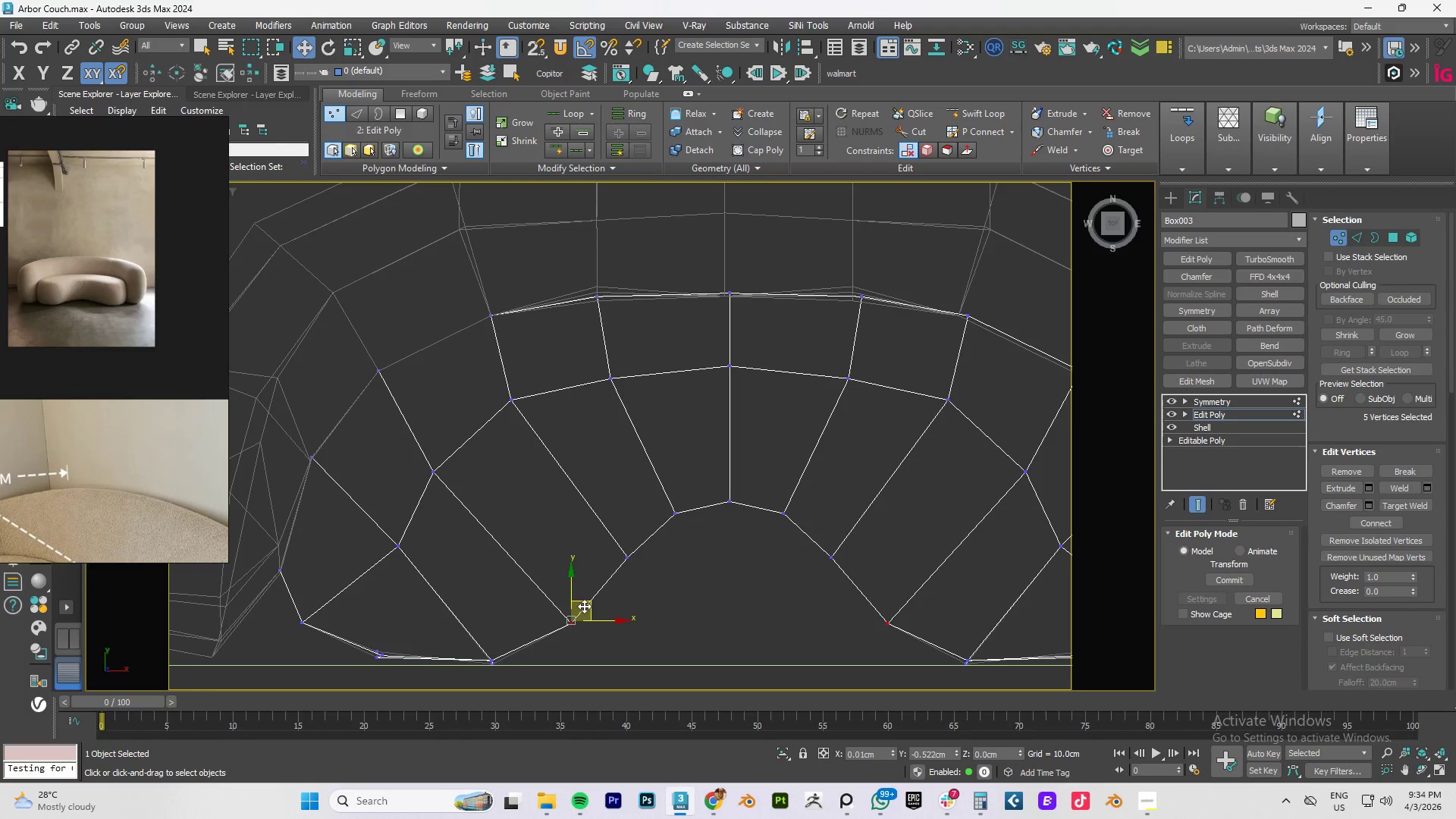 
left_click_drag(start_coordinate=[522, 639], to_coordinate=[482, 690])
 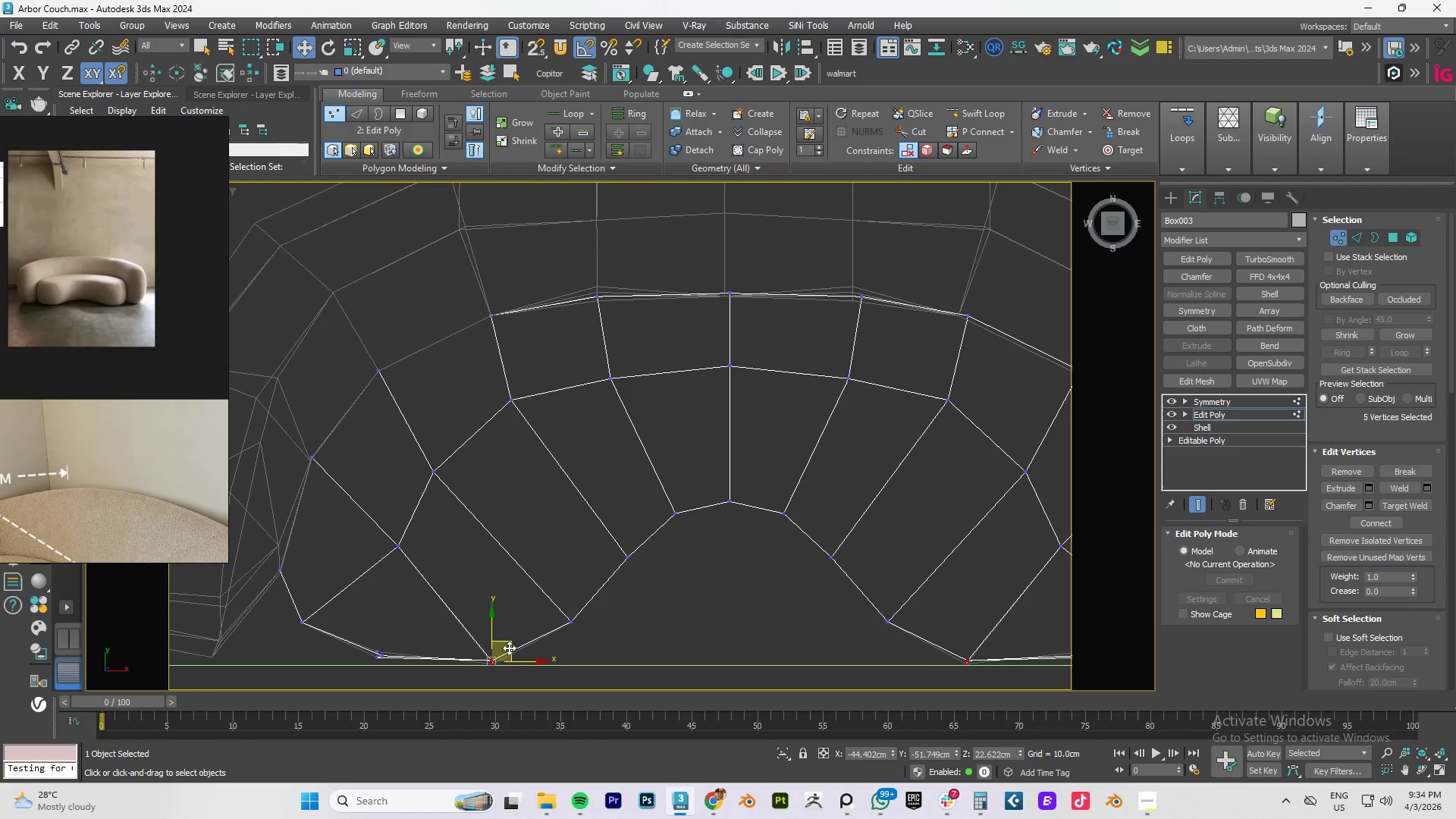 
left_click_drag(start_coordinate=[509, 645], to_coordinate=[485, 644])
 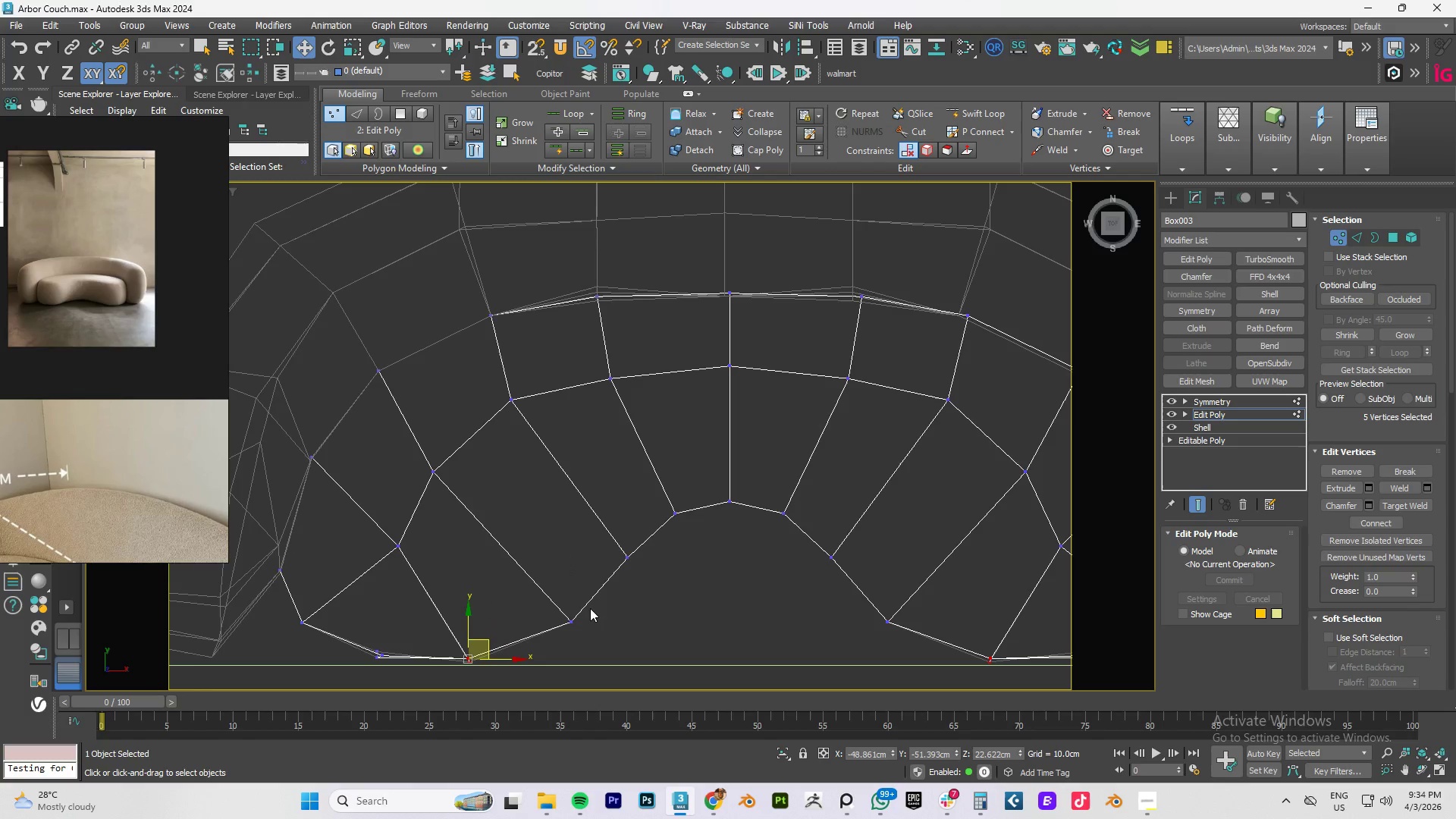 
left_click_drag(start_coordinate=[590, 608], to_coordinate=[547, 634])
 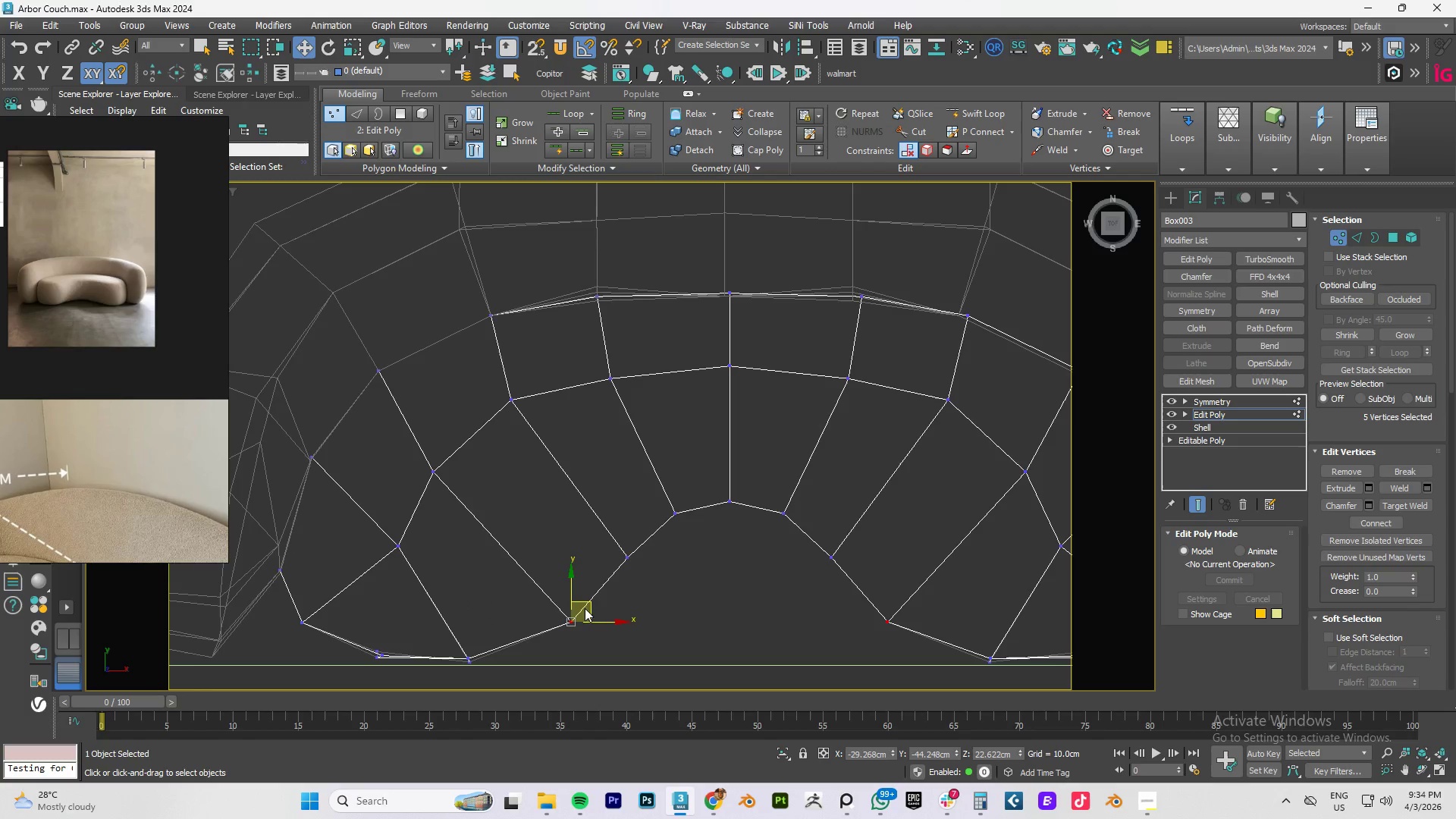 
left_click_drag(start_coordinate=[586, 608], to_coordinate=[566, 610])
 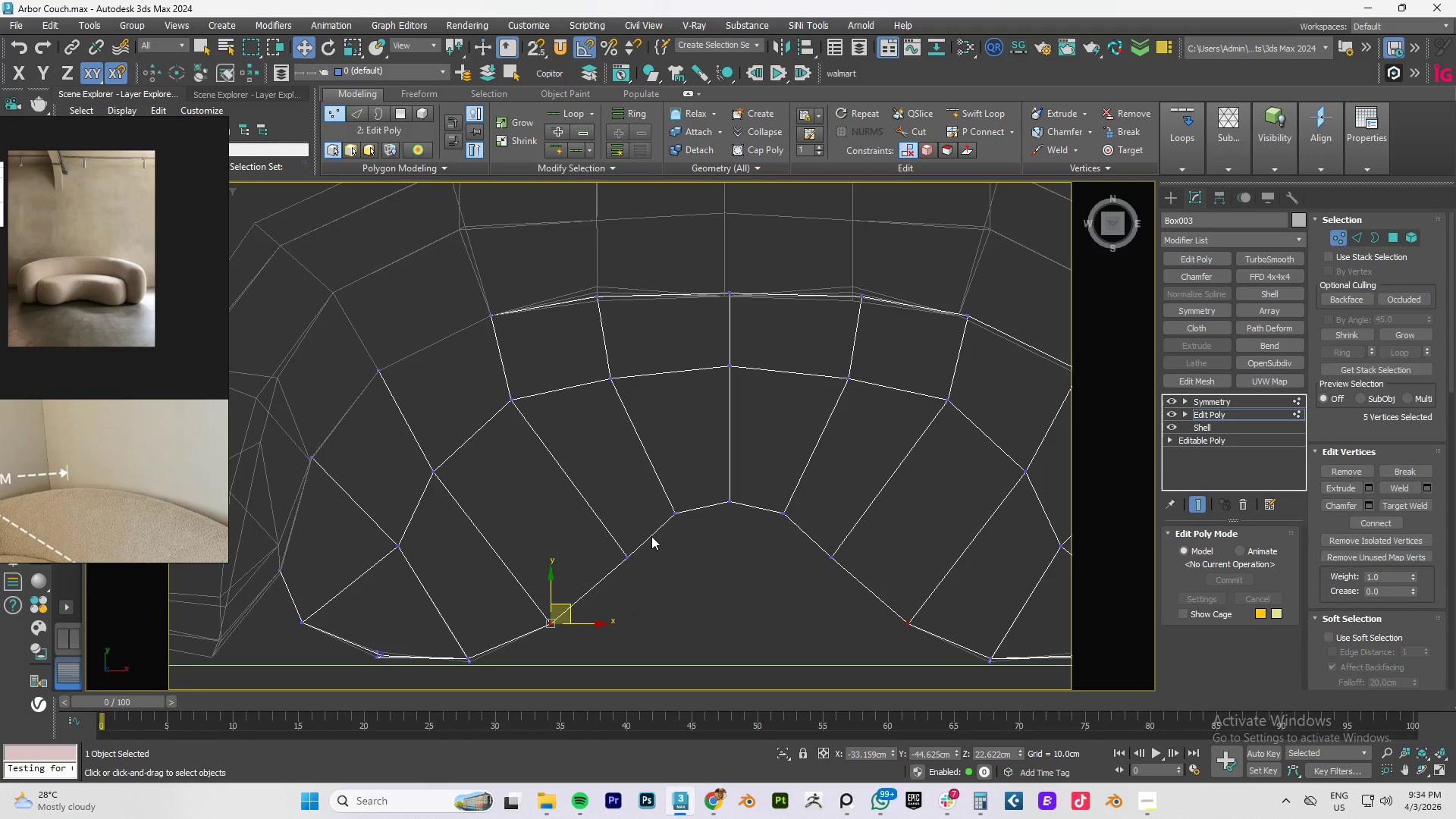 
left_click_drag(start_coordinate=[643, 536], to_coordinate=[606, 574])
 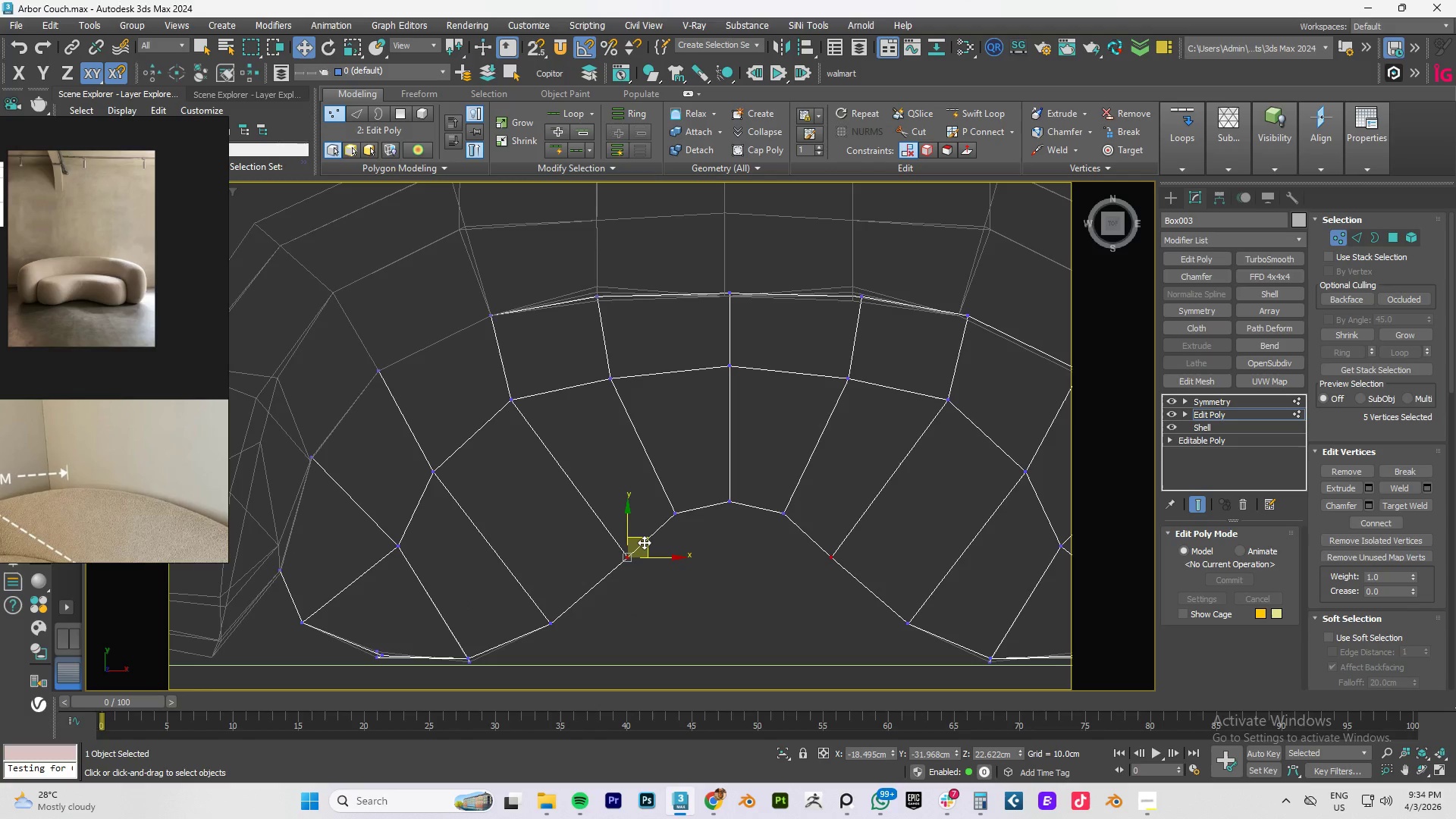 
left_click_drag(start_coordinate=[645, 541], to_coordinate=[639, 563])
 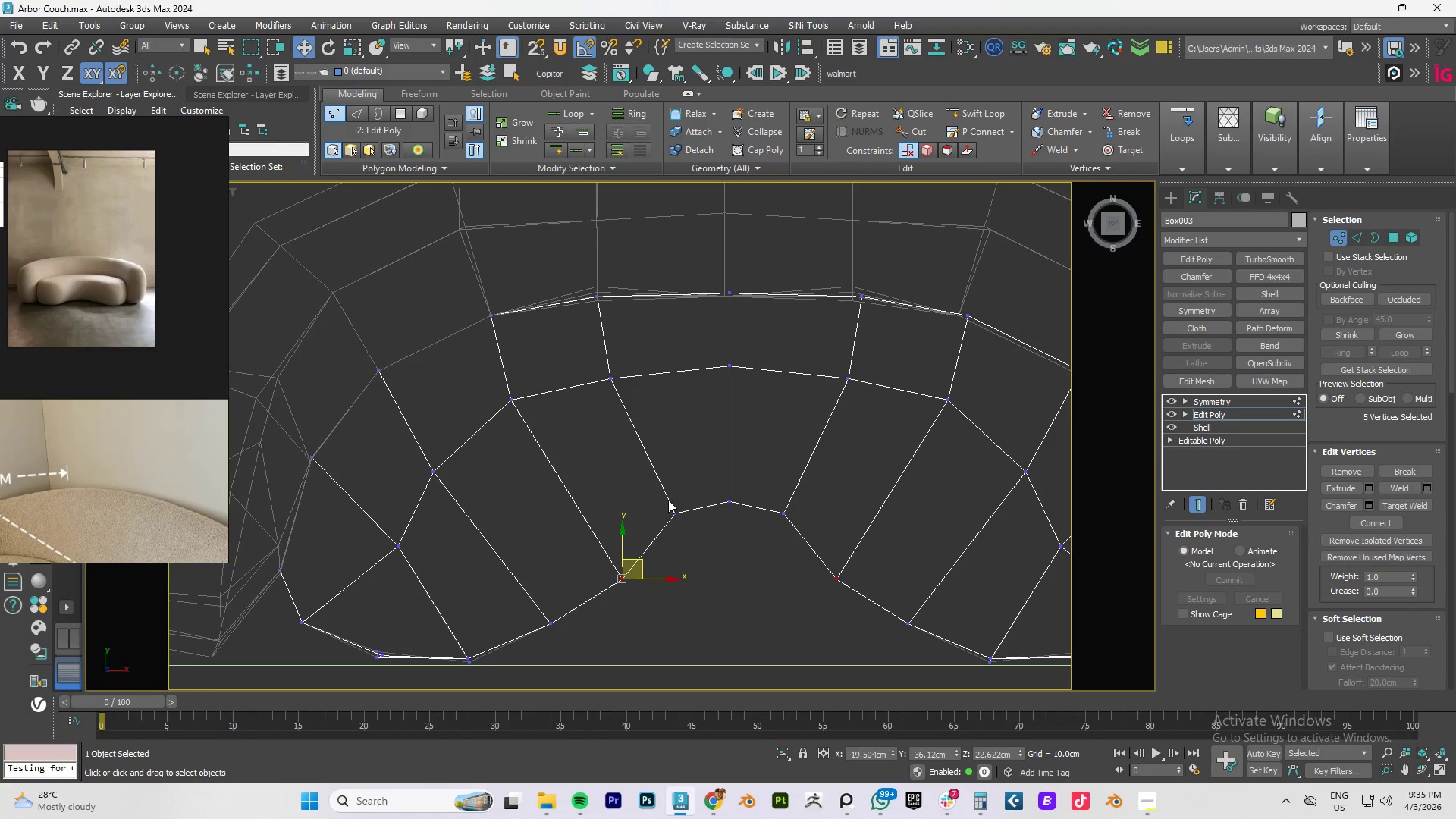 
left_click_drag(start_coordinate=[668, 500], to_coordinate=[684, 523])
 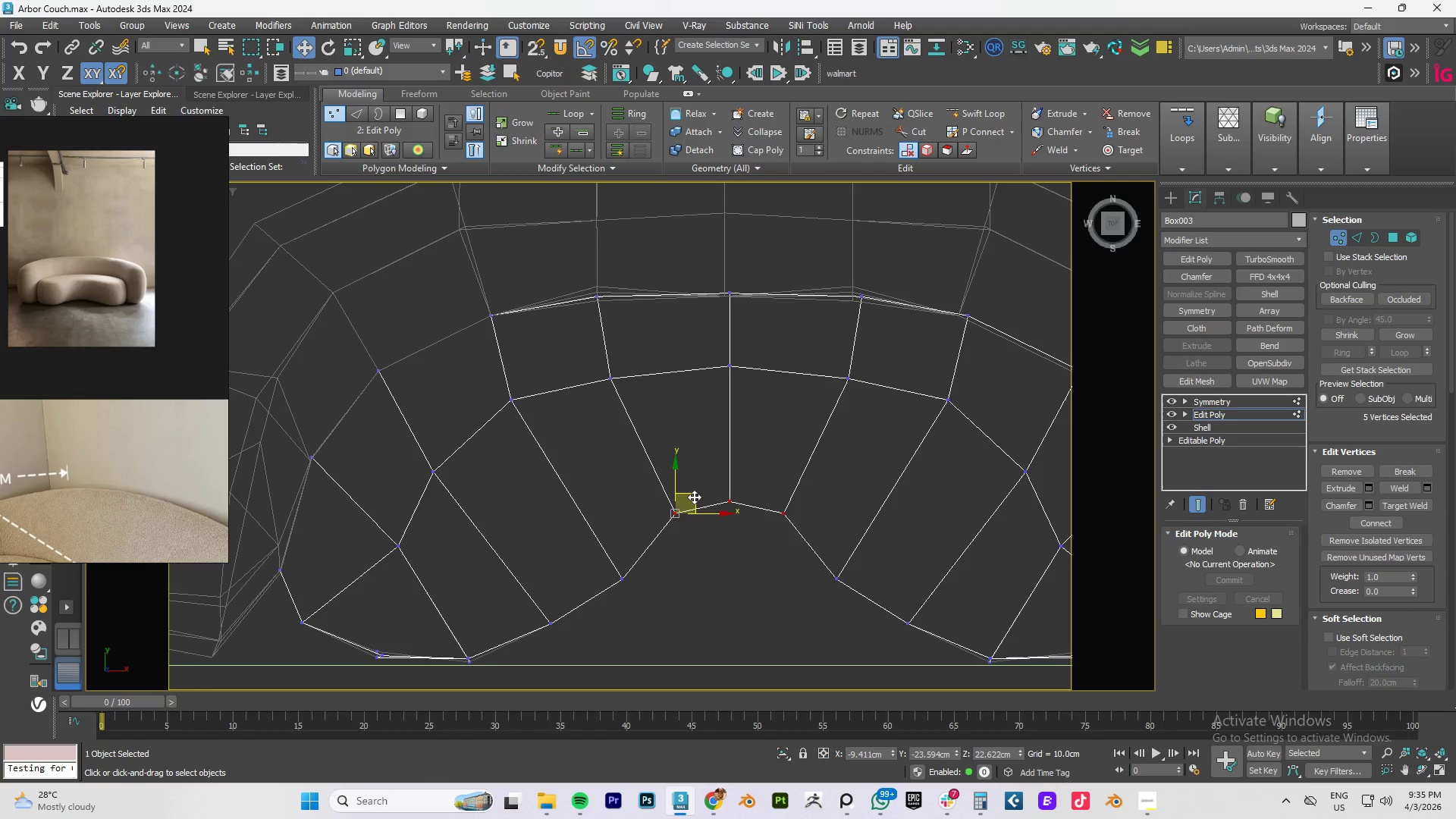 
left_click_drag(start_coordinate=[695, 496], to_coordinate=[674, 511])
 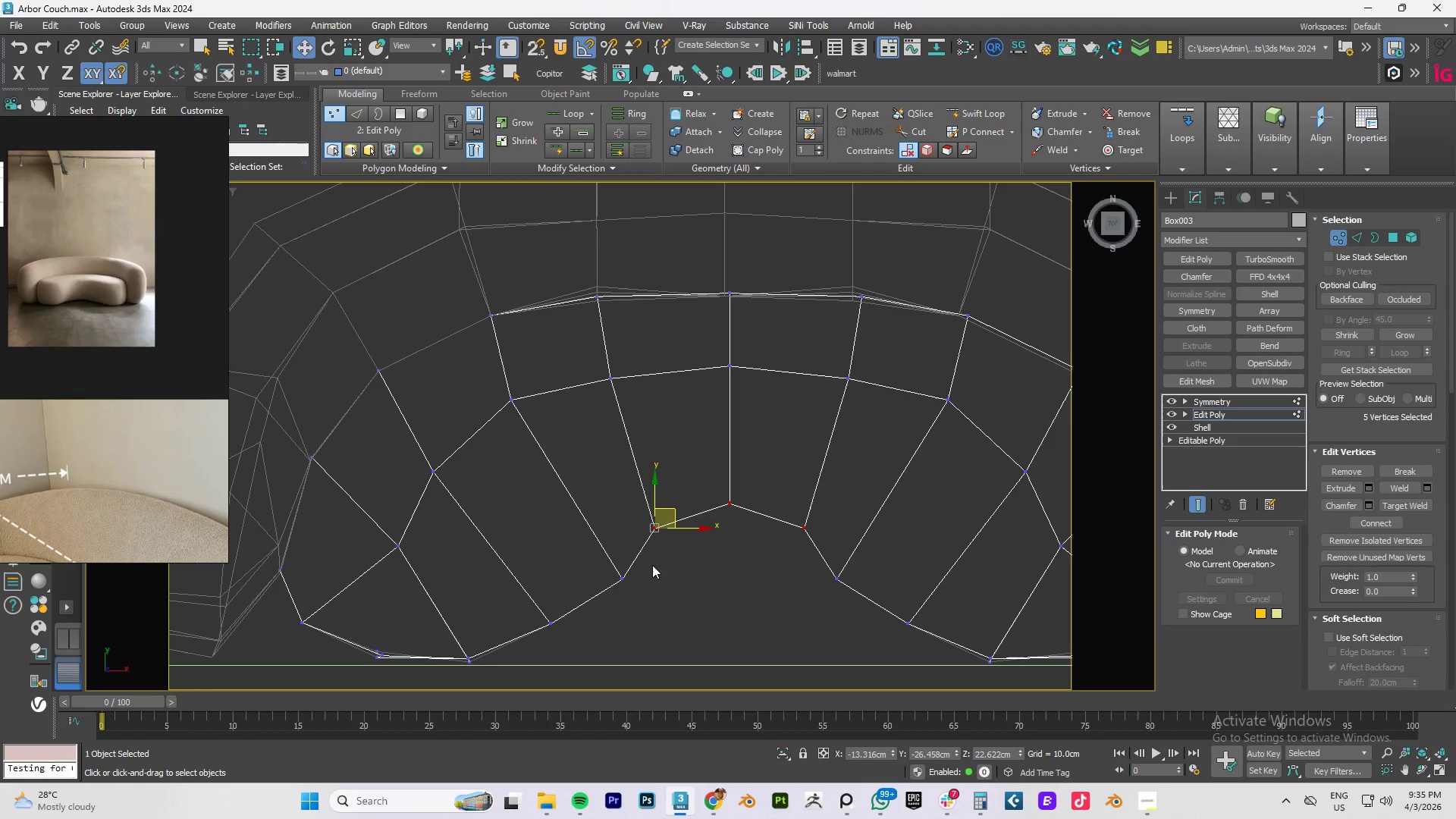 
left_click_drag(start_coordinate=[651, 565], to_coordinate=[598, 597])
 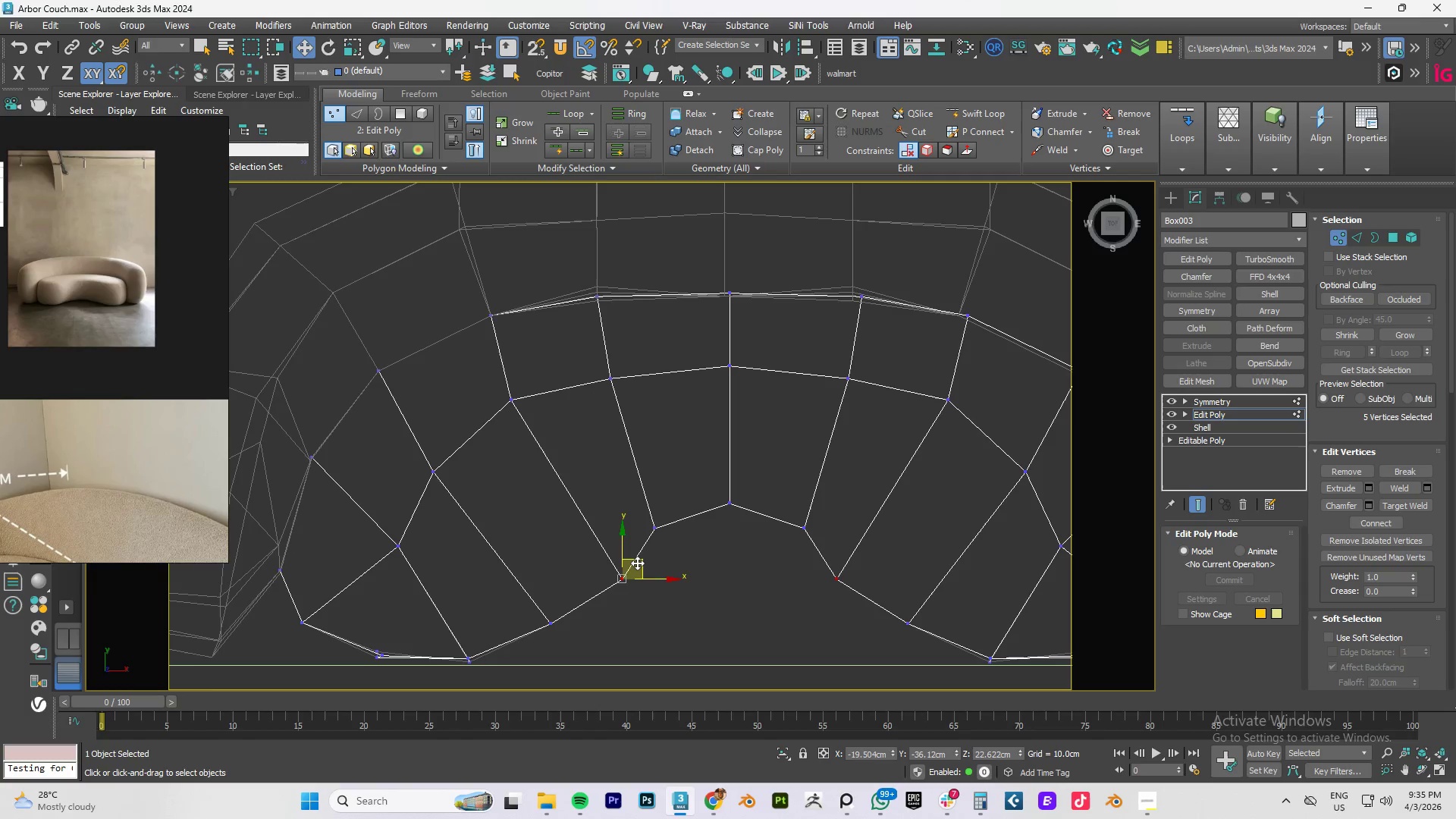 
left_click_drag(start_coordinate=[637, 563], to_coordinate=[615, 564])
 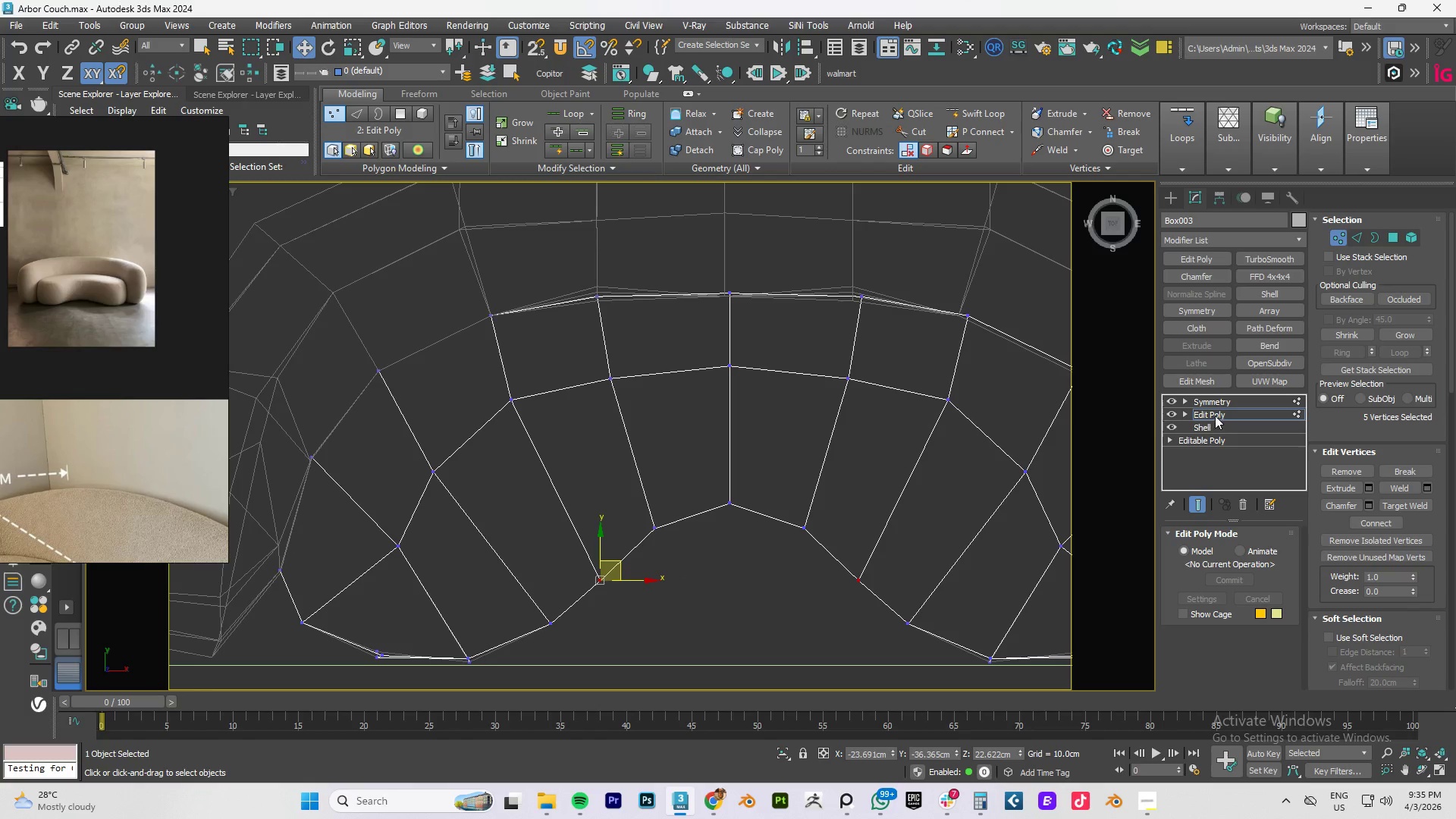 
left_click([1216, 414])
 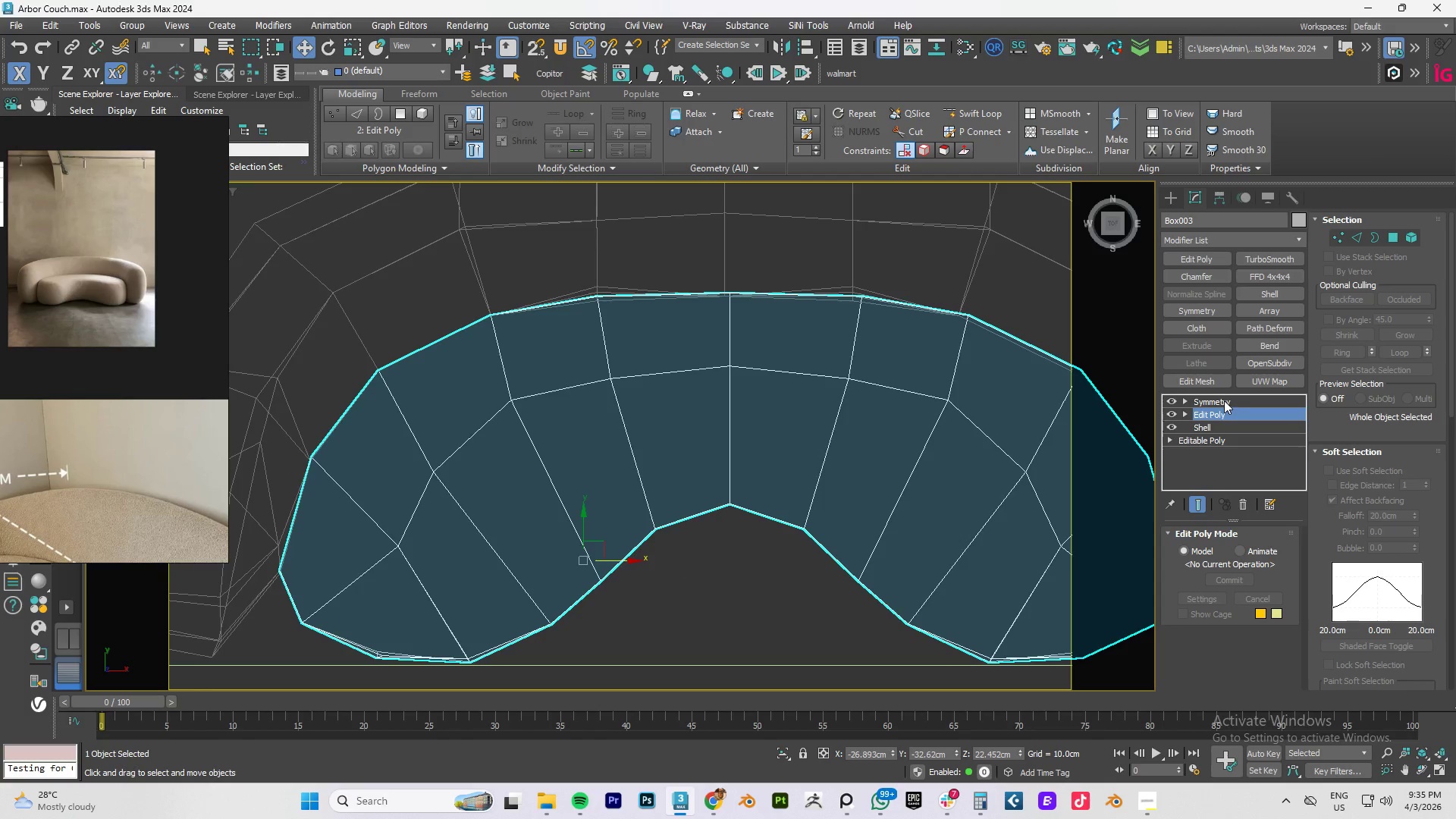 
left_click([1224, 400])
 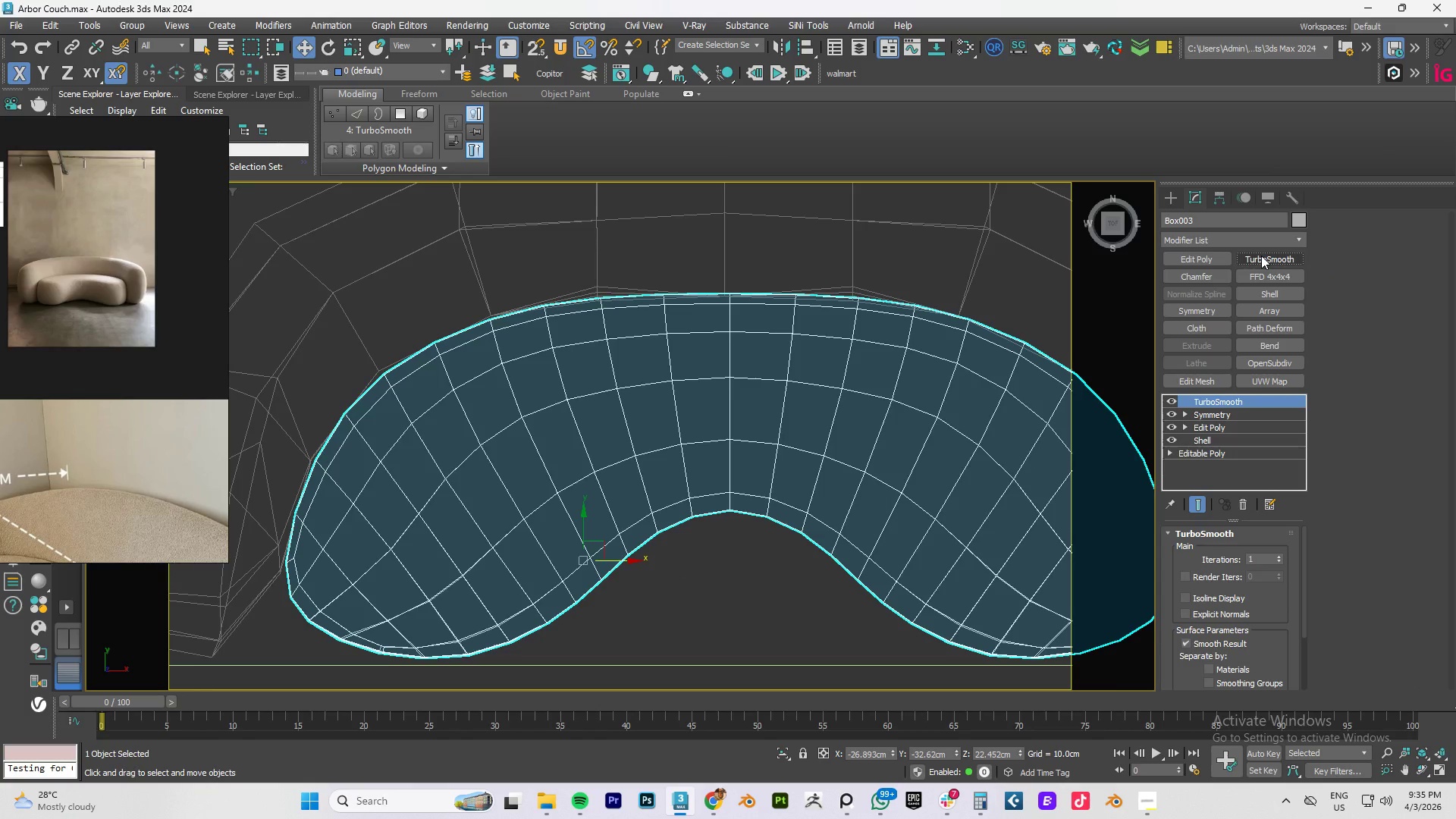 
hold_key(key=AltLeft, duration=1.31)
 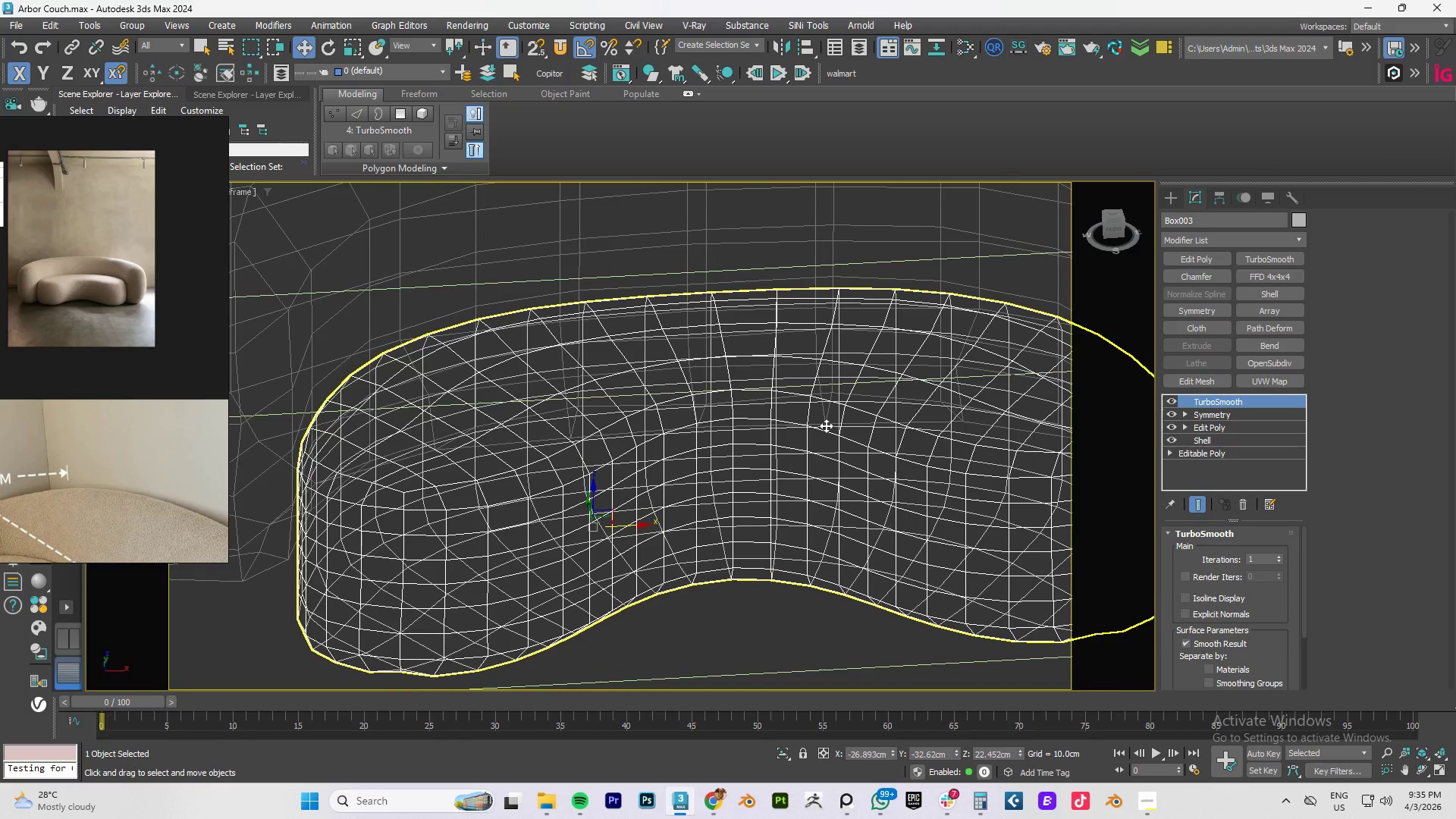 
key(F4)
 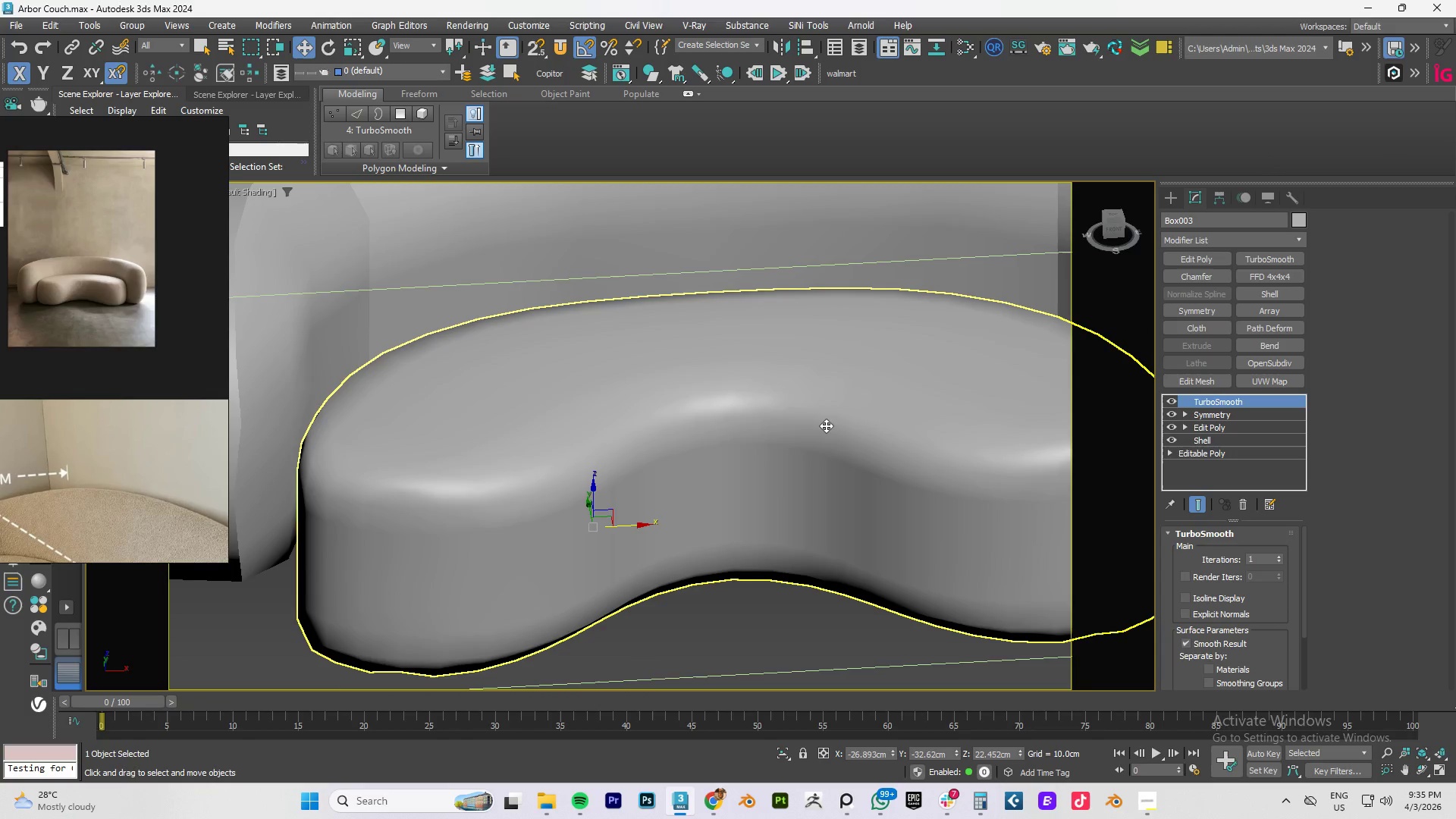 
key(F3)
 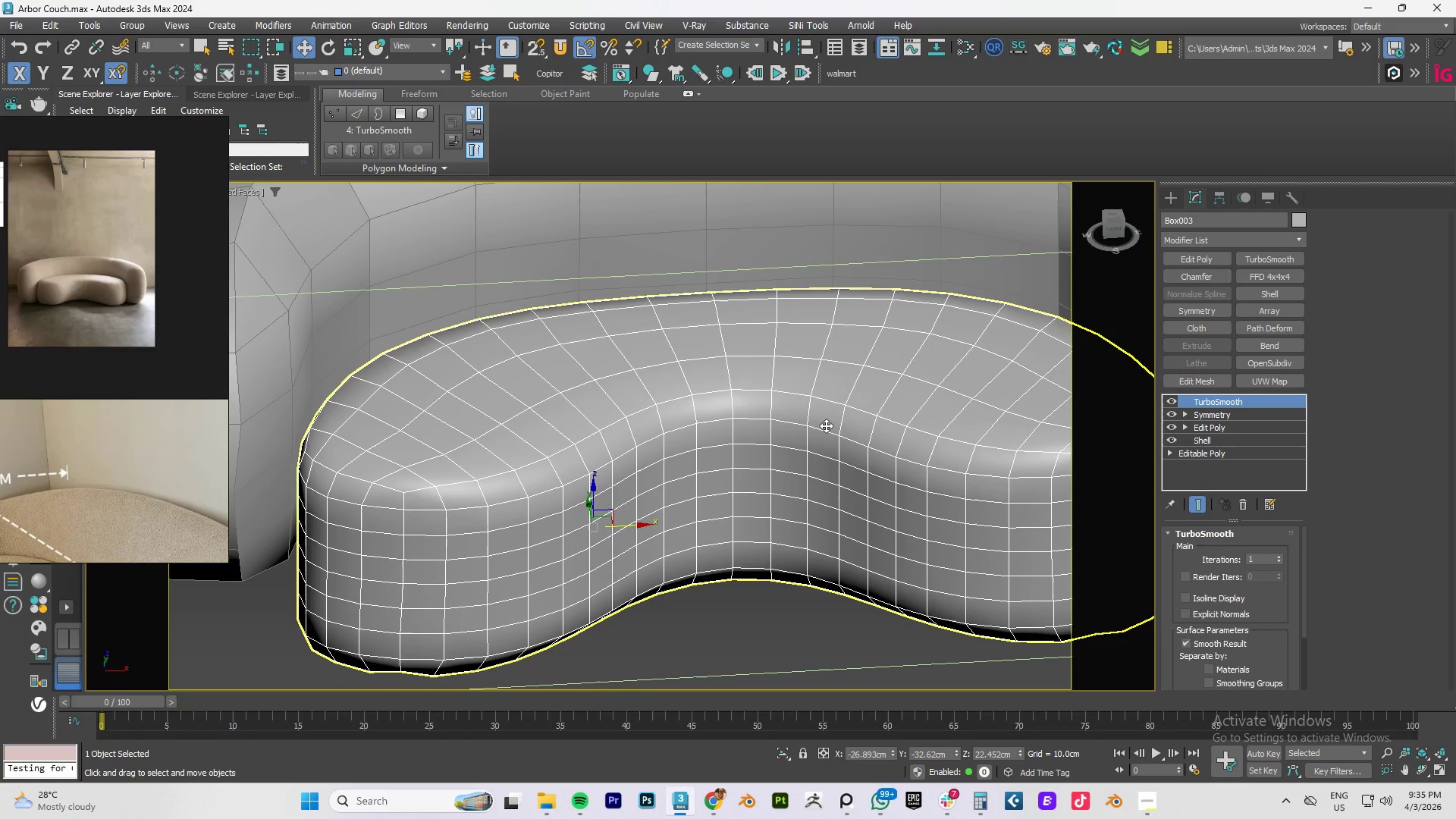 
key(F4)
 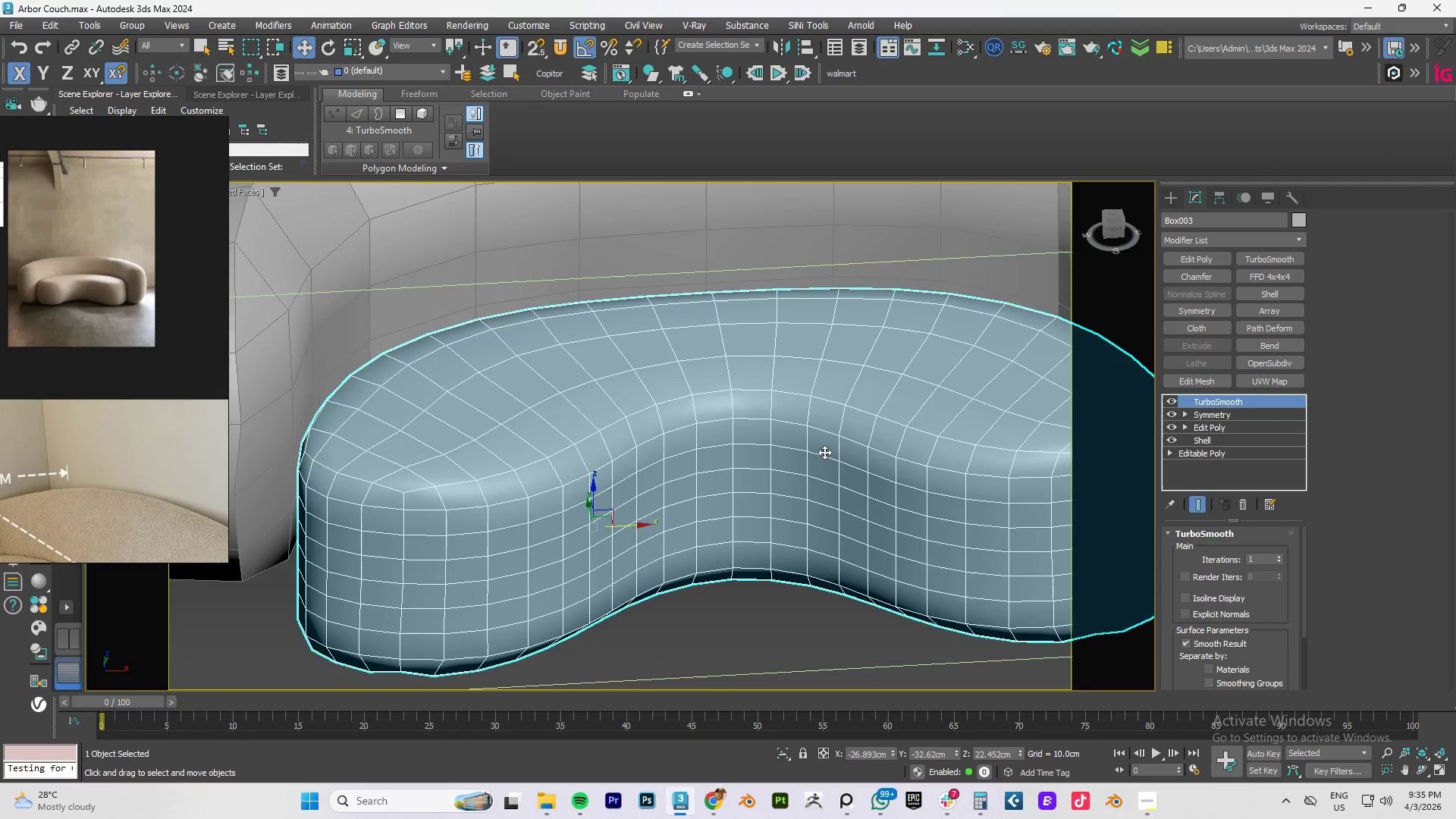 
key(F4)
 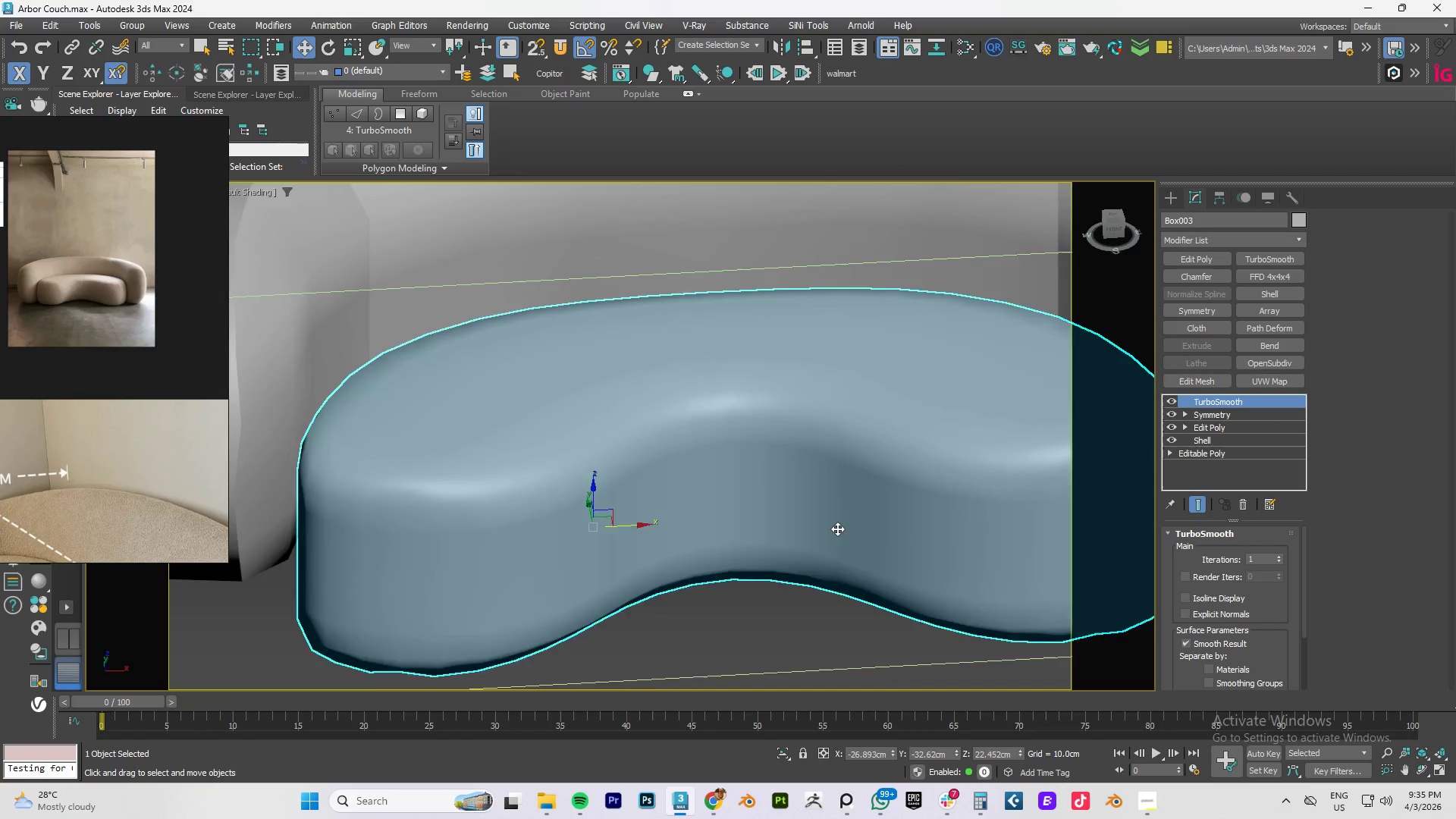 
hold_key(key=AltLeft, duration=1.53)
 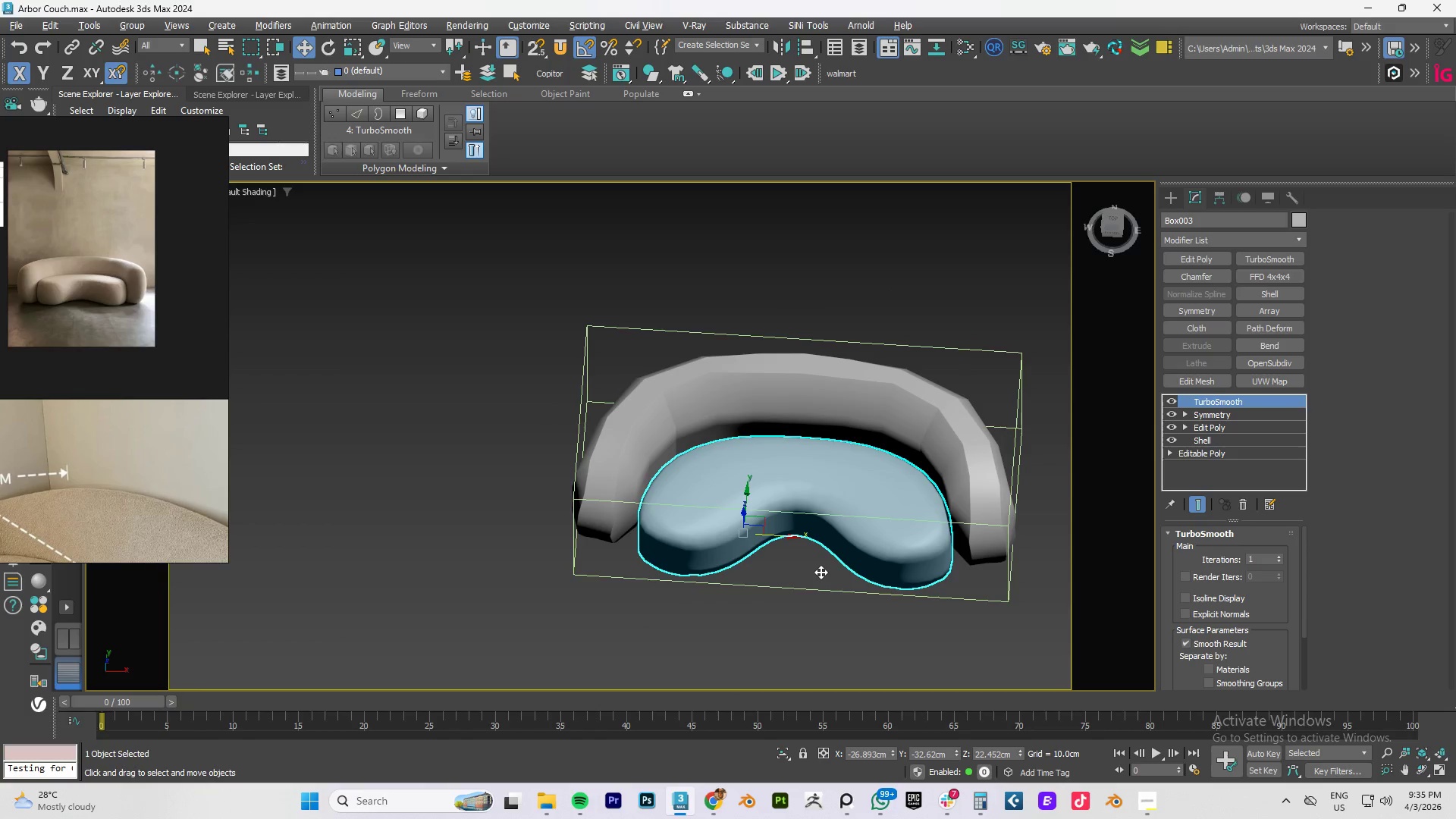 
scroll: coordinate [834, 529], scroll_direction: down, amount: 3.0
 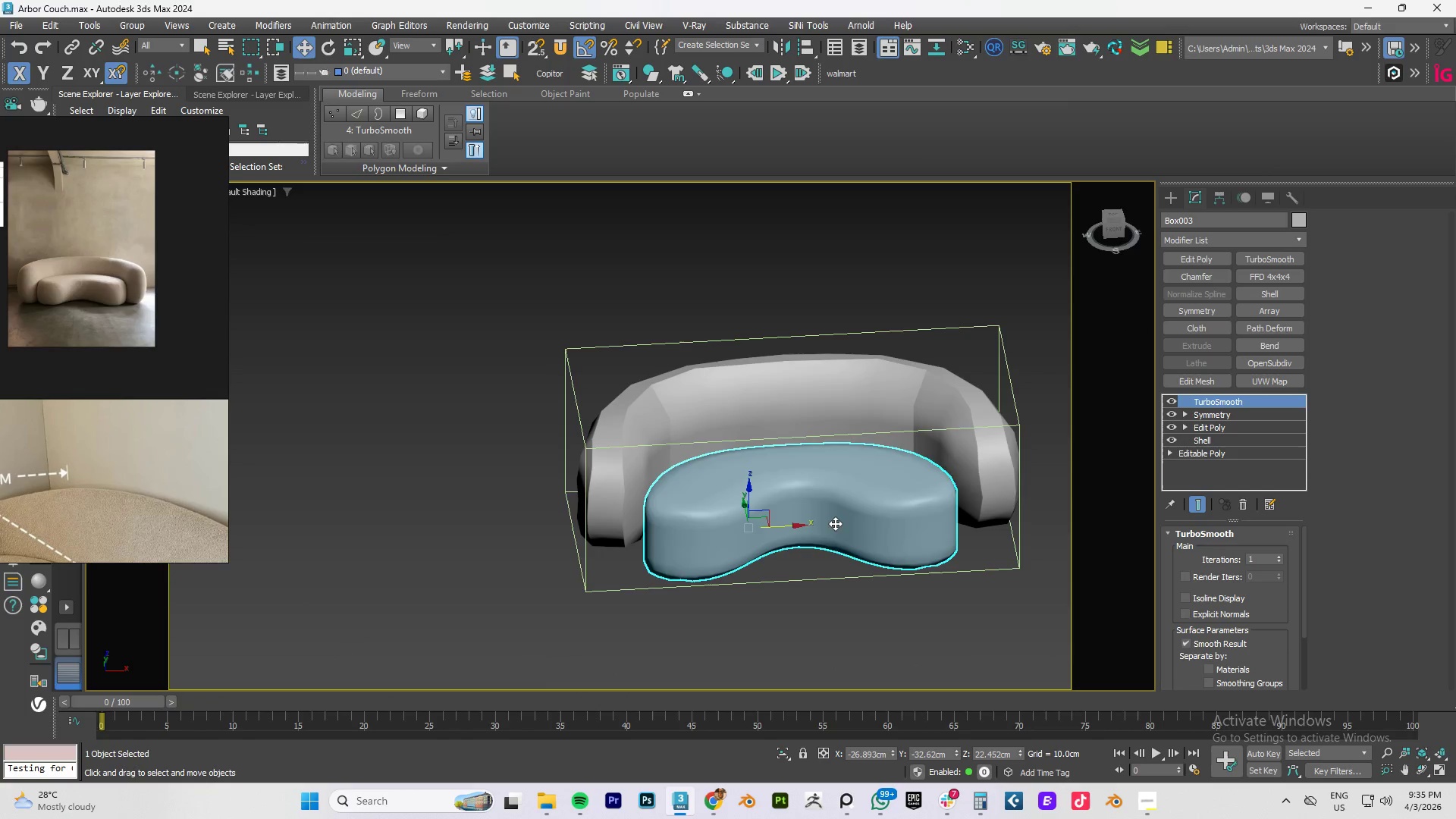 
hold_key(key=AltLeft, duration=0.81)
 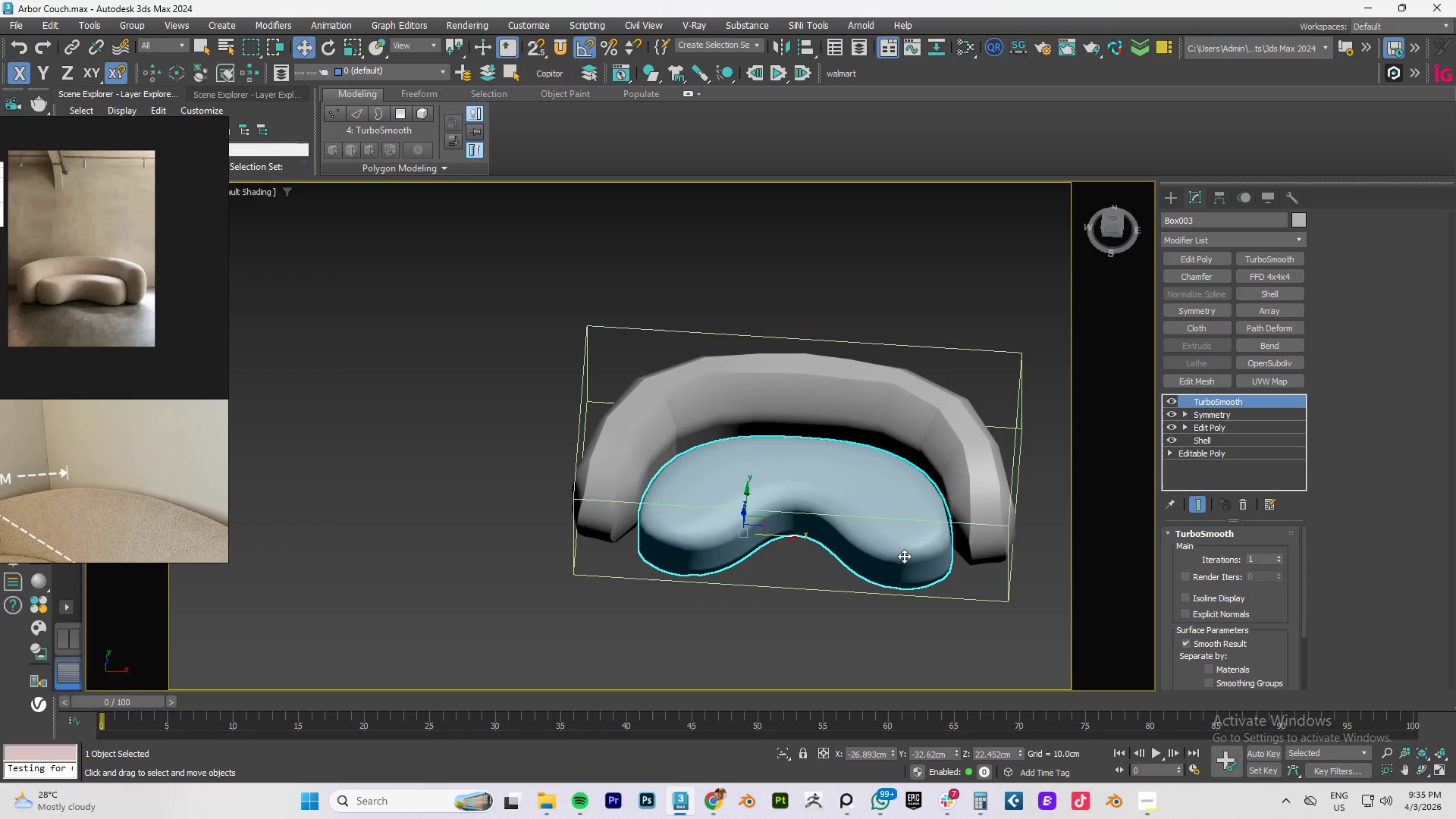 
wait(5.67)
 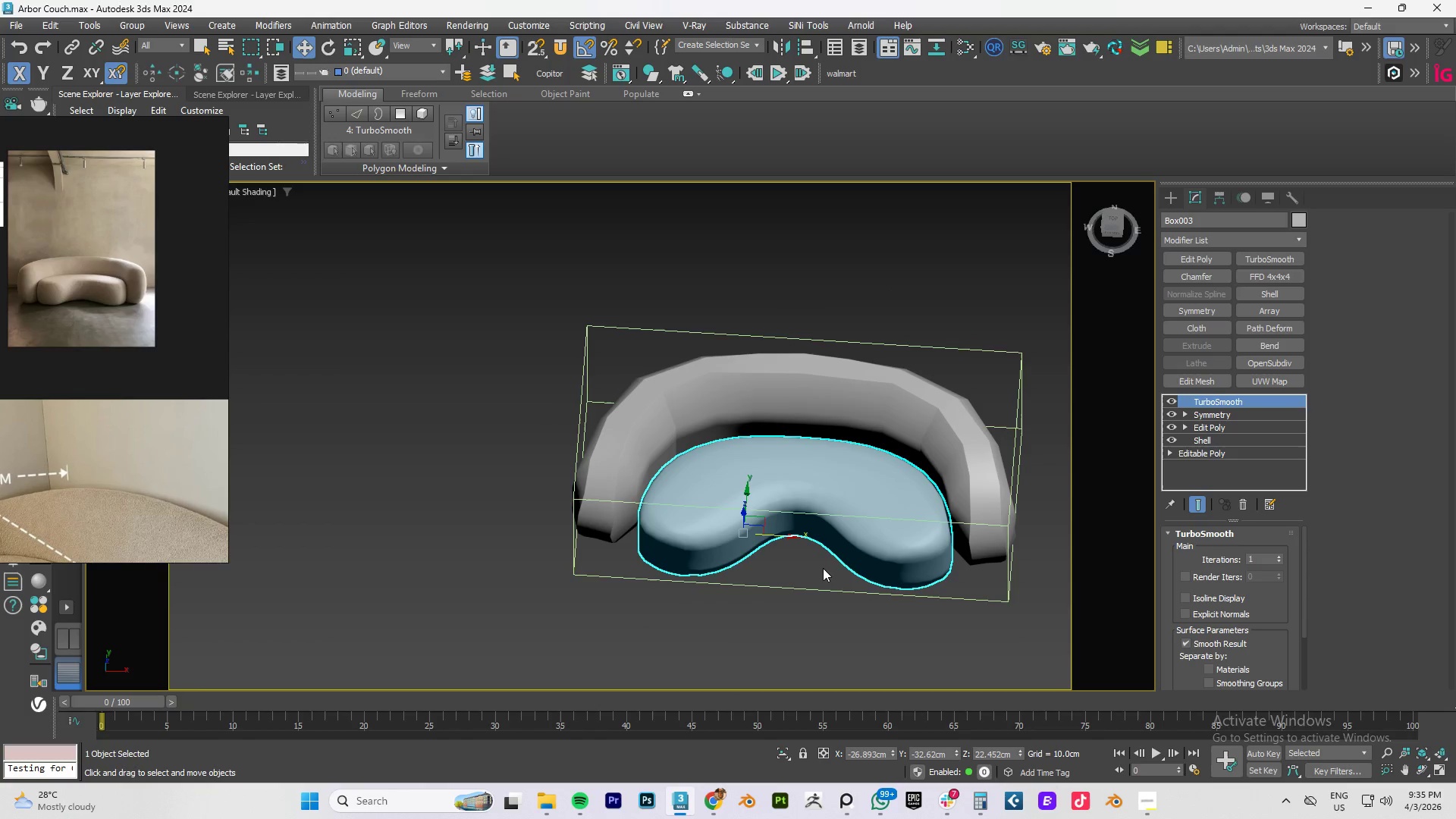 
left_click([1175, 400])
 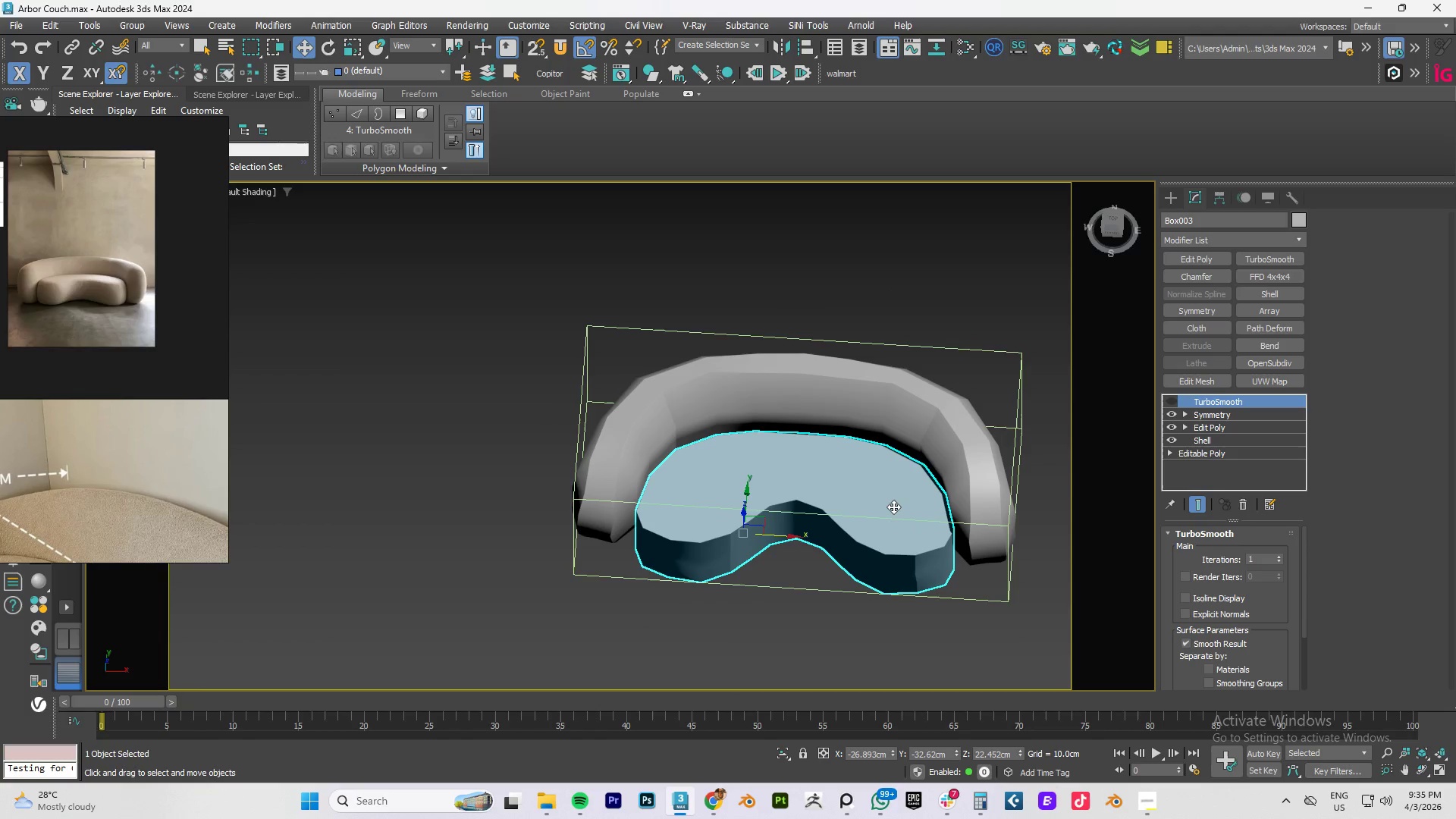 
type(tz)
 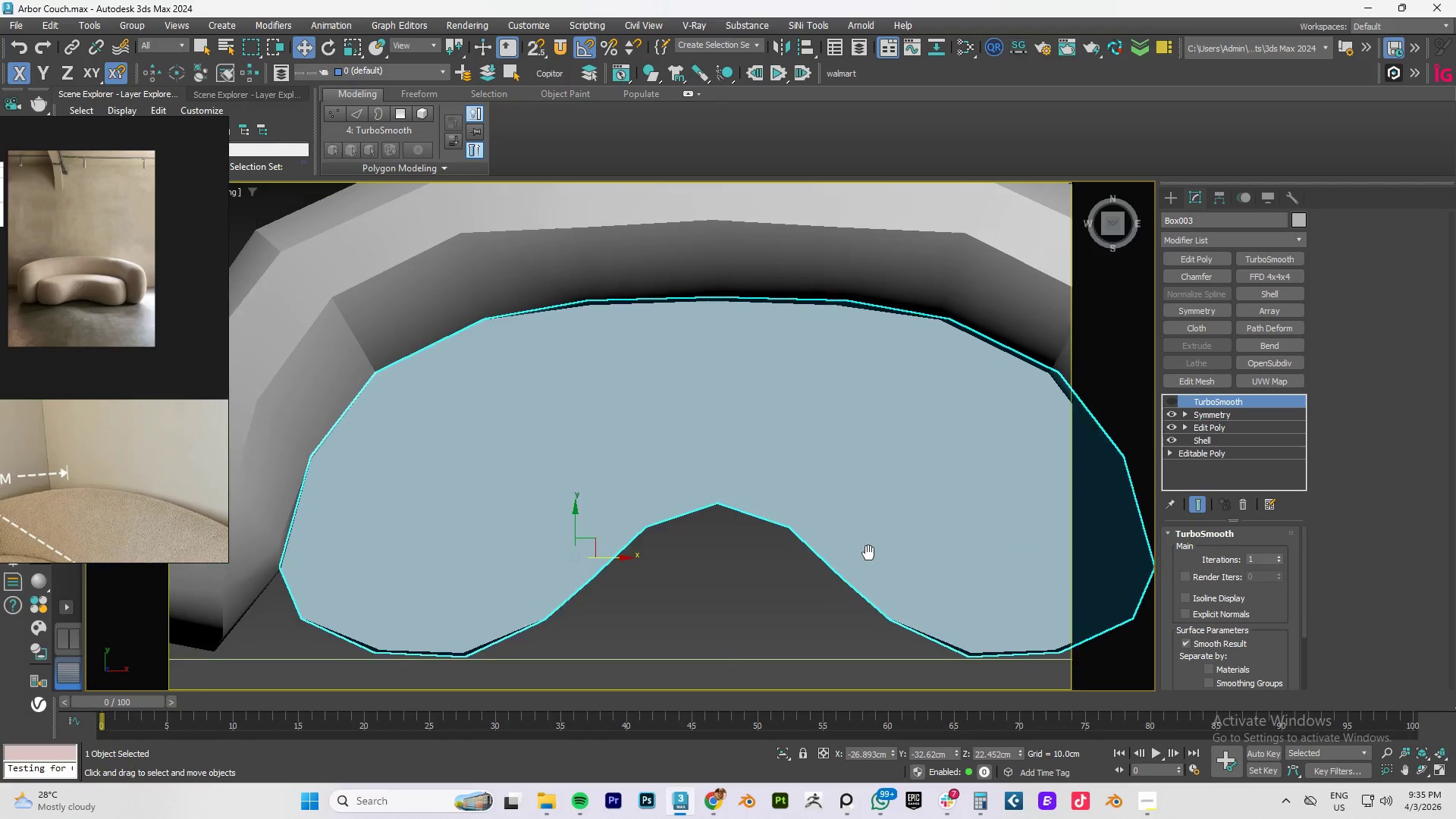 
key(1)
 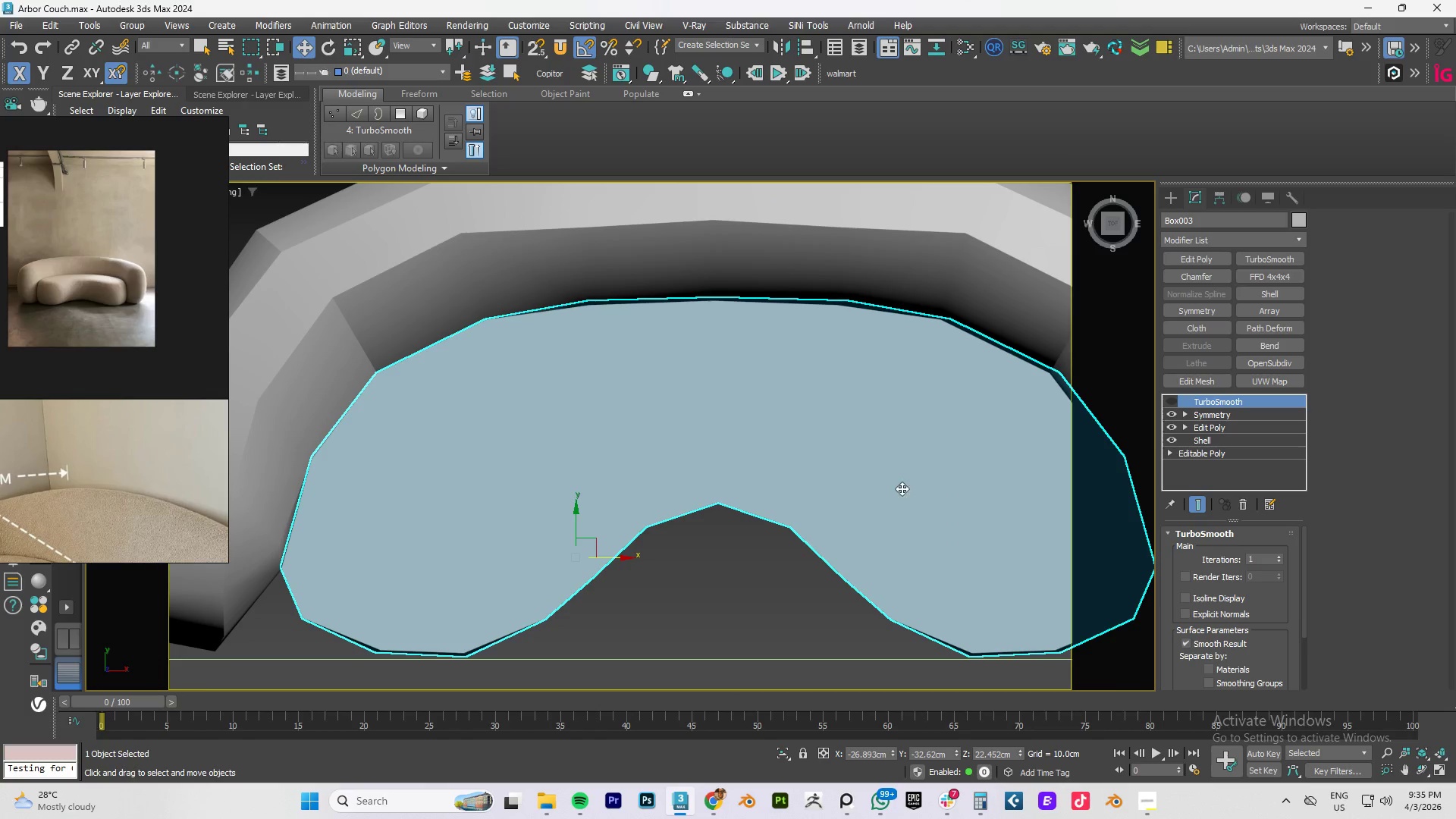 
left_click([872, 453])
 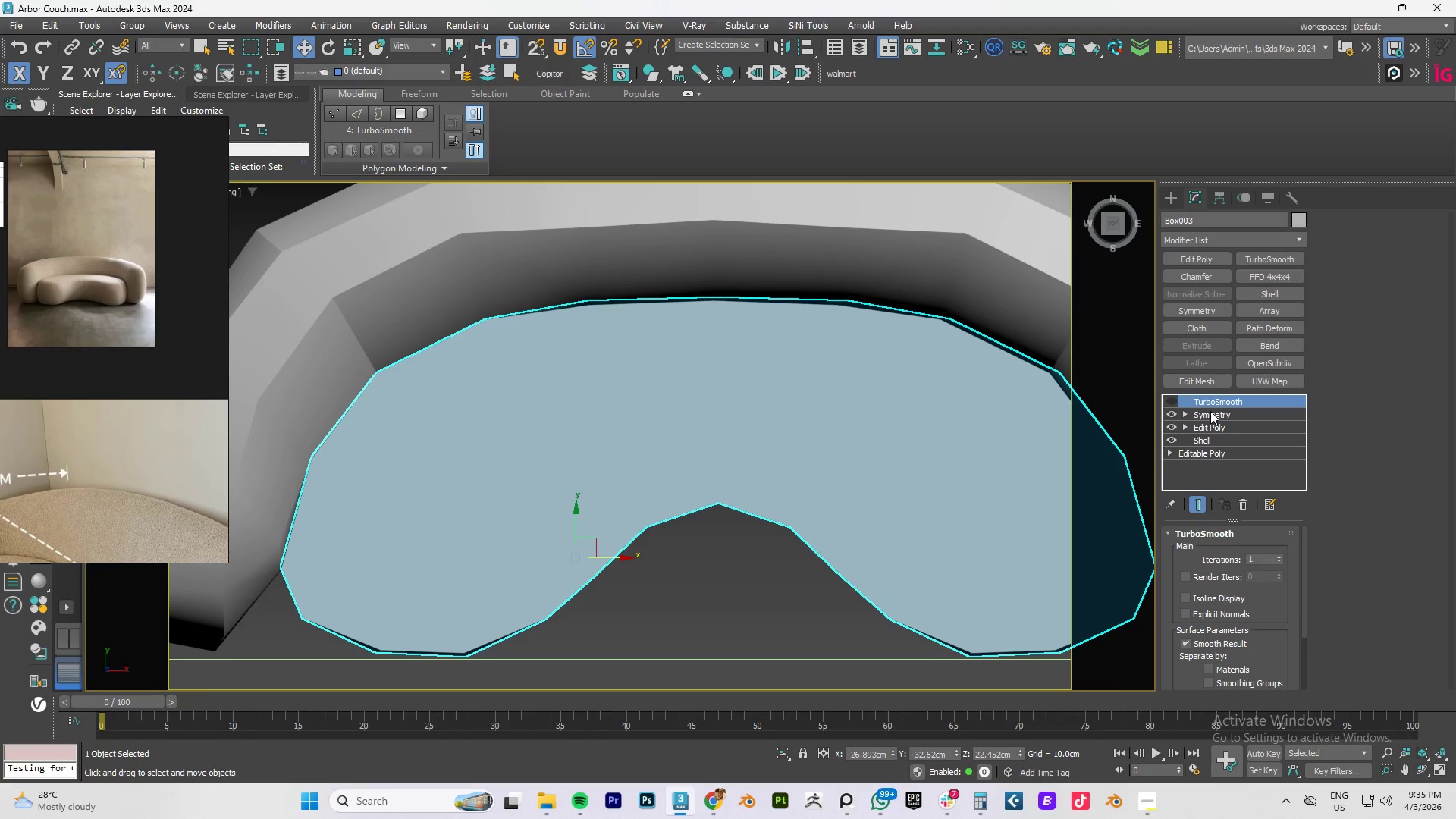 
left_click([1210, 411])
 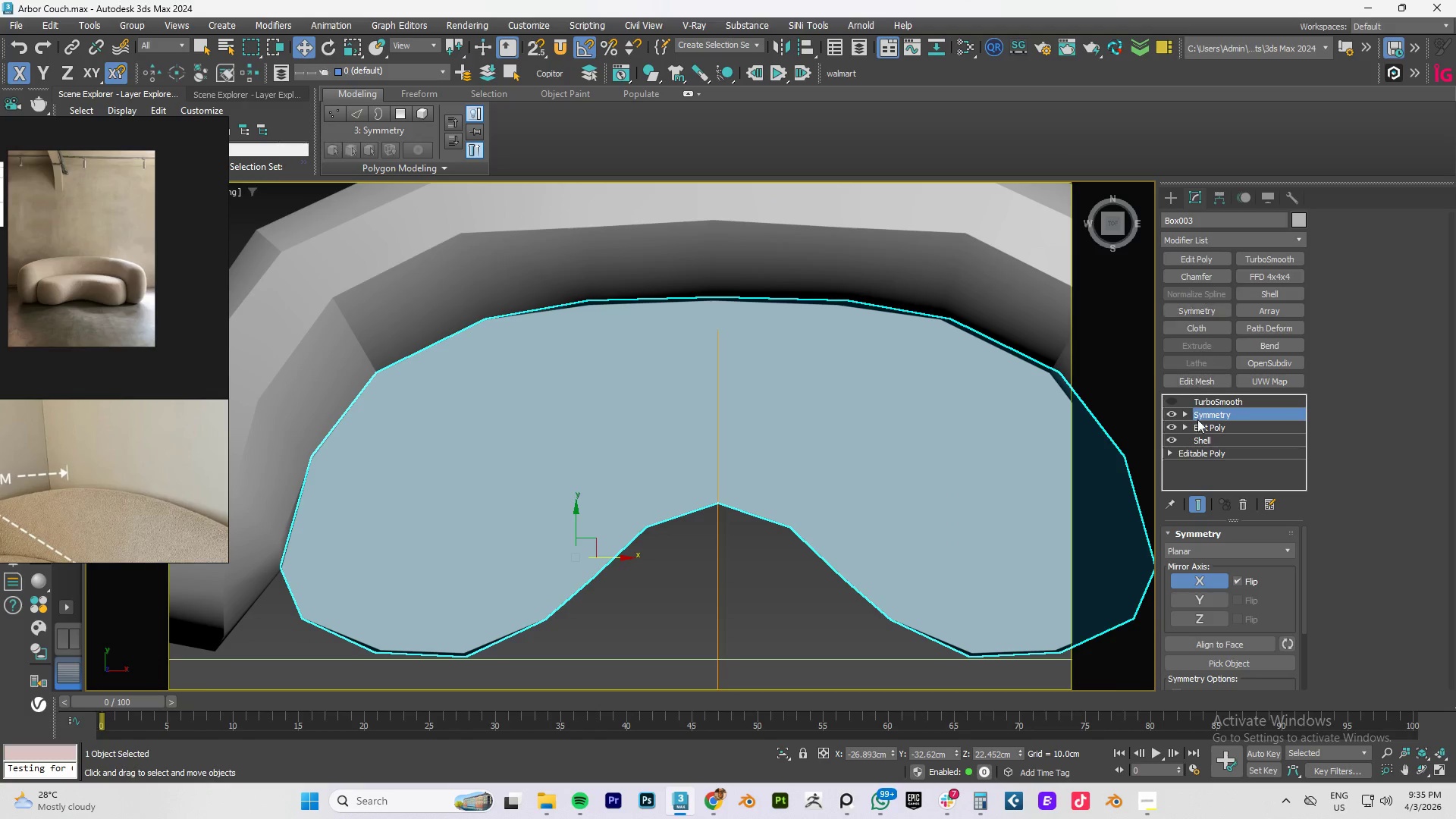 
left_click([1205, 430])
 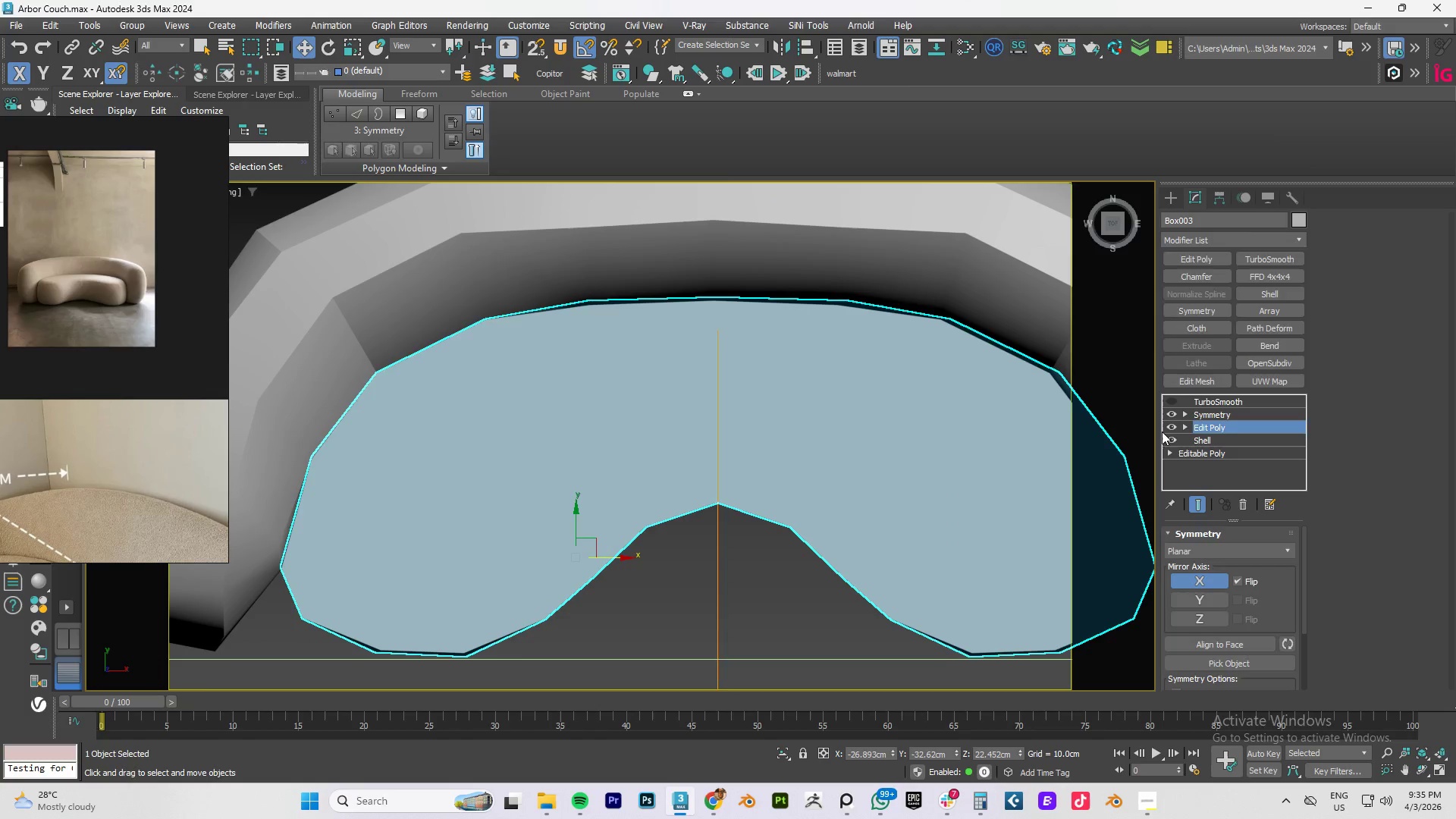 
key(1)
 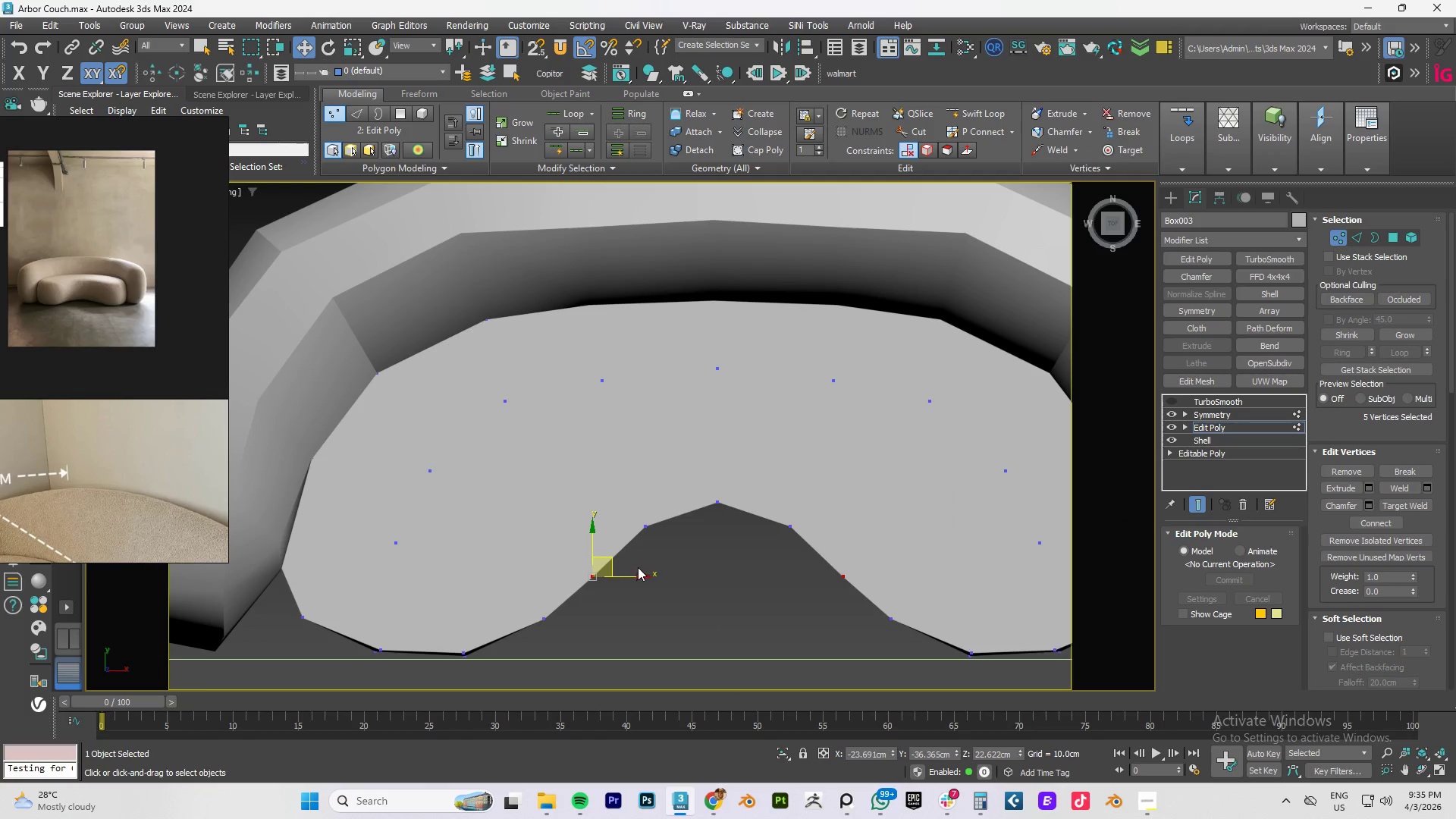 
key(F4)
 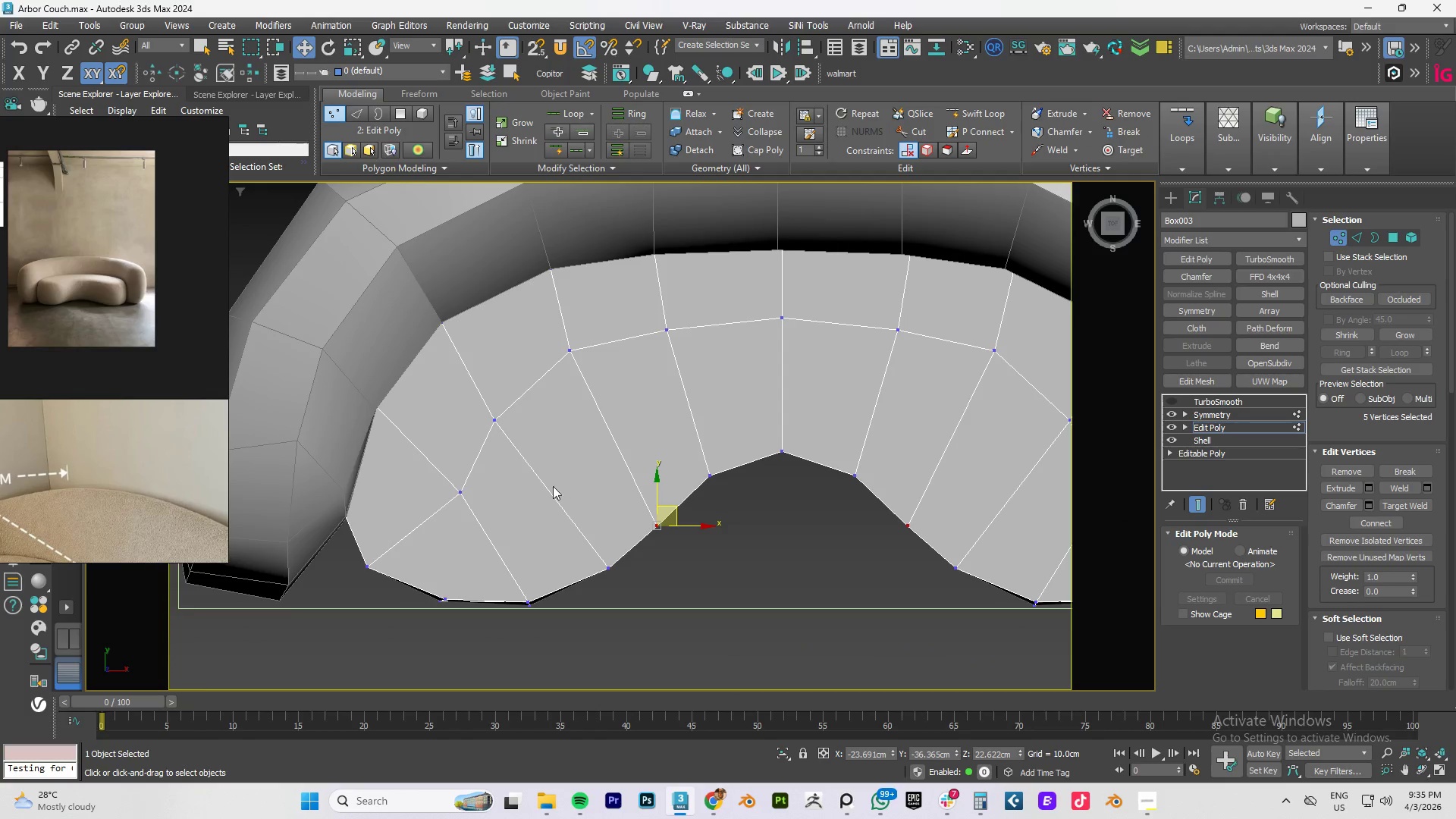 
left_click_drag(start_coordinate=[479, 473], to_coordinate=[441, 511])
 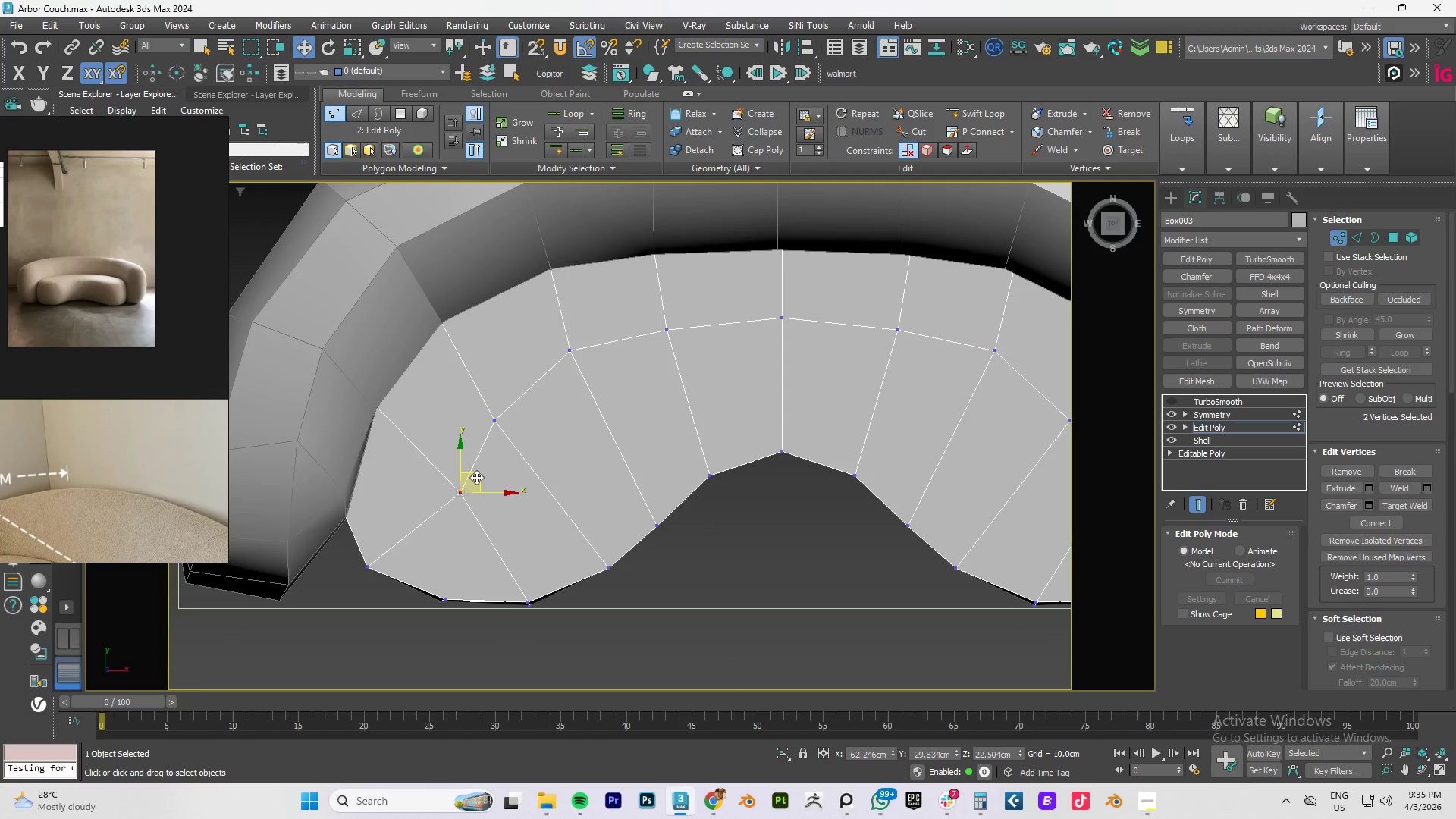 
left_click_drag(start_coordinate=[476, 477], to_coordinate=[459, 485])
 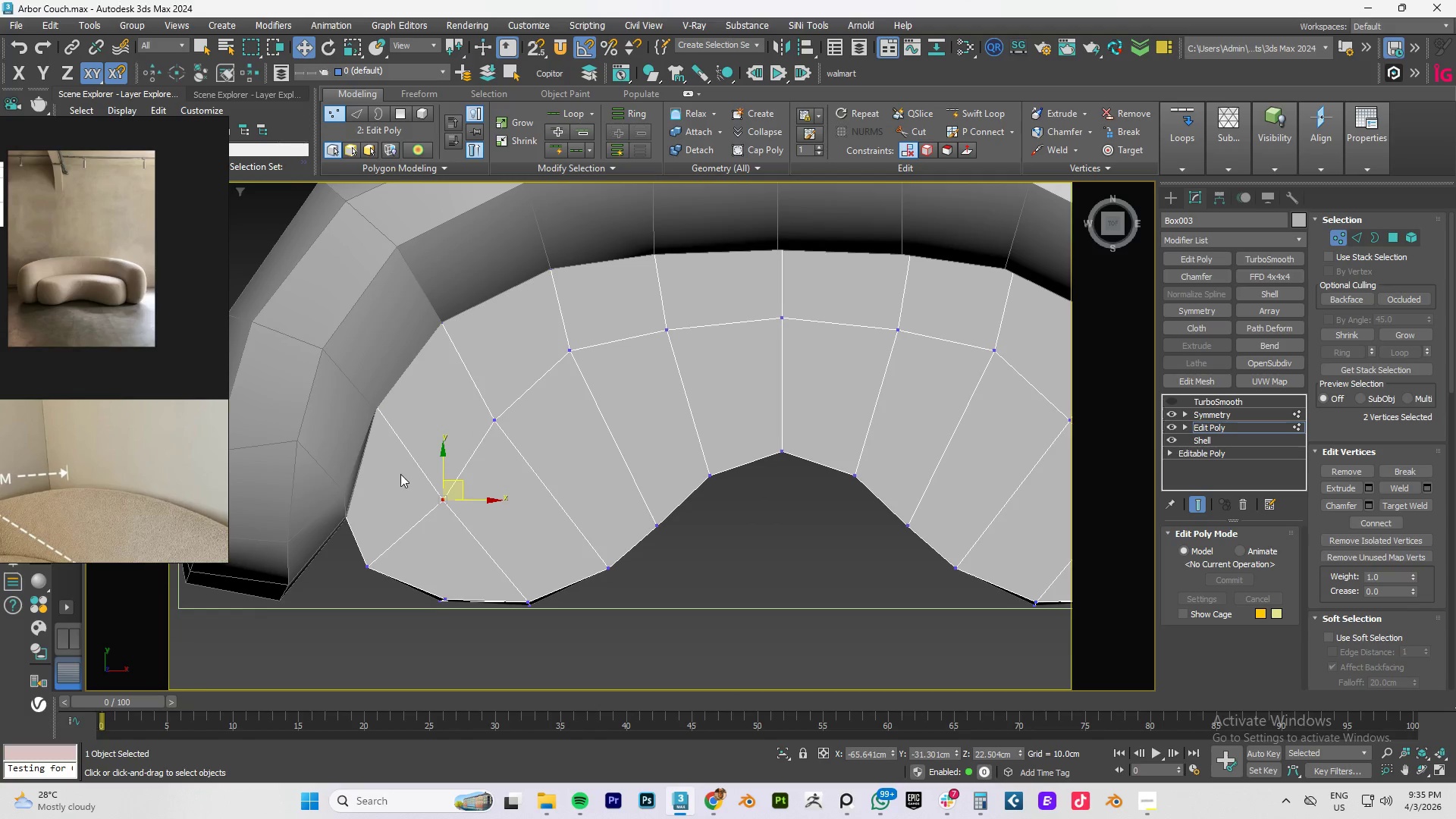 
hold_key(key=AltLeft, duration=1.5)
 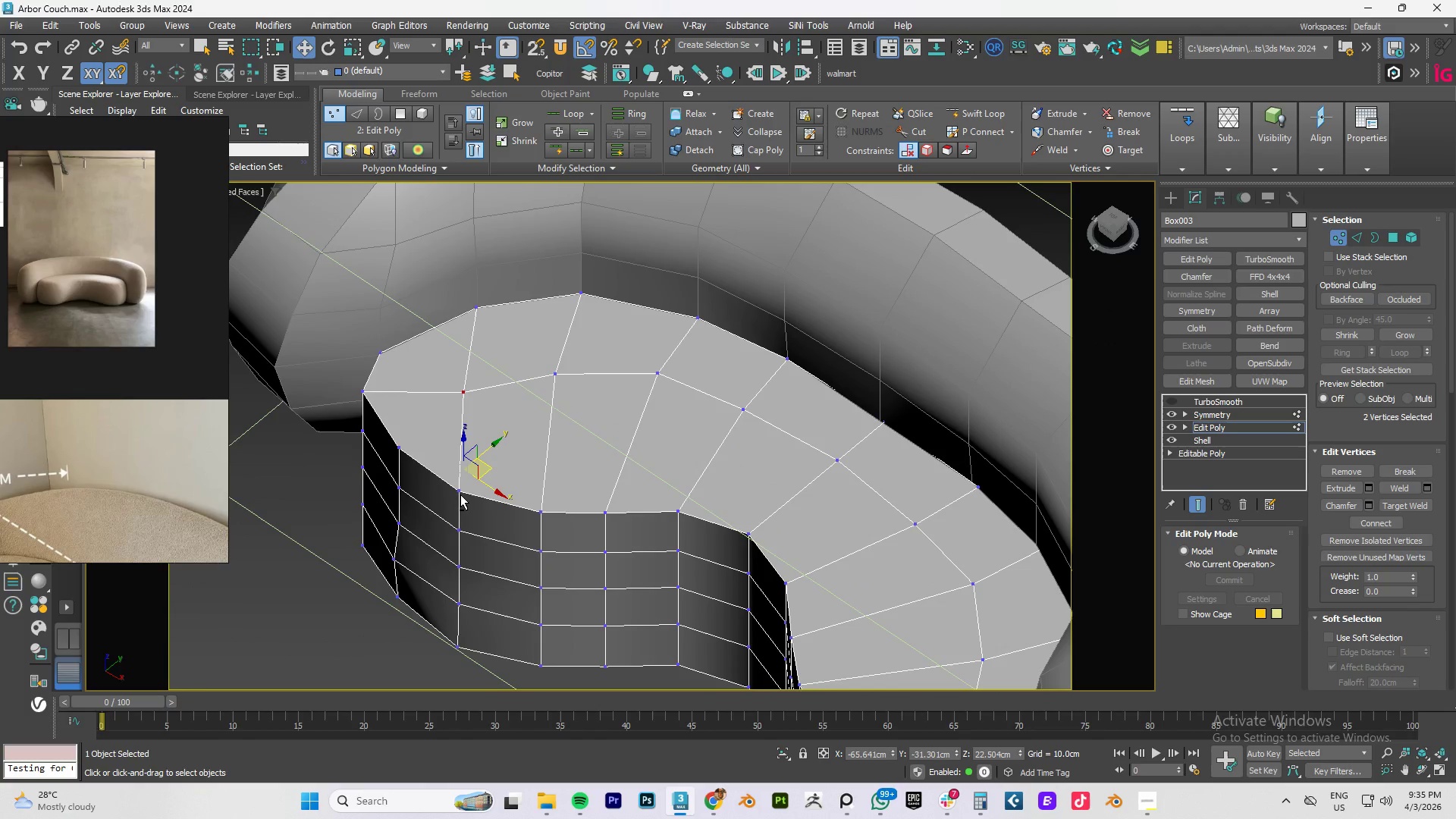 
hold_key(key=AltLeft, duration=0.69)
 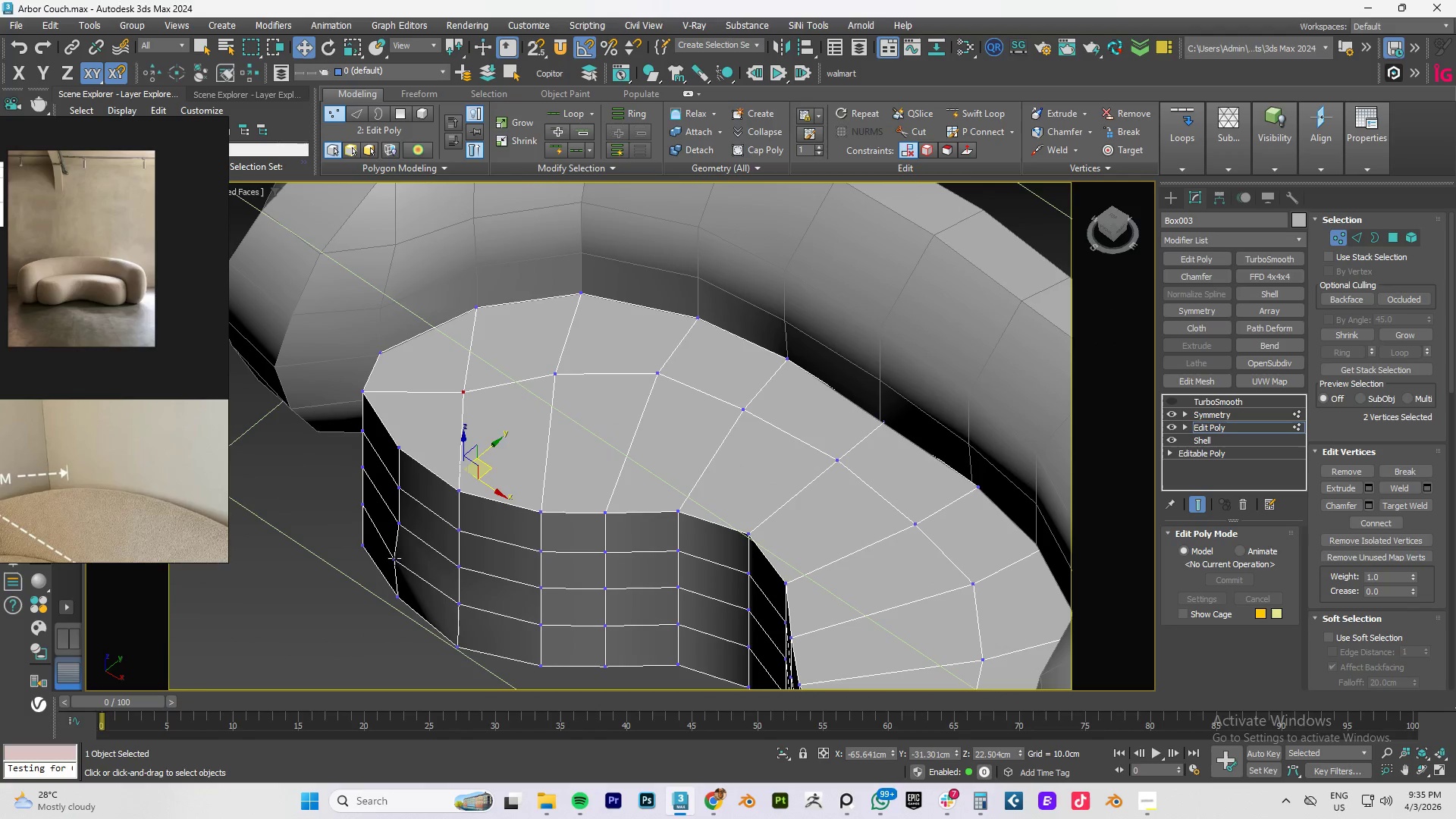 
left_click([394, 559])
 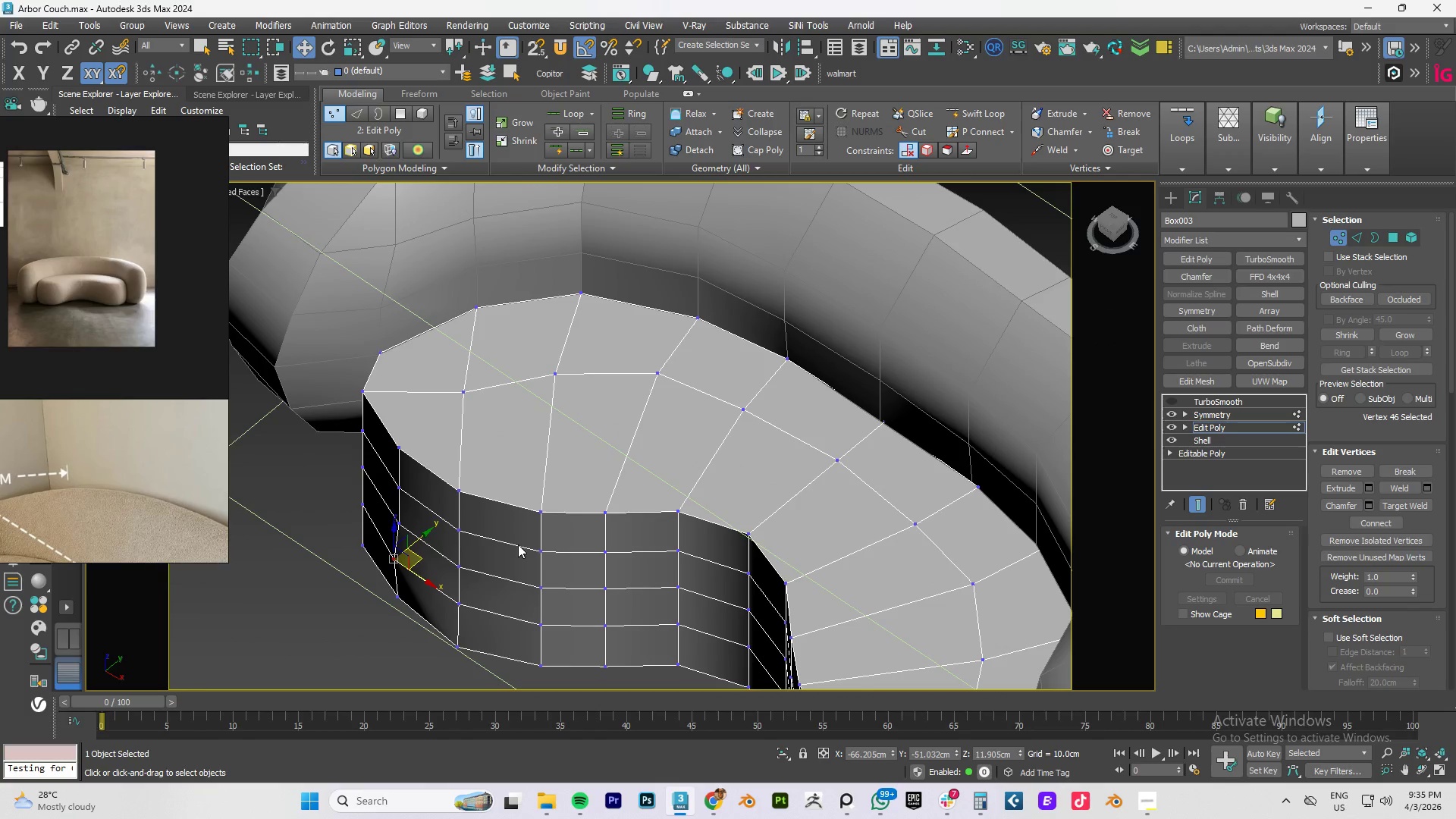 
type(tz[F4][F4])
 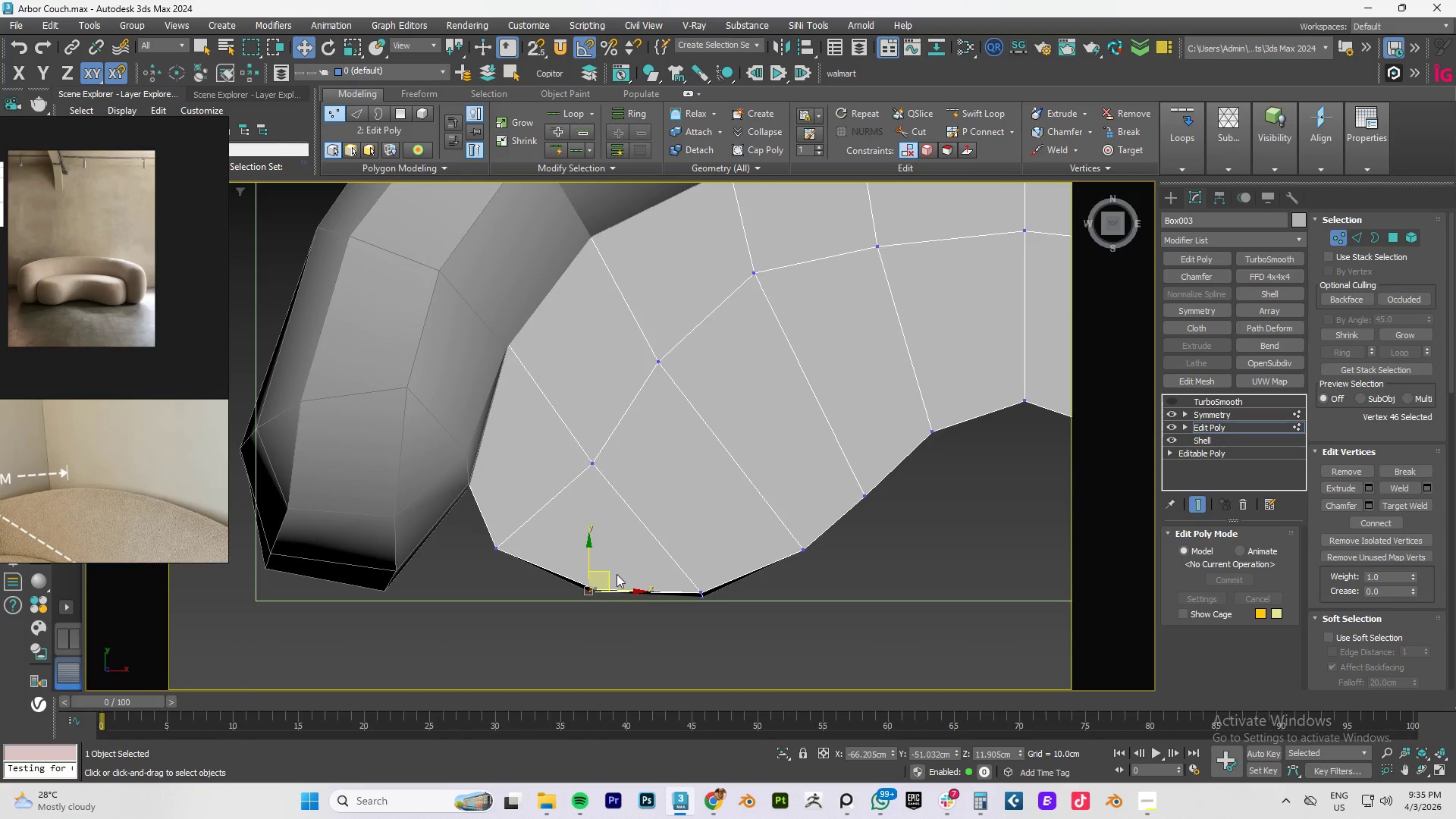 
key(S)
 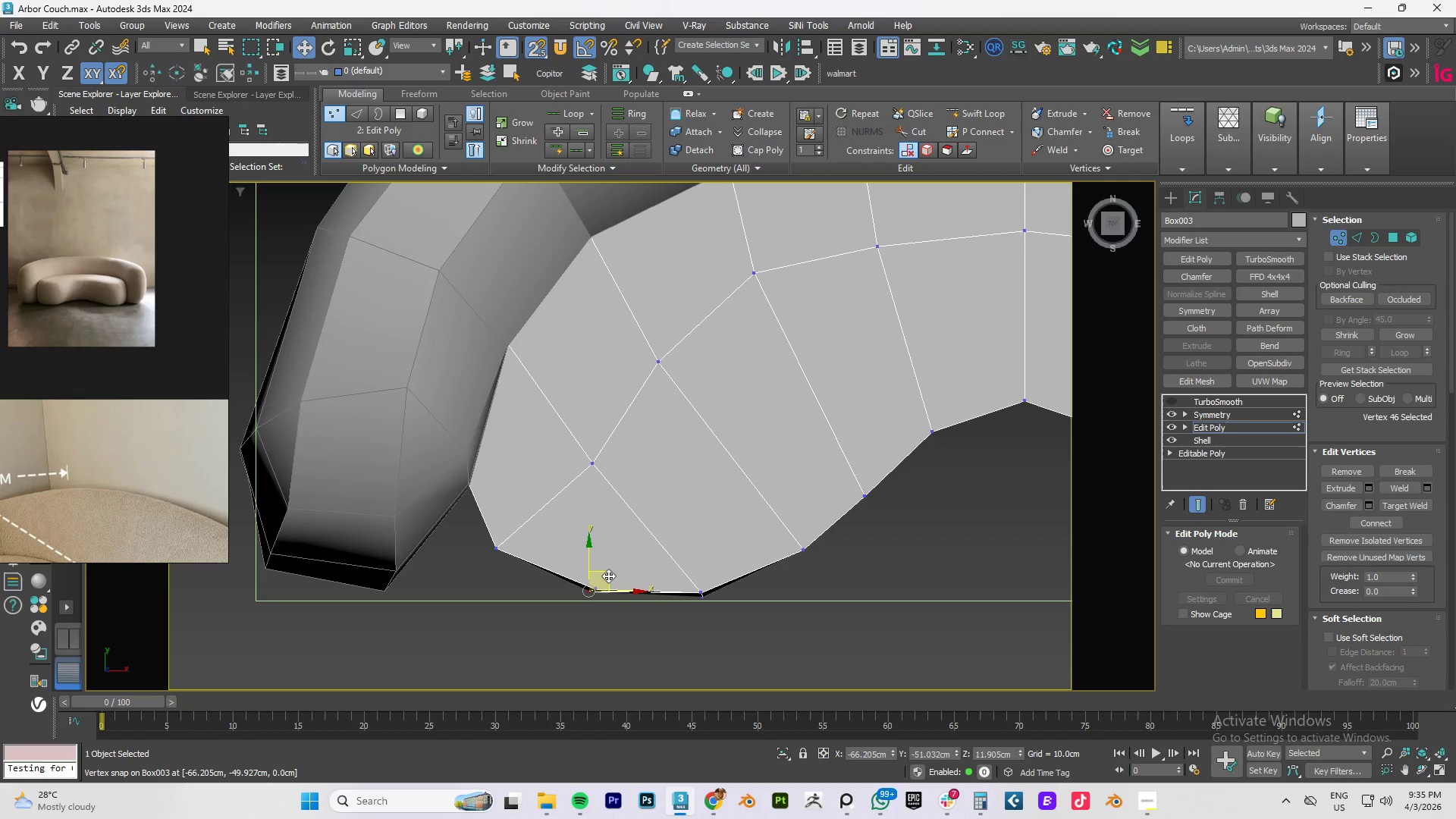 
left_click_drag(start_coordinate=[605, 576], to_coordinate=[592, 587])
 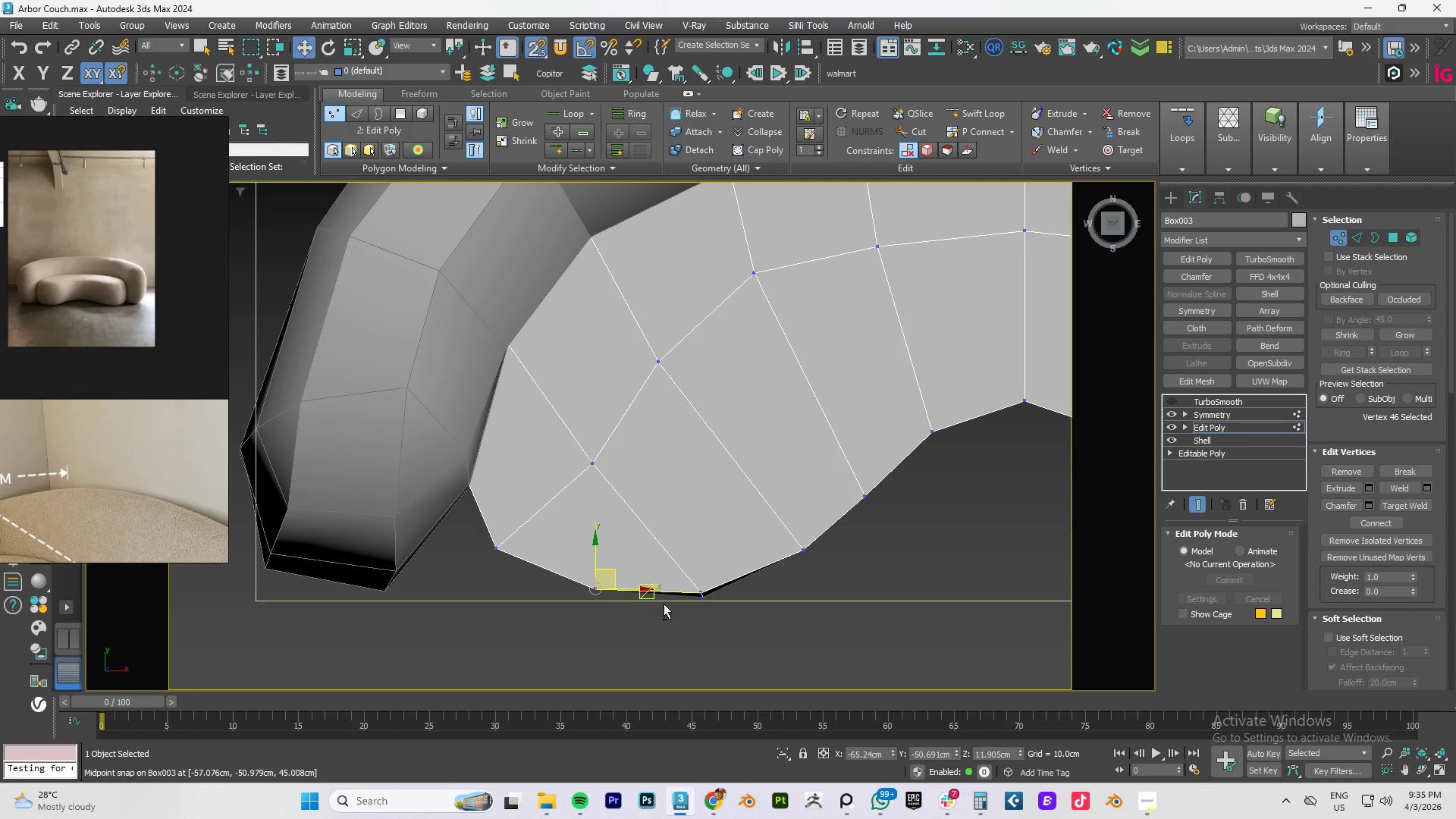 
hold_key(key=AltLeft, duration=0.83)
 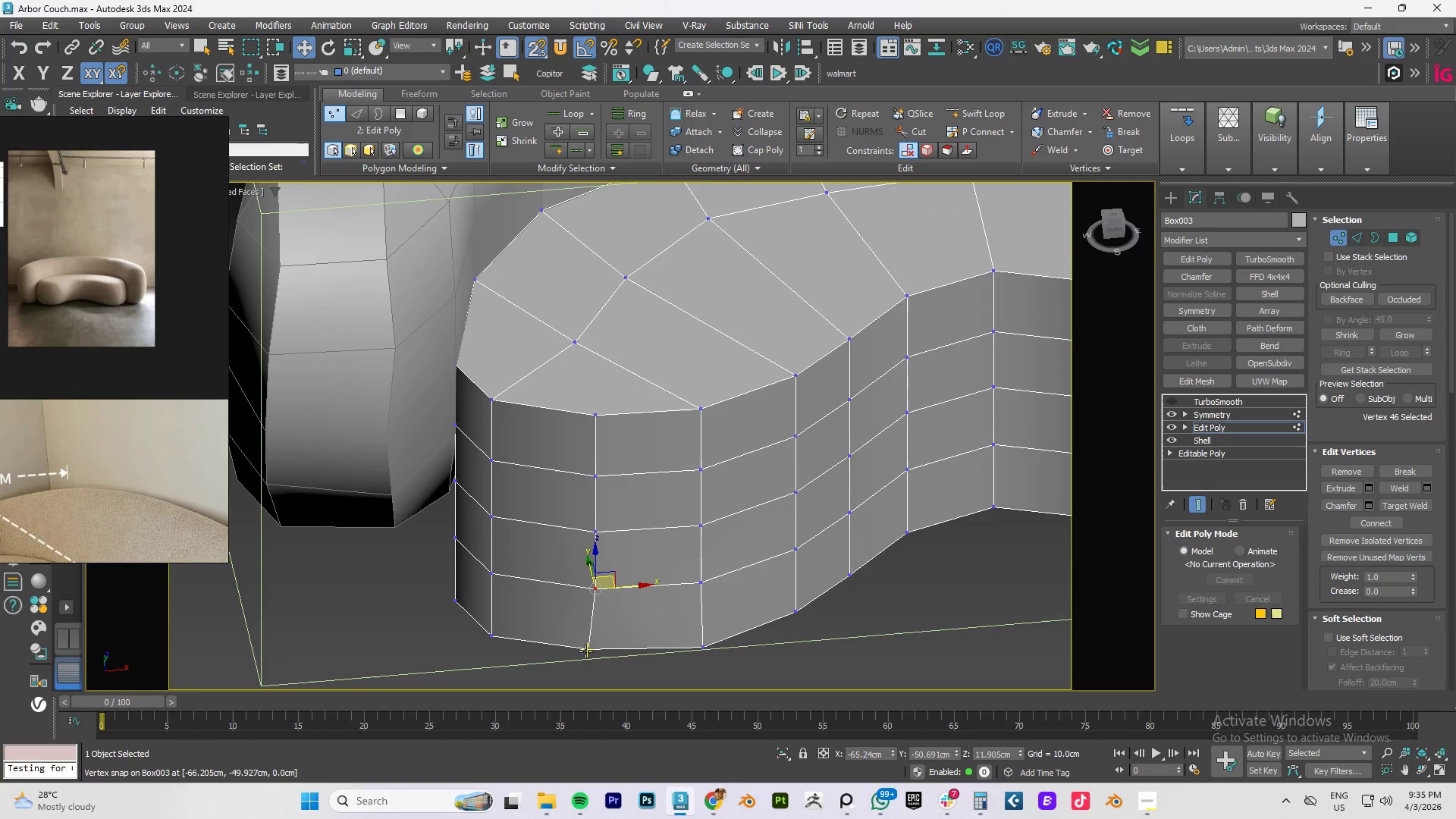 
hold_key(key=AltLeft, duration=1.53)
left_click([584, 648])
 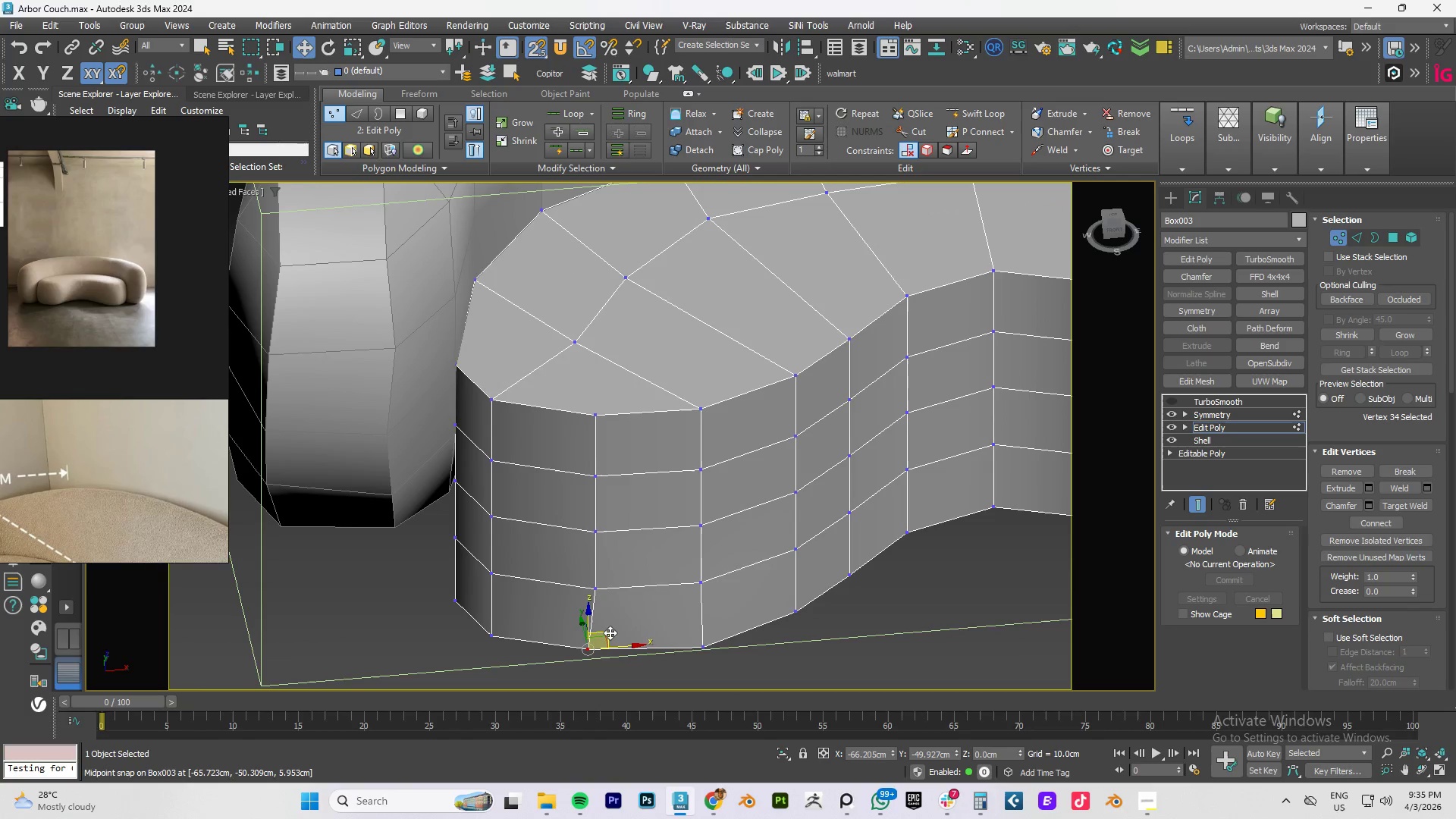 
hold_key(key=AltLeft, duration=0.62)
 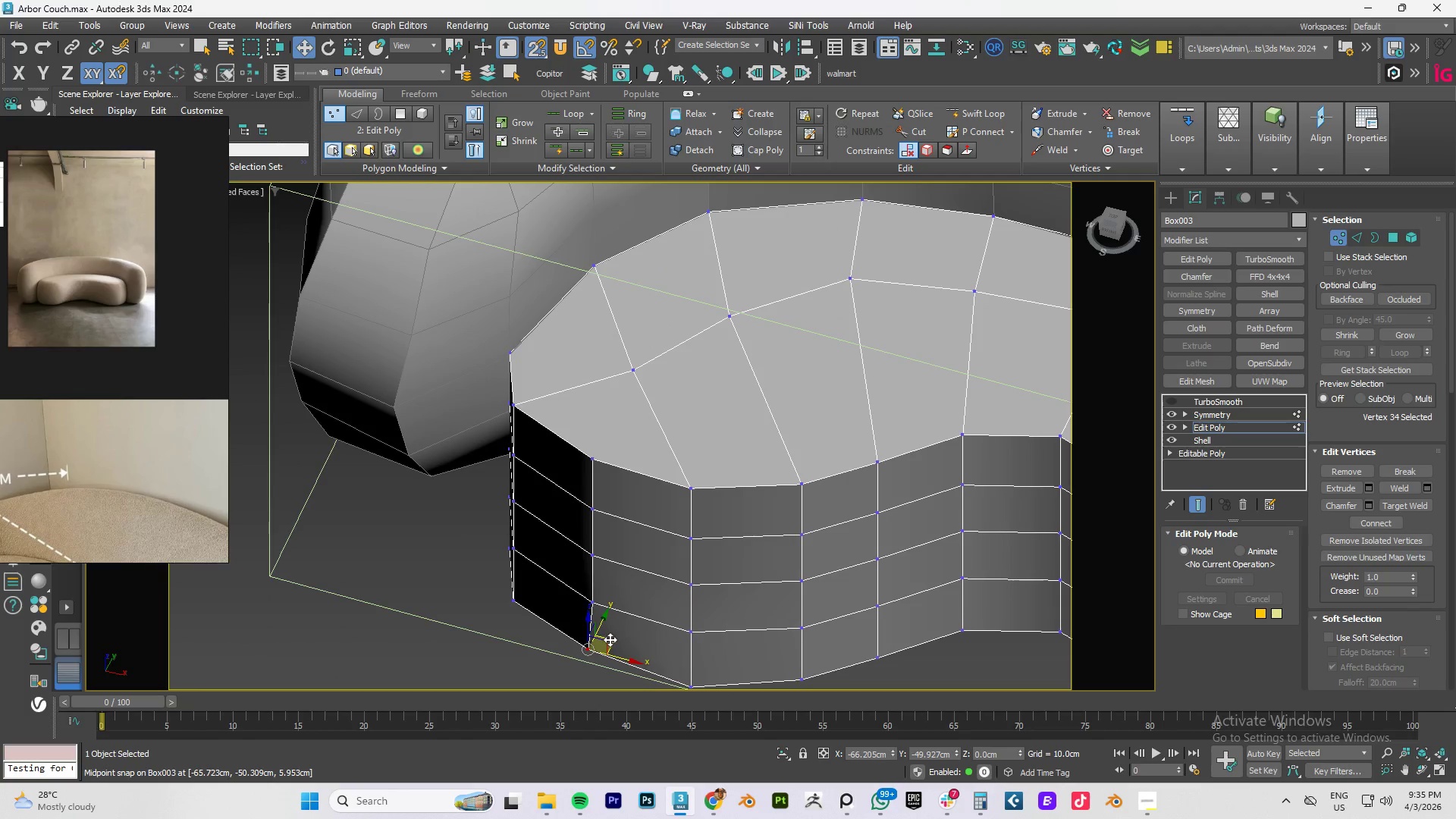 
left_click_drag(start_coordinate=[610, 639], to_coordinate=[592, 605])
 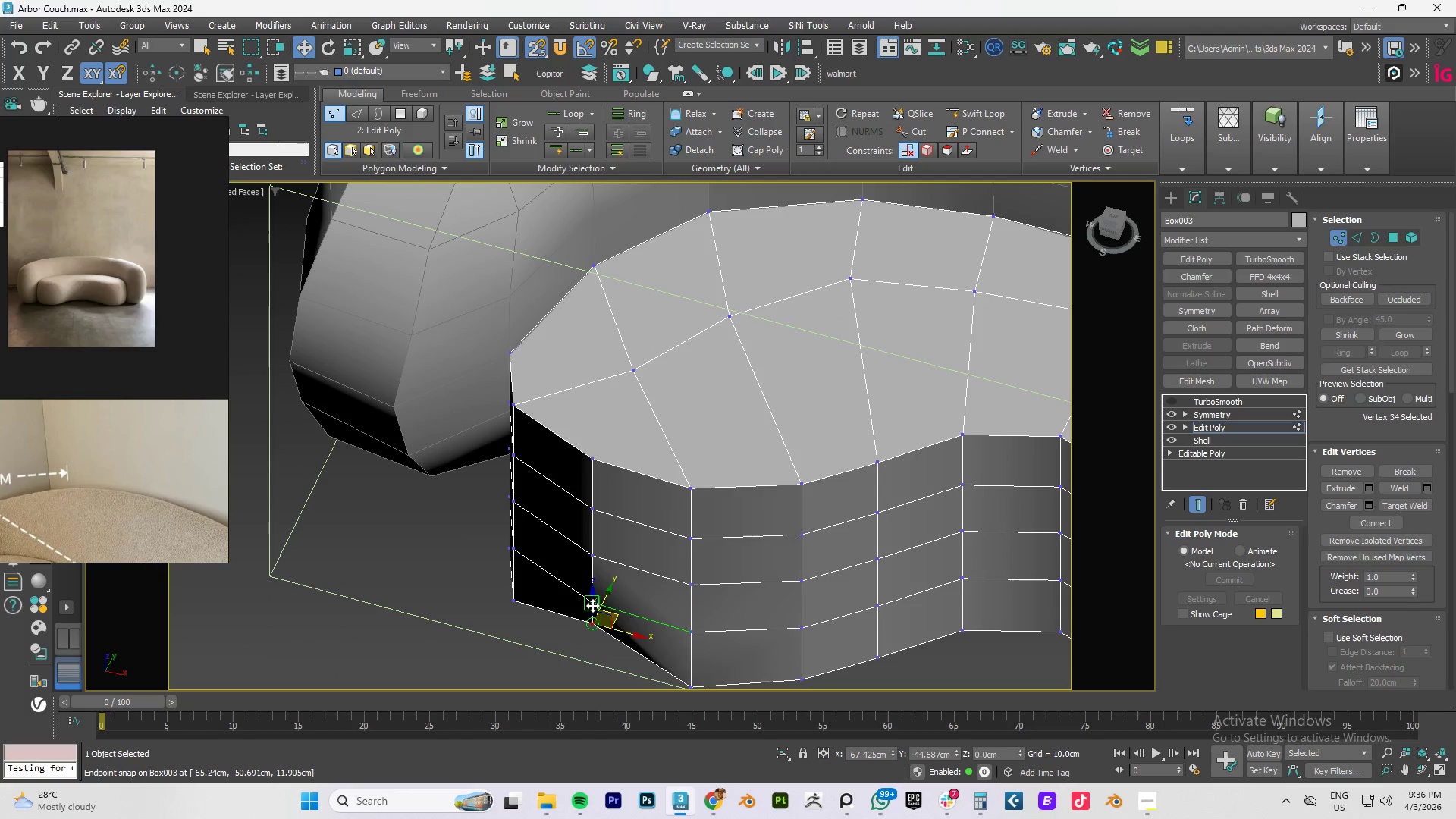 
key(Control+Z)
 